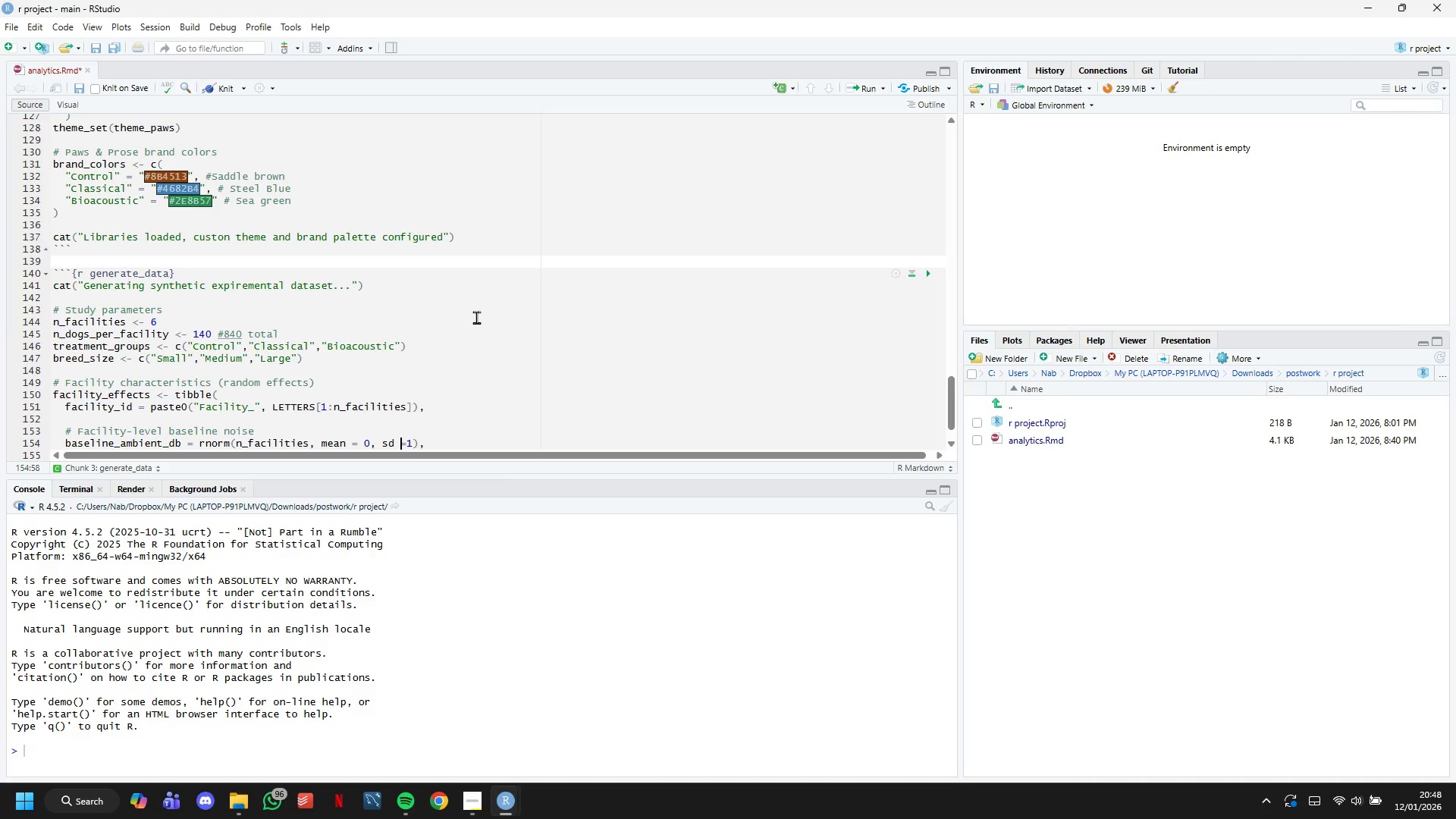 
key(Backspace)
 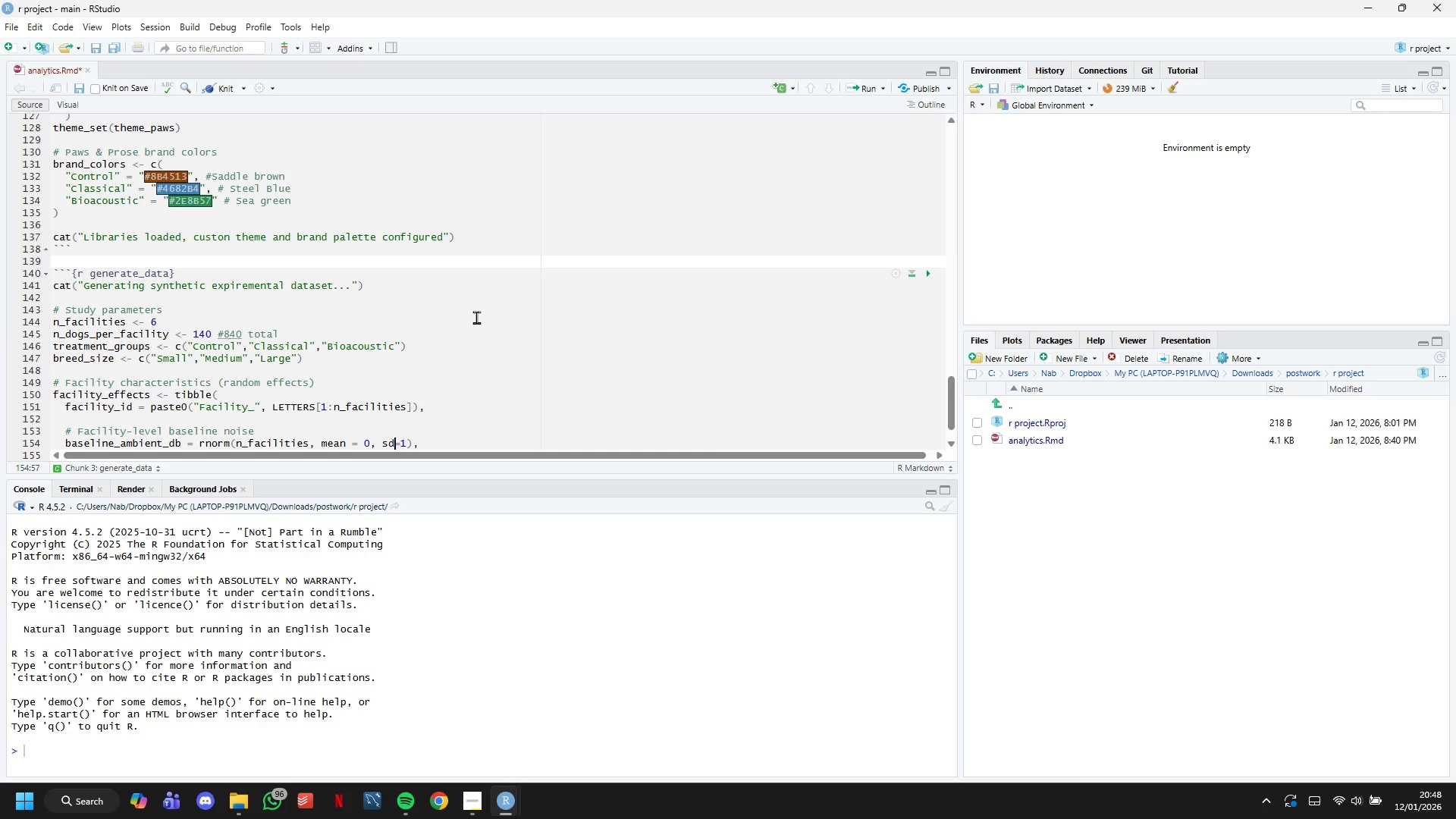 
key(ArrowRight)
 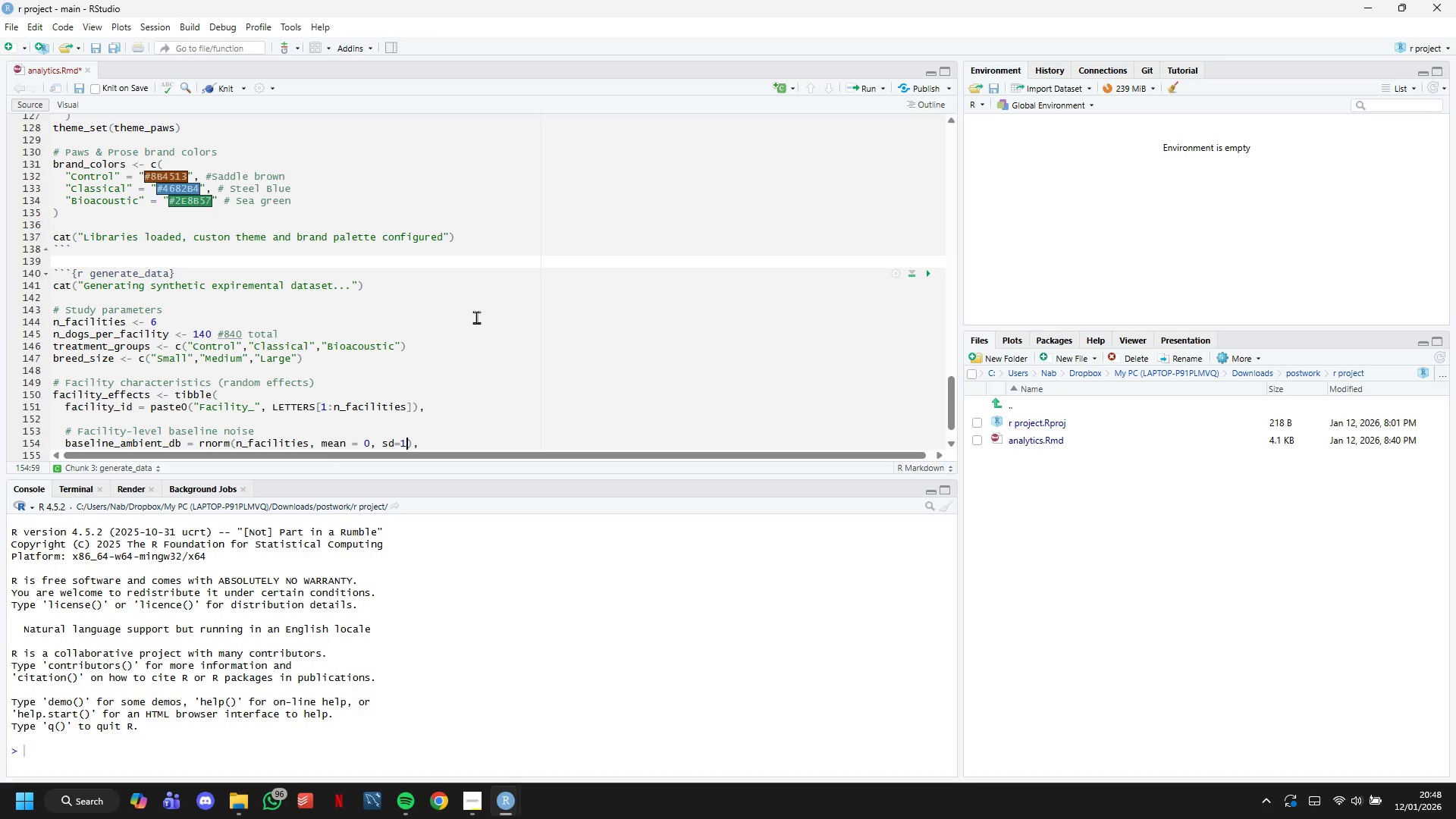 
key(ArrowRight)
 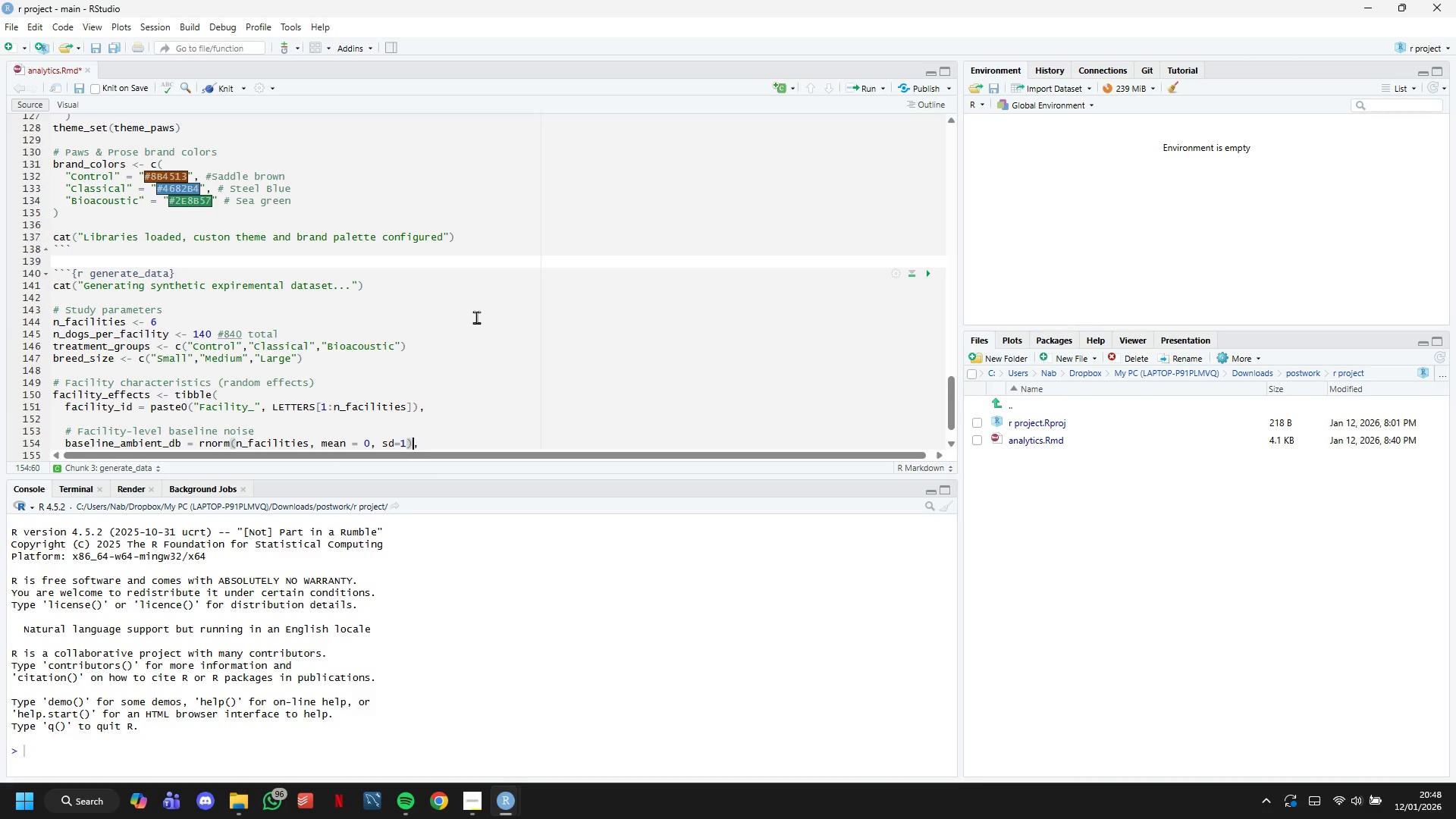 
key(ArrowRight)
 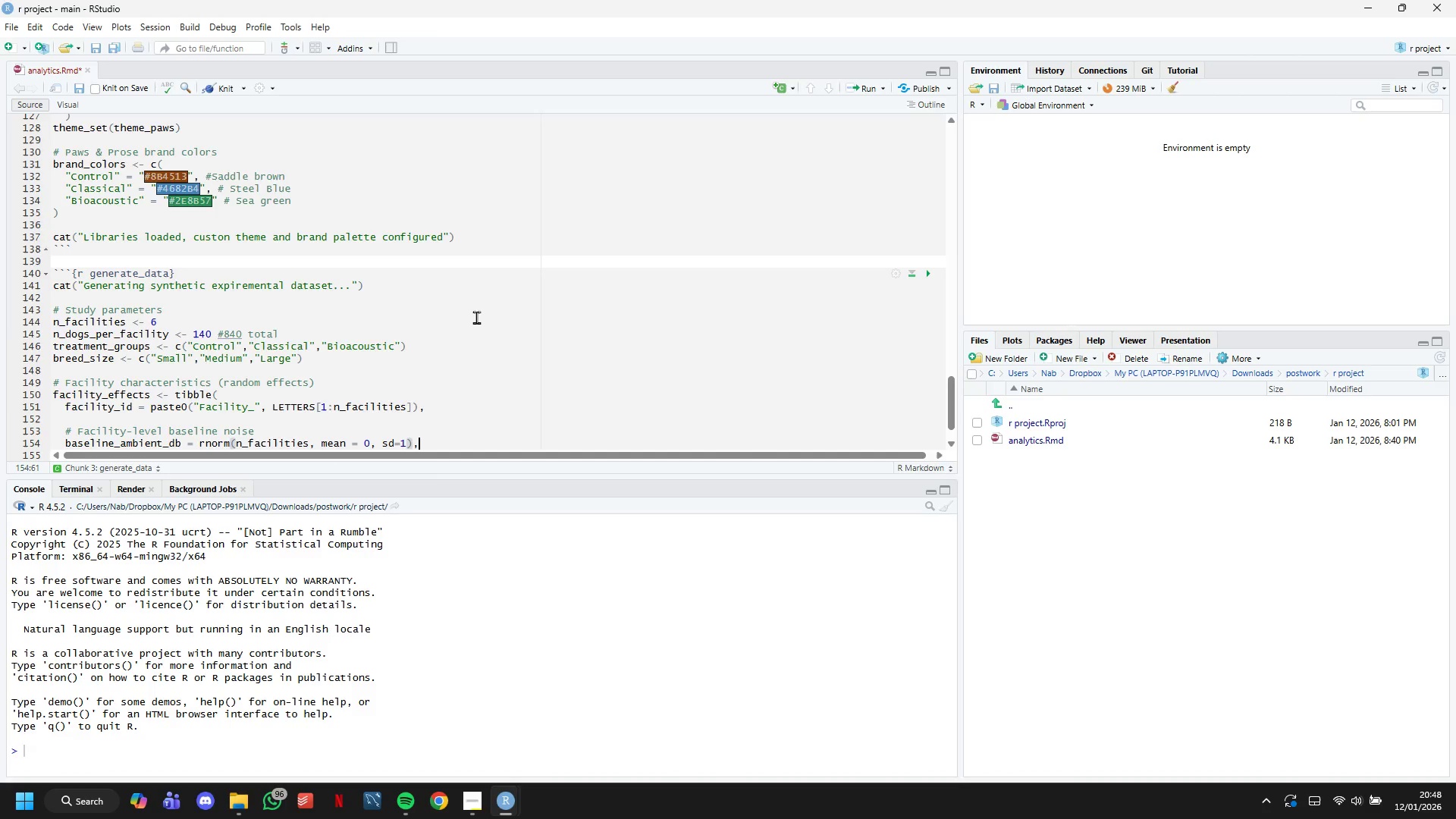 
key(ArrowRight)
 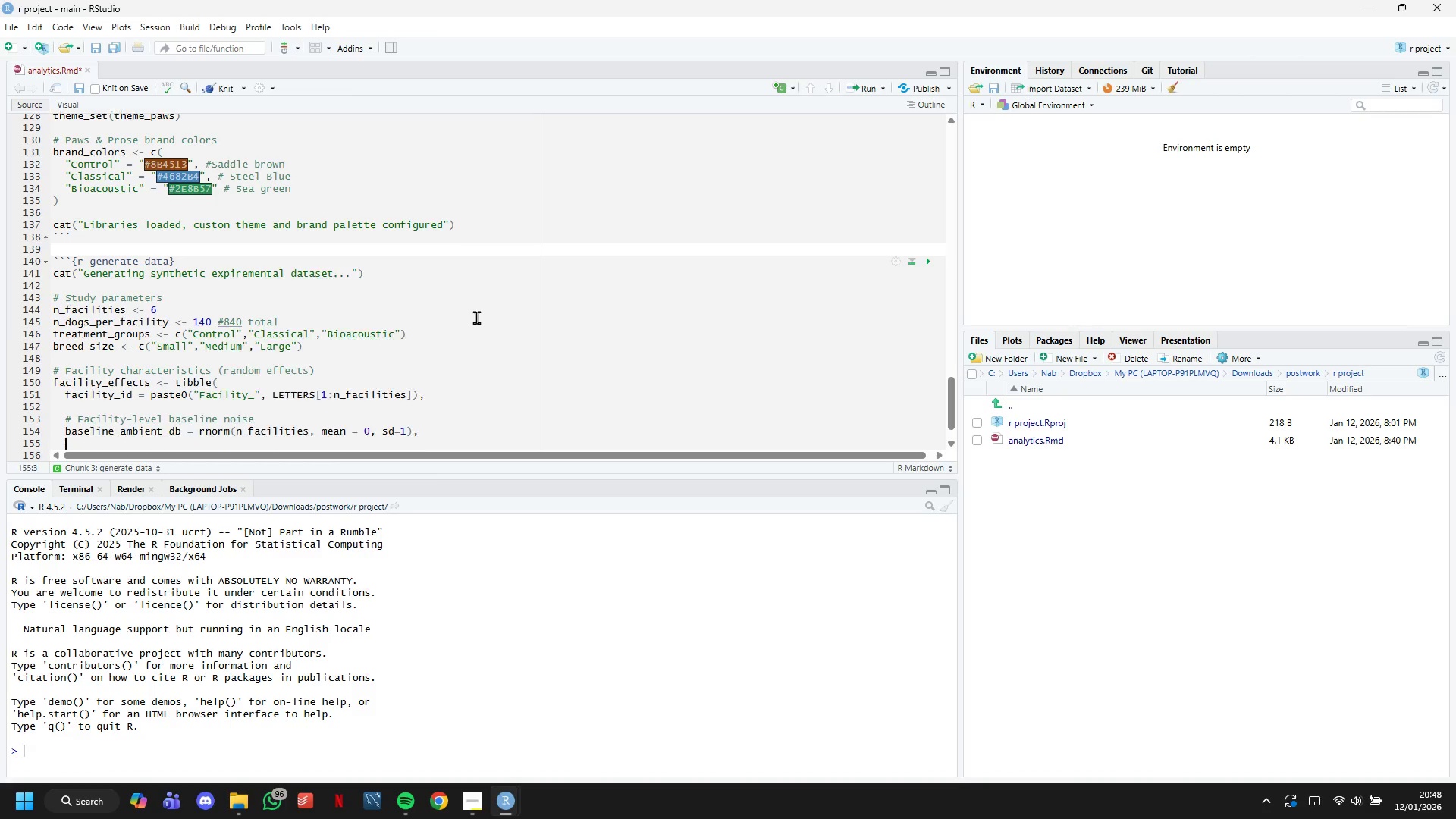 
key(Enter)
 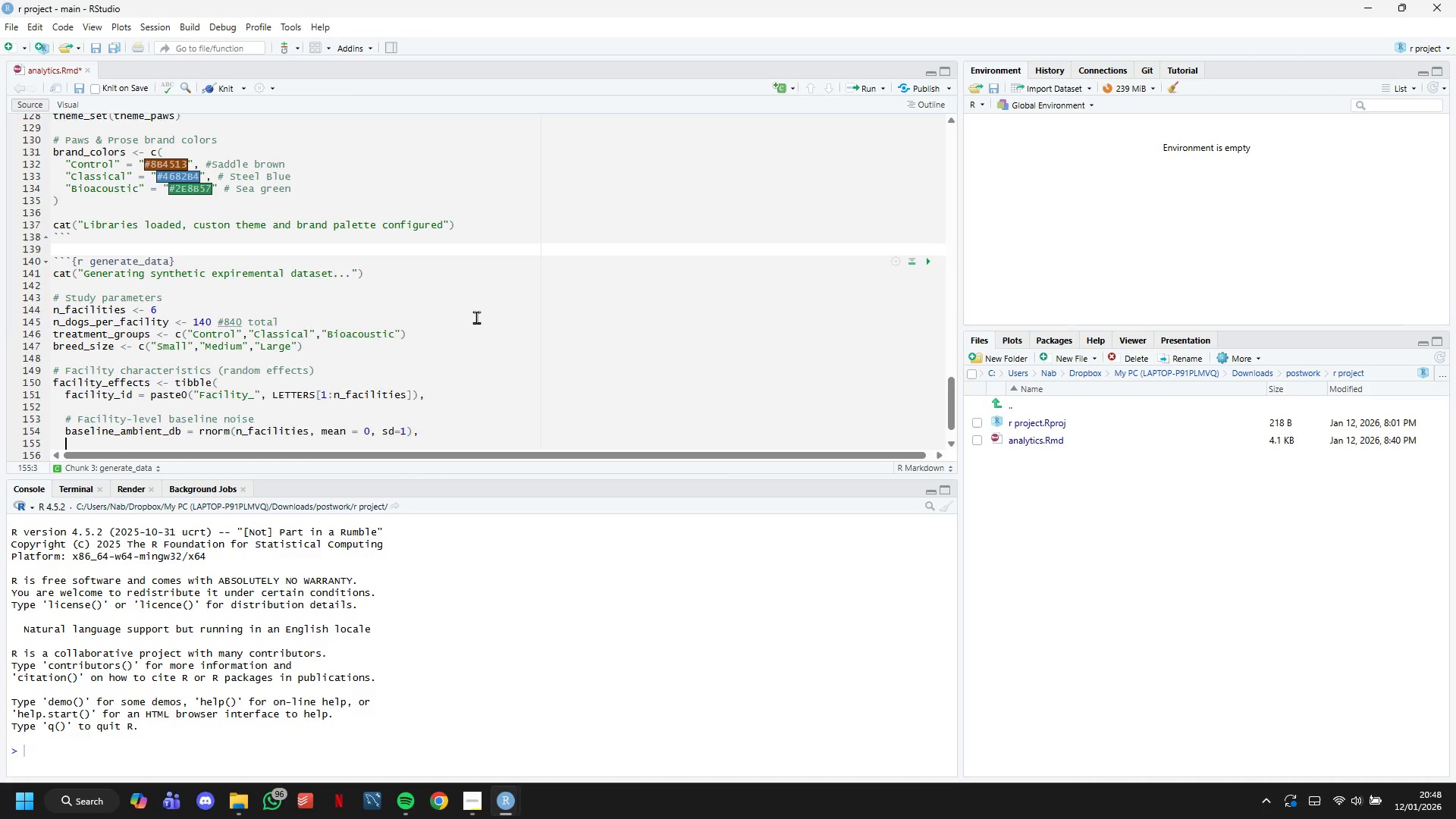 
key(Enter)
 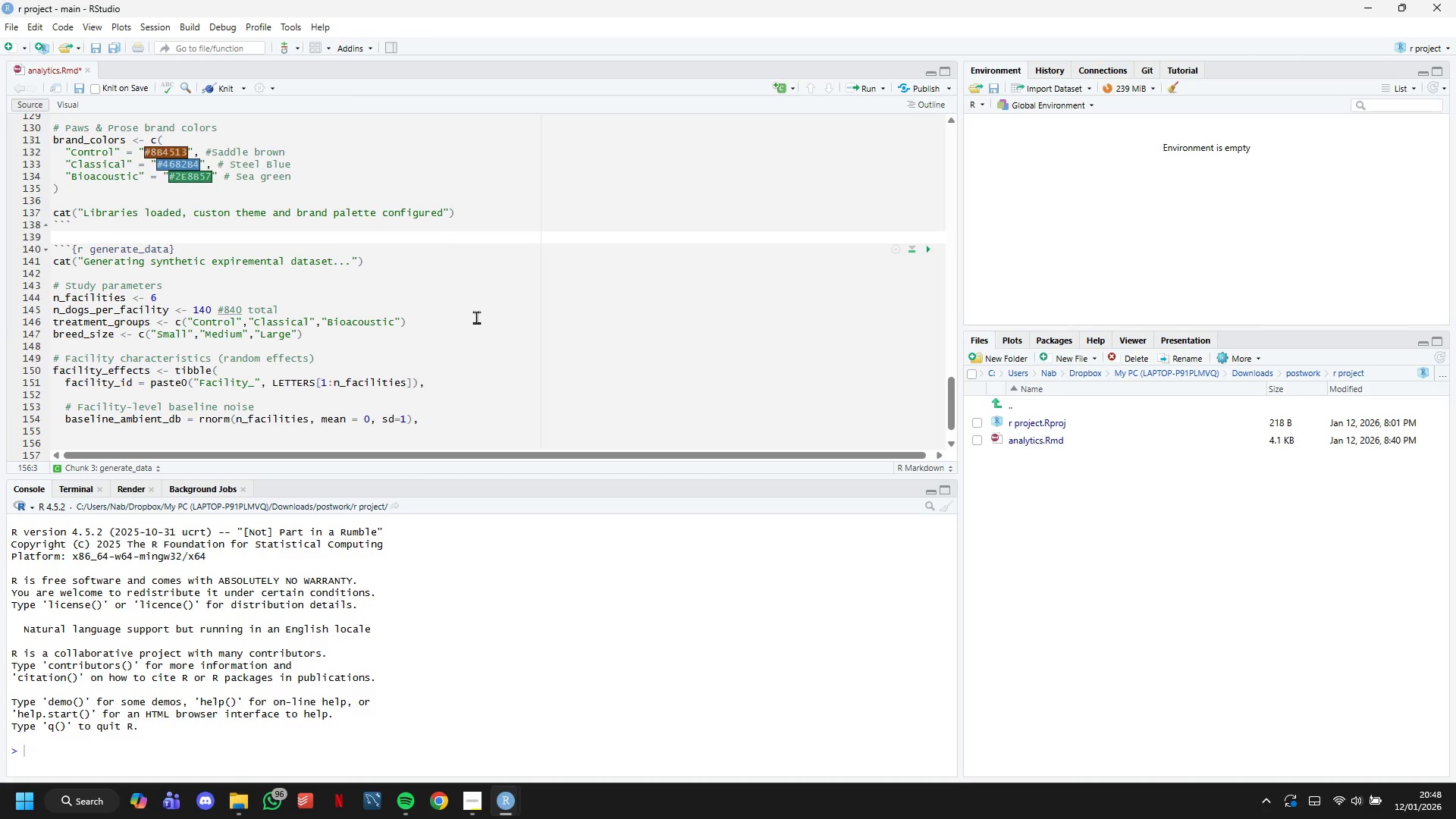 
wait(5.08)
 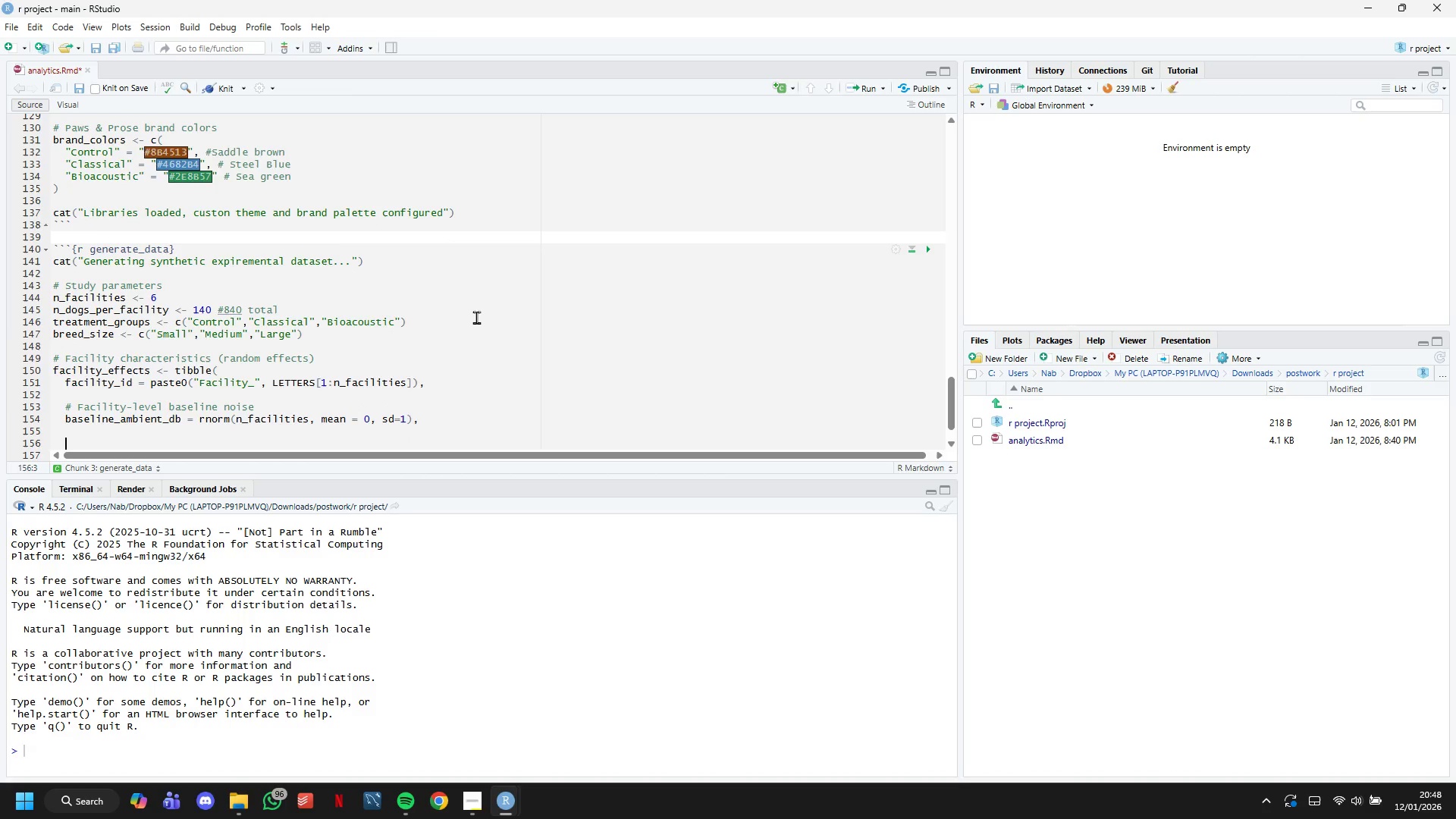 
key(ArrowUp)
 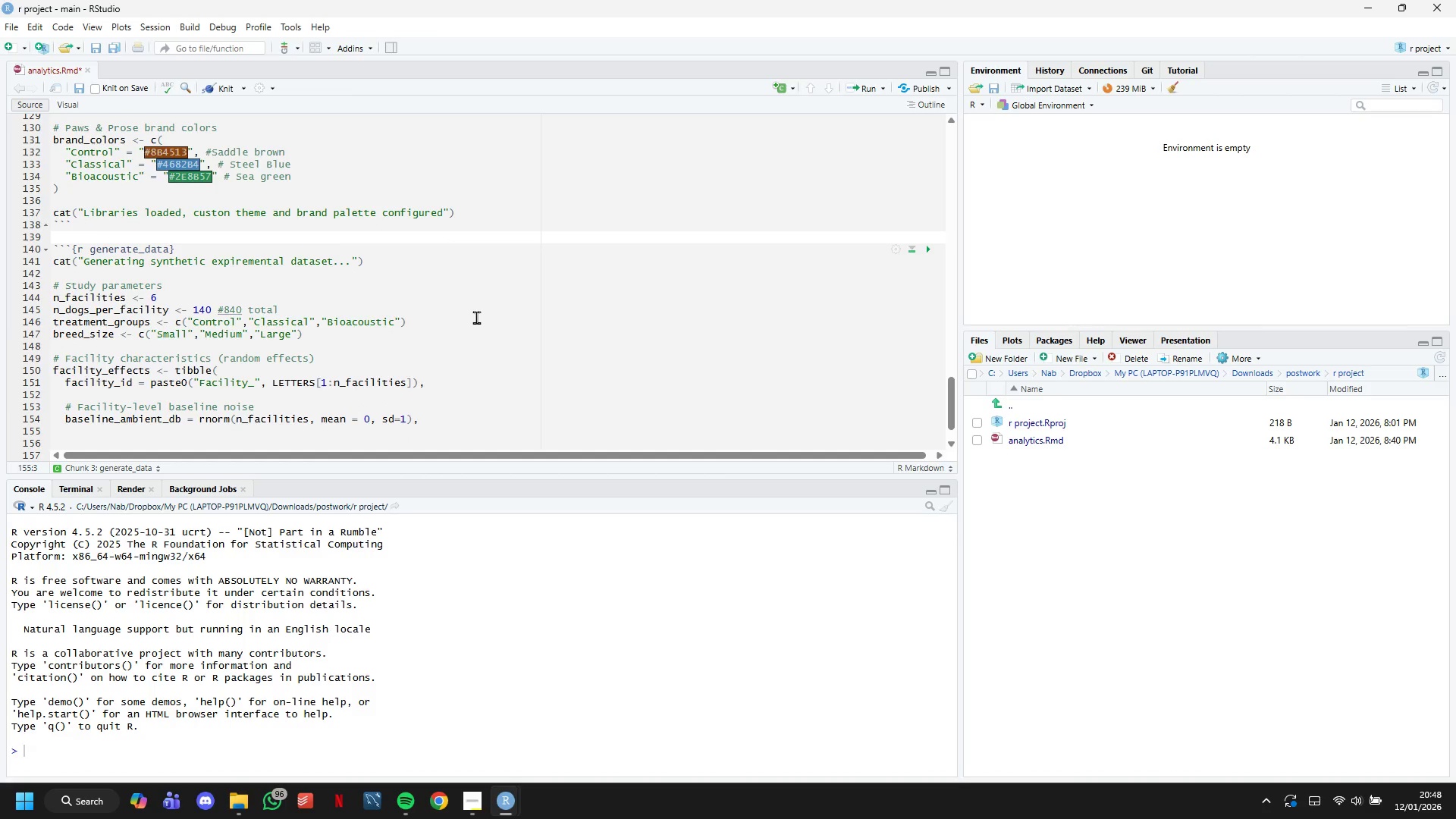 
key(ArrowLeft)
 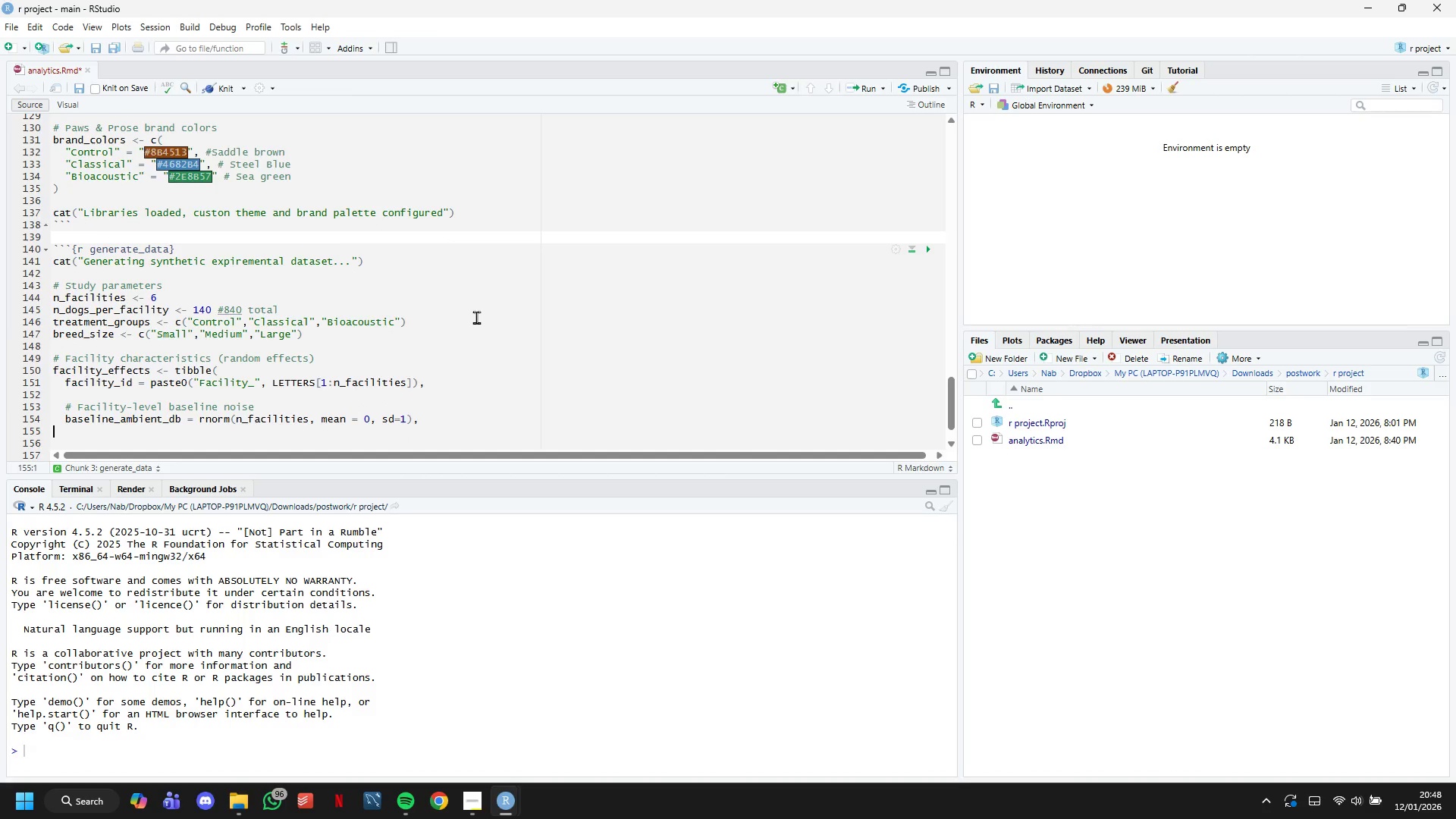 
key(ArrowLeft)
 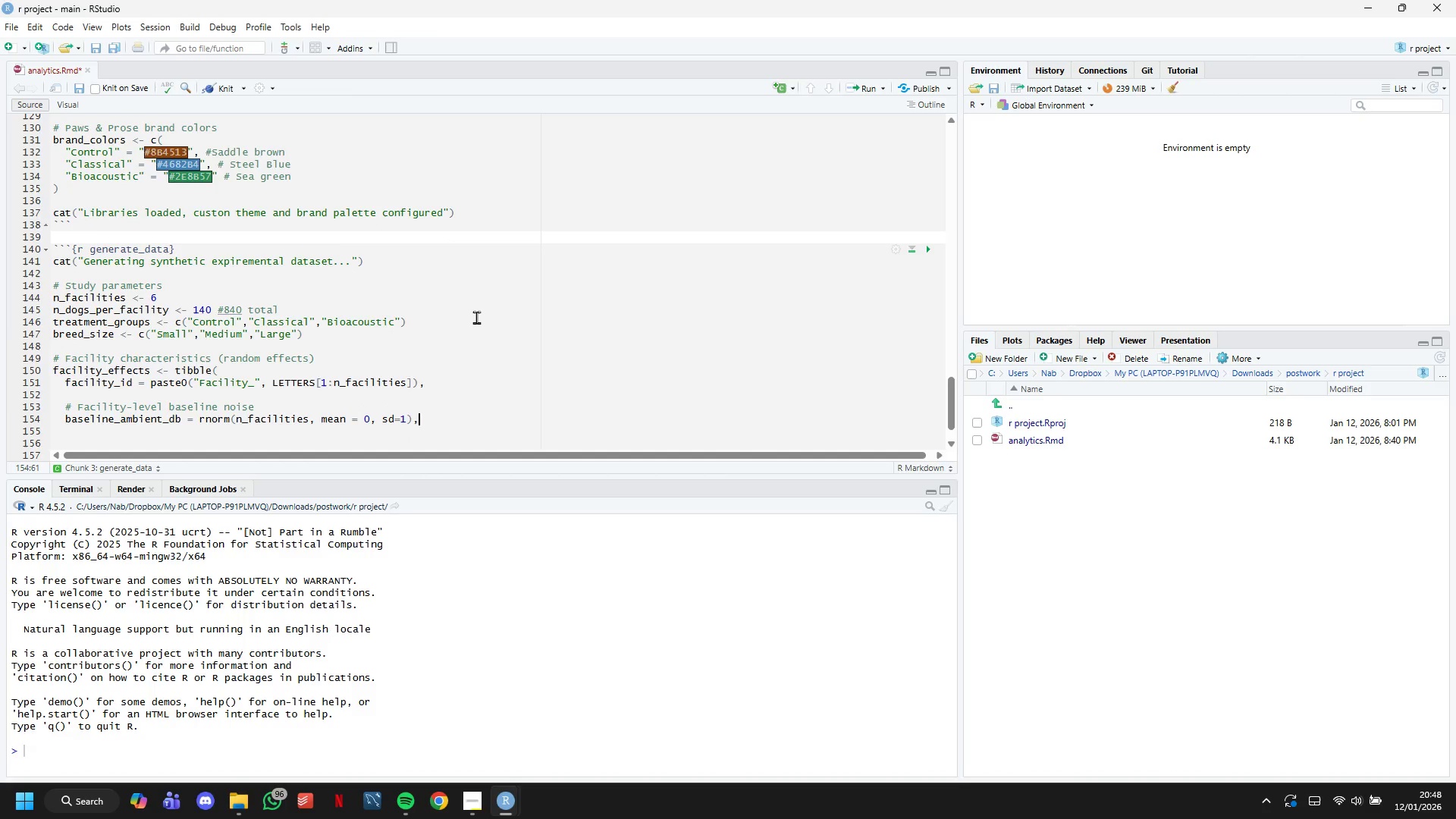 
key(ArrowLeft)
 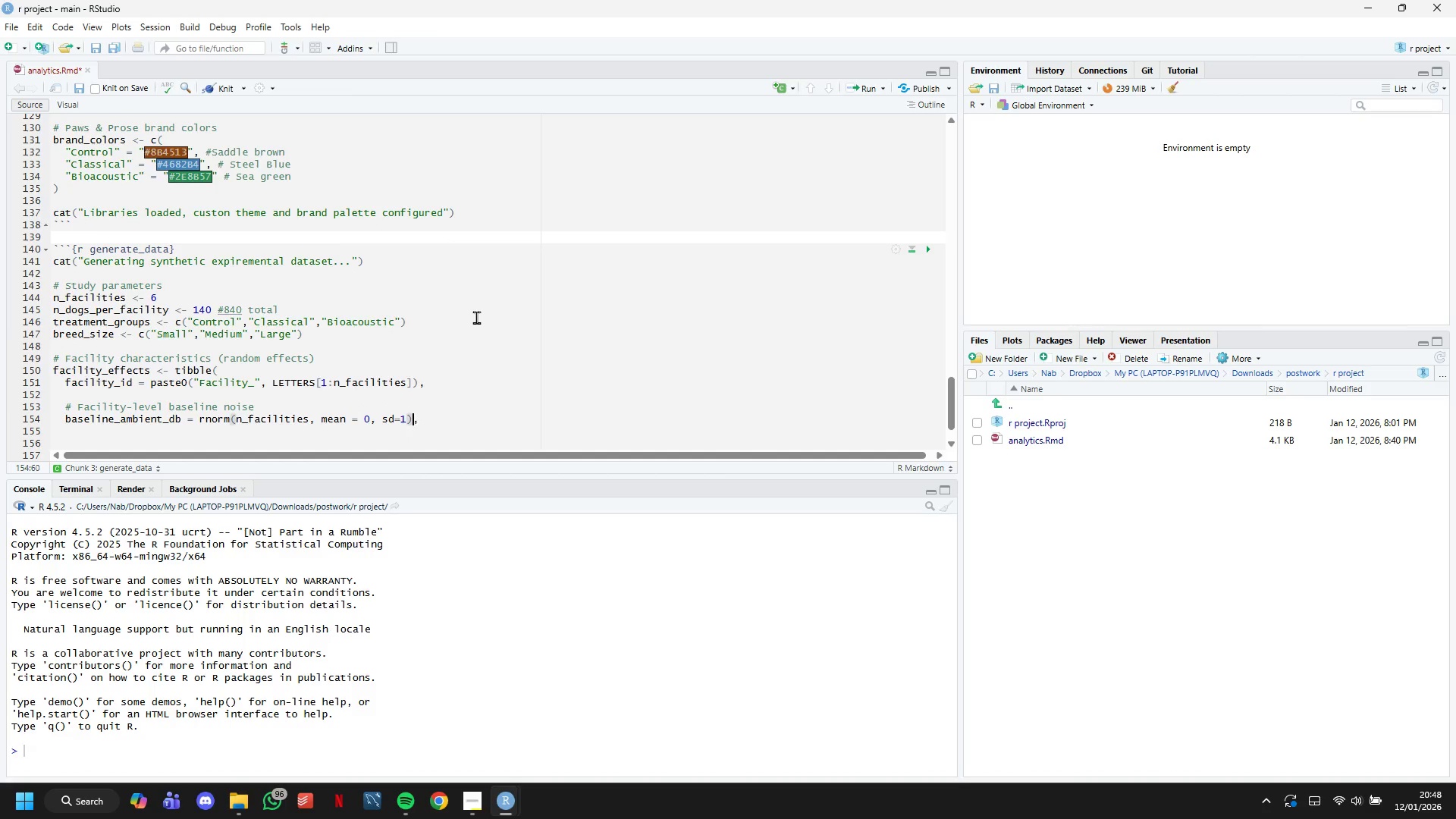 
key(ArrowLeft)
 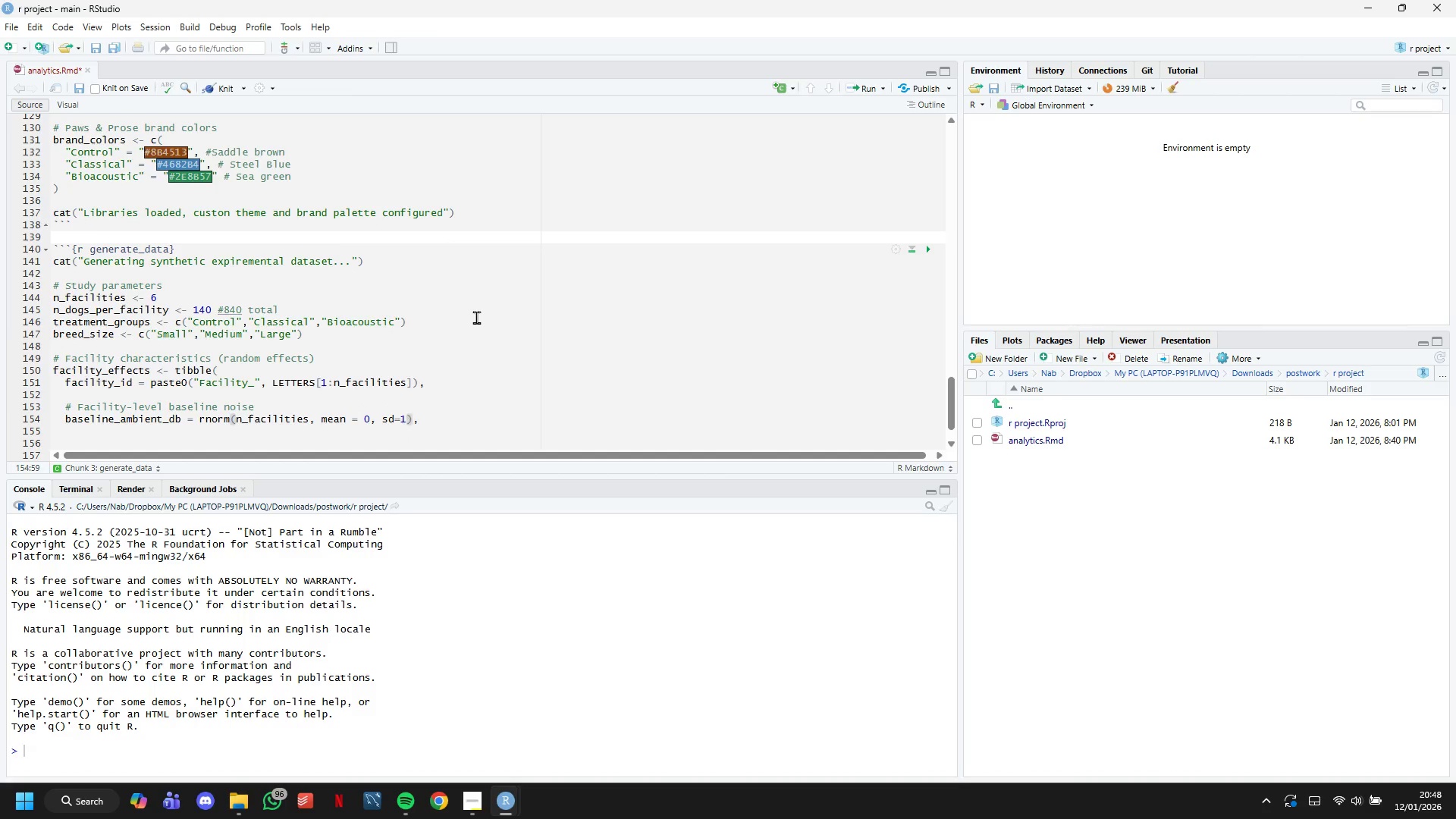 
key(Backspace)
 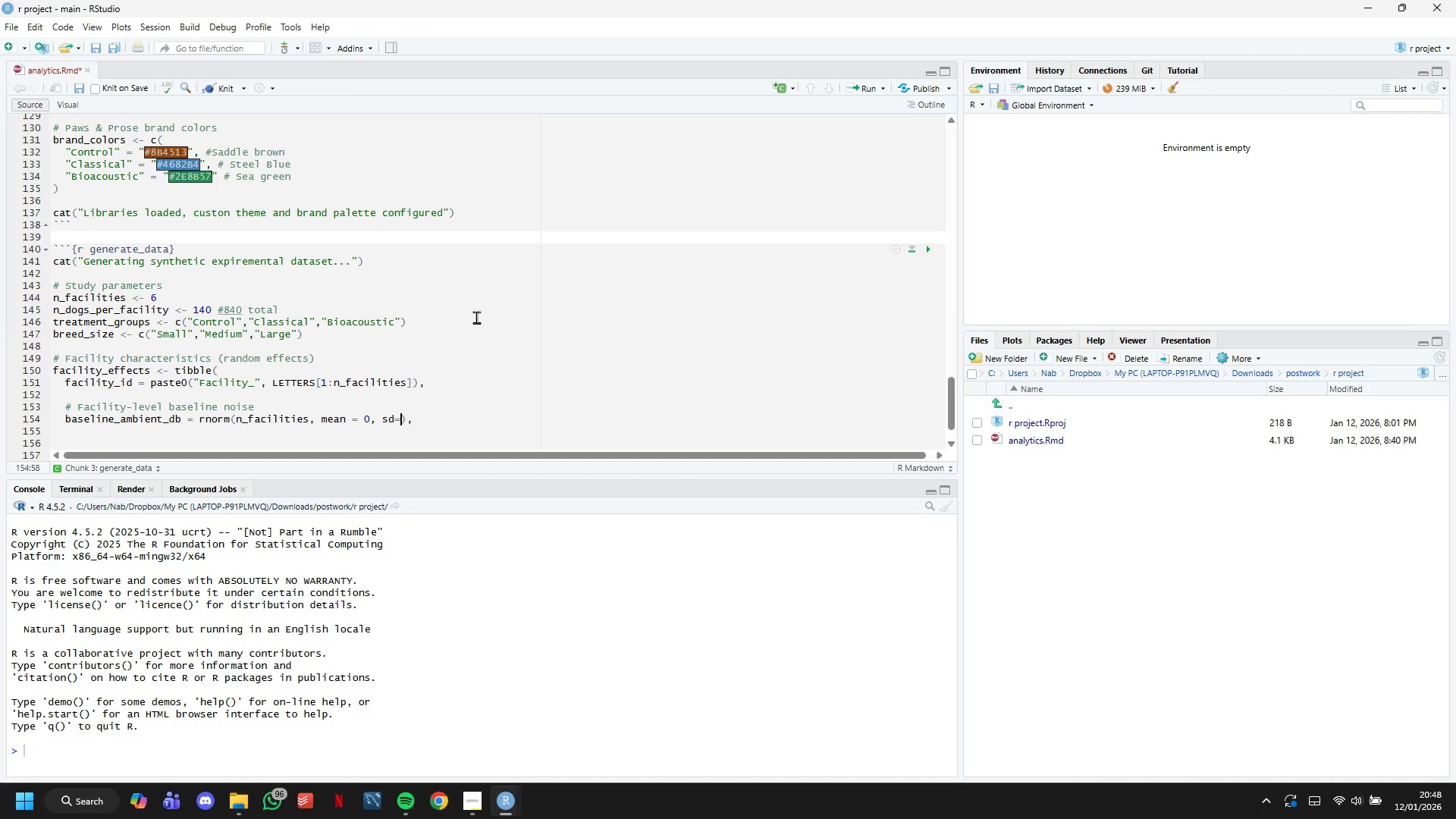 
key(5)
 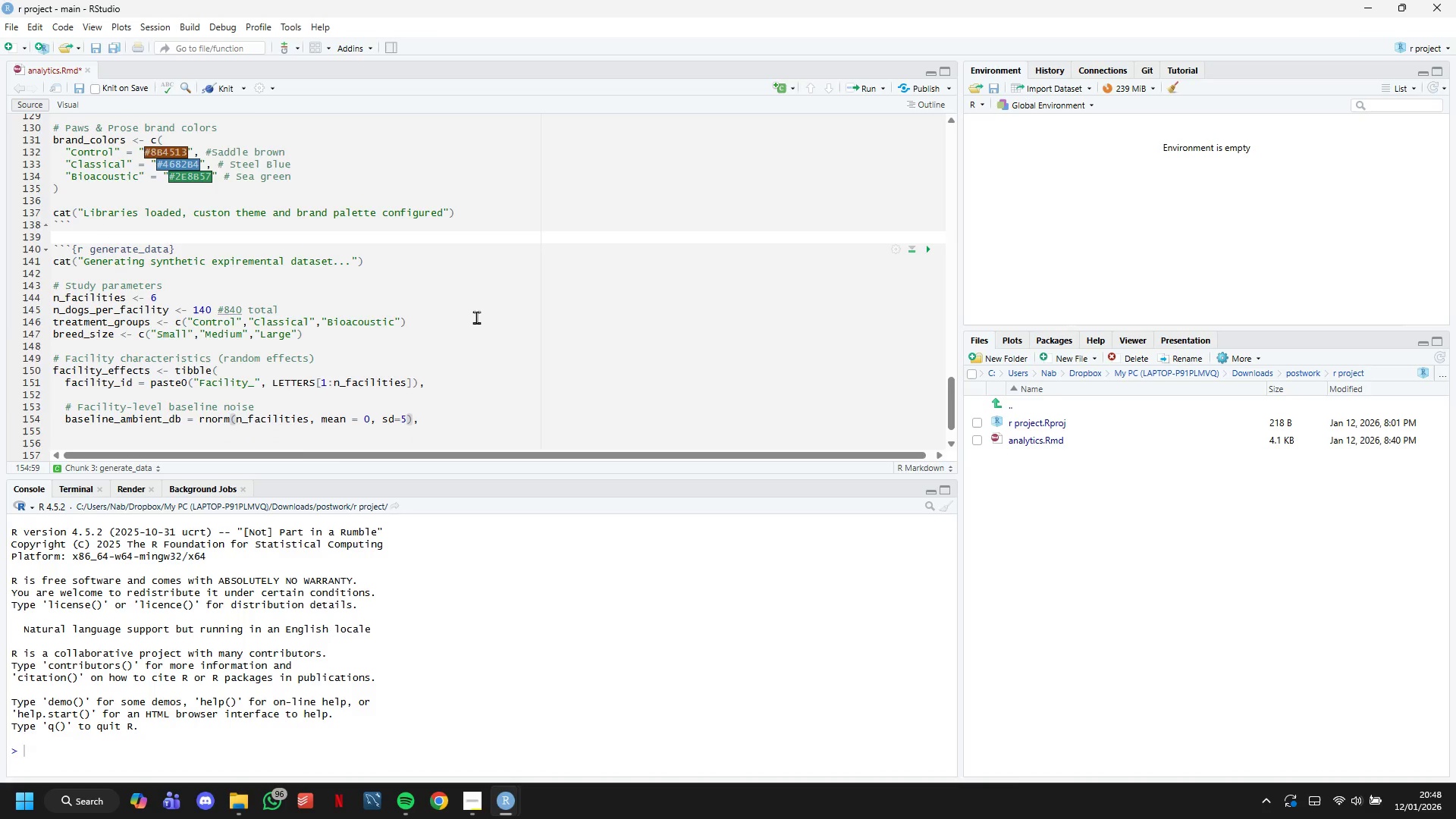 
key(ArrowRight)
 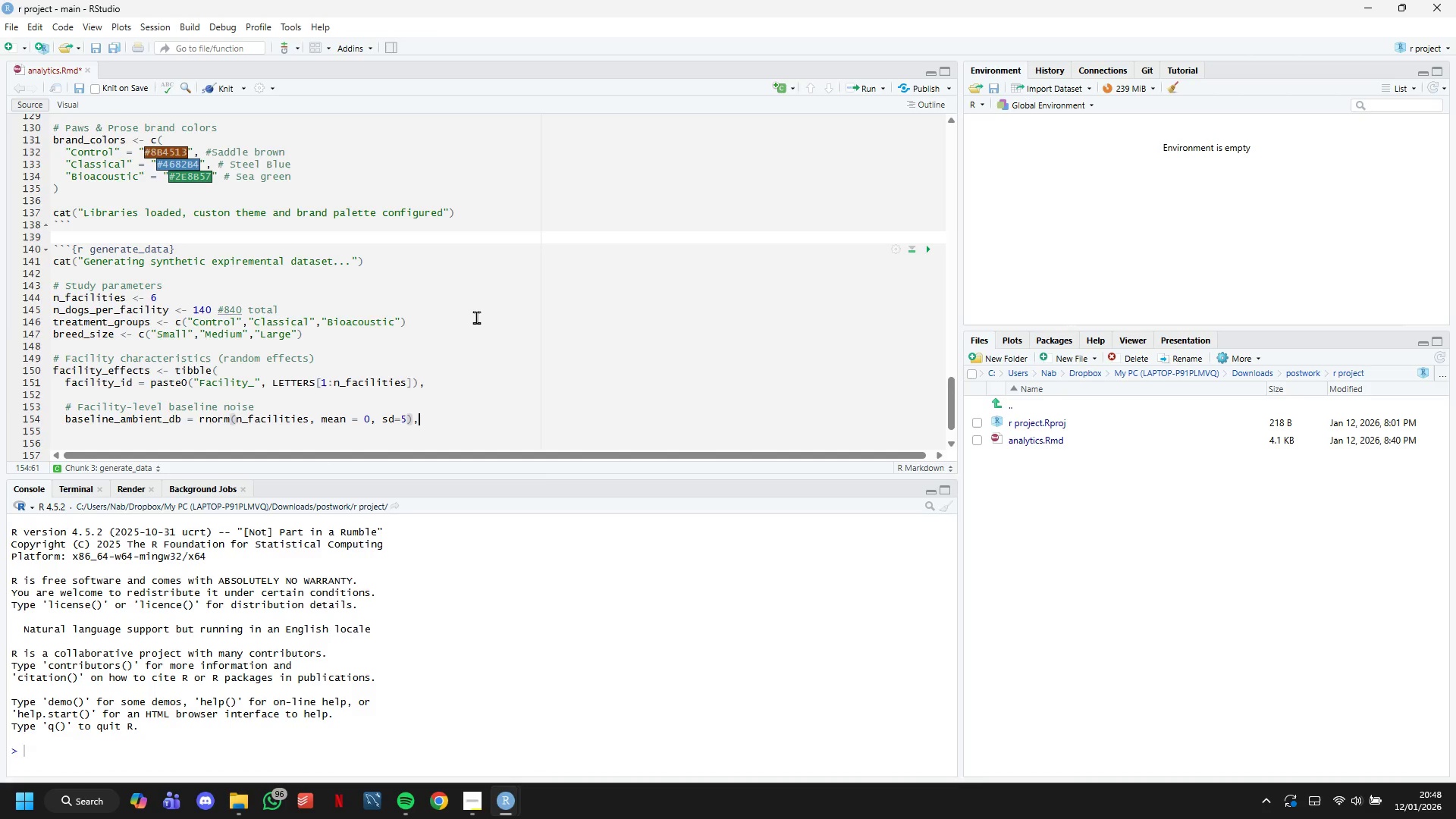 
key(ArrowRight)
 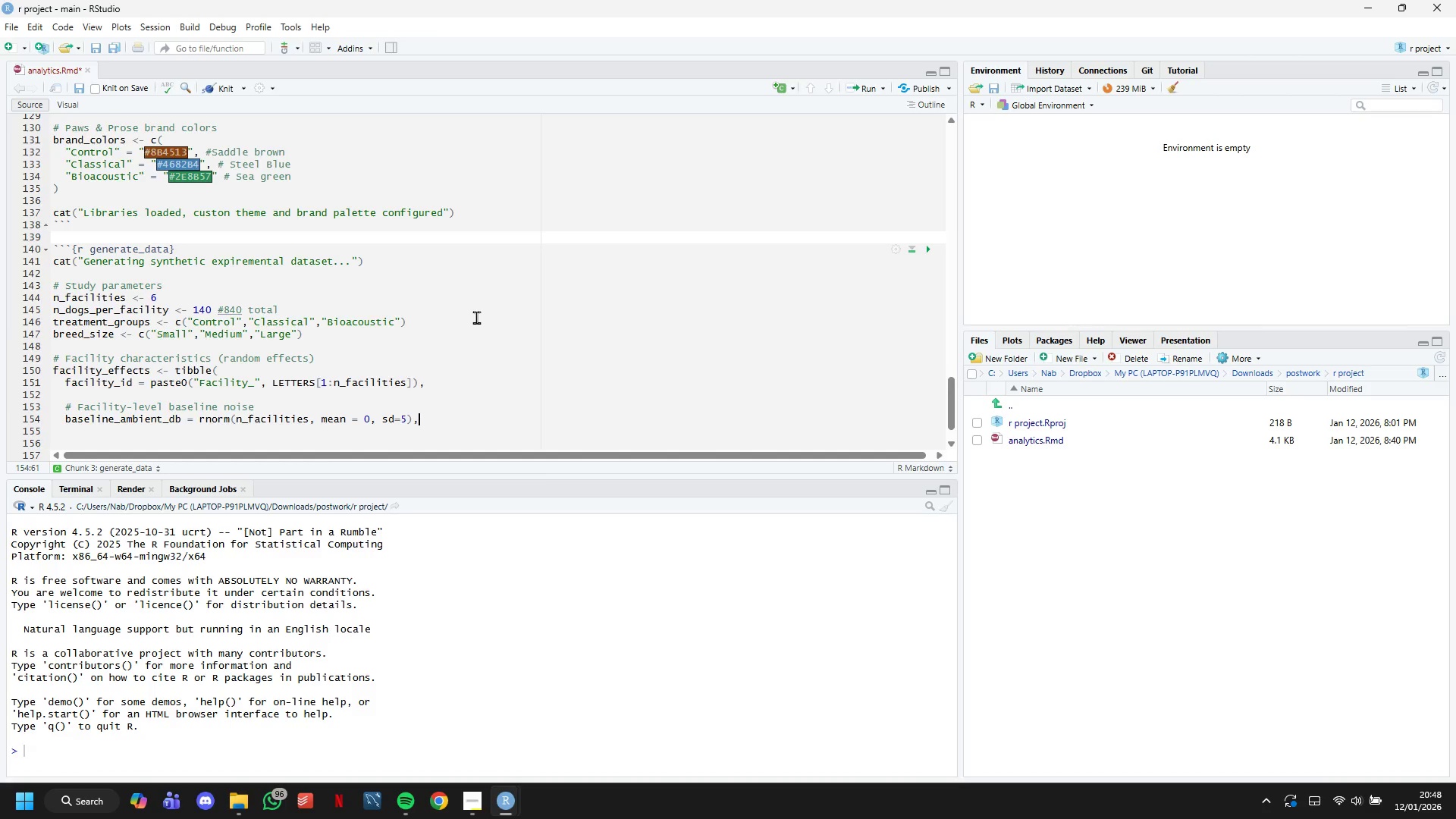 
key(Enter)
 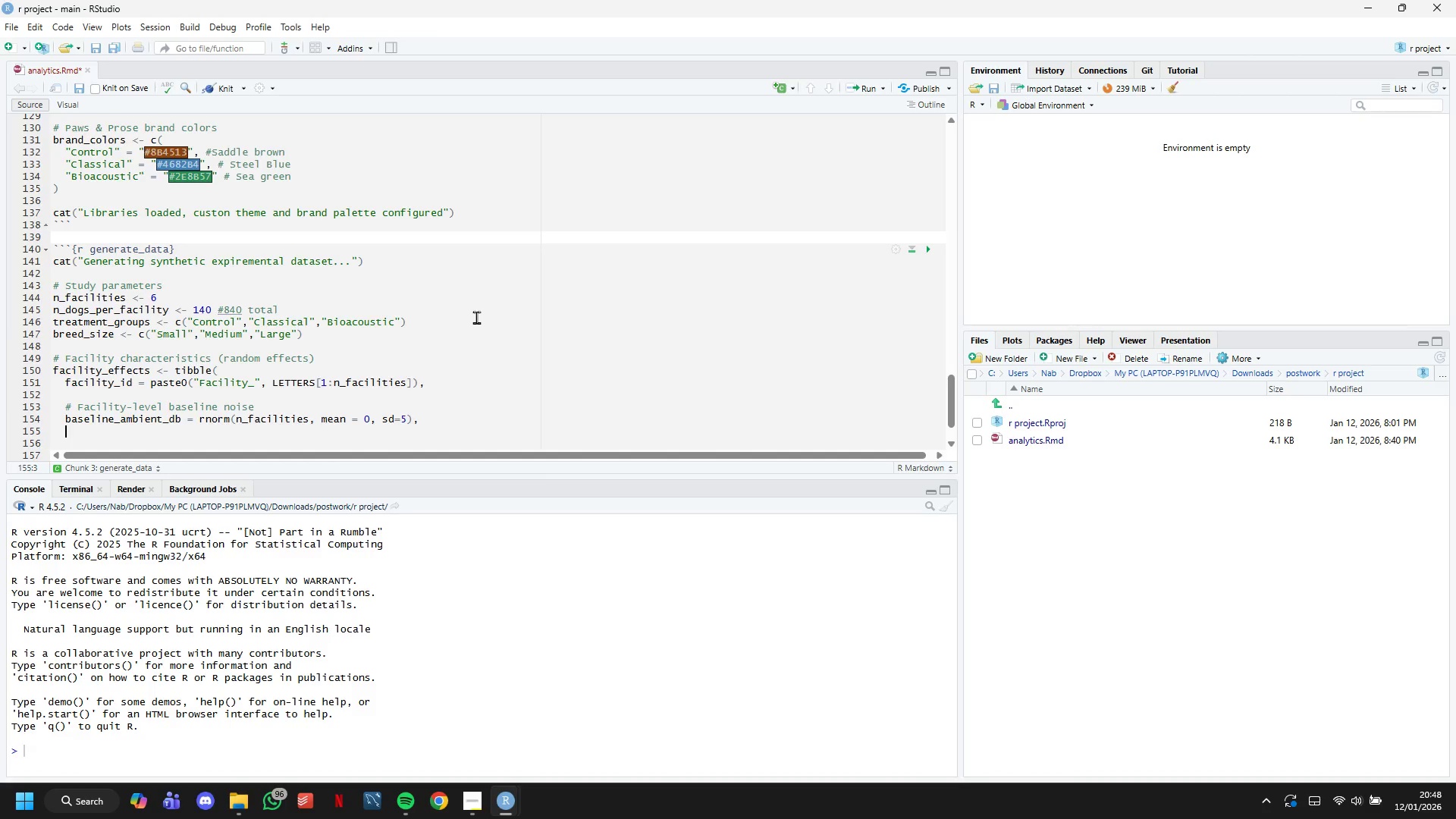 
key(Enter)
 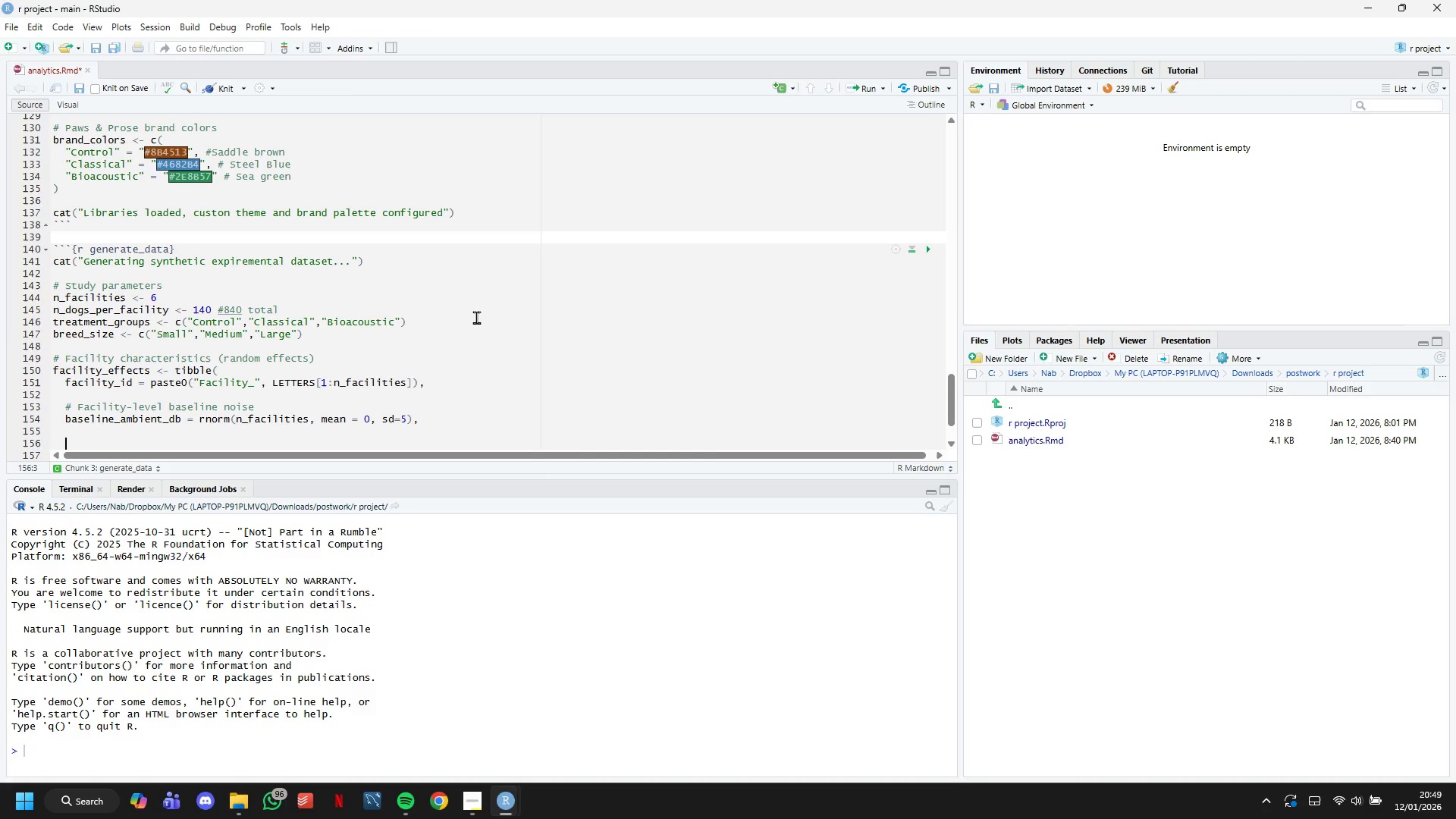 
wait(31.17)
 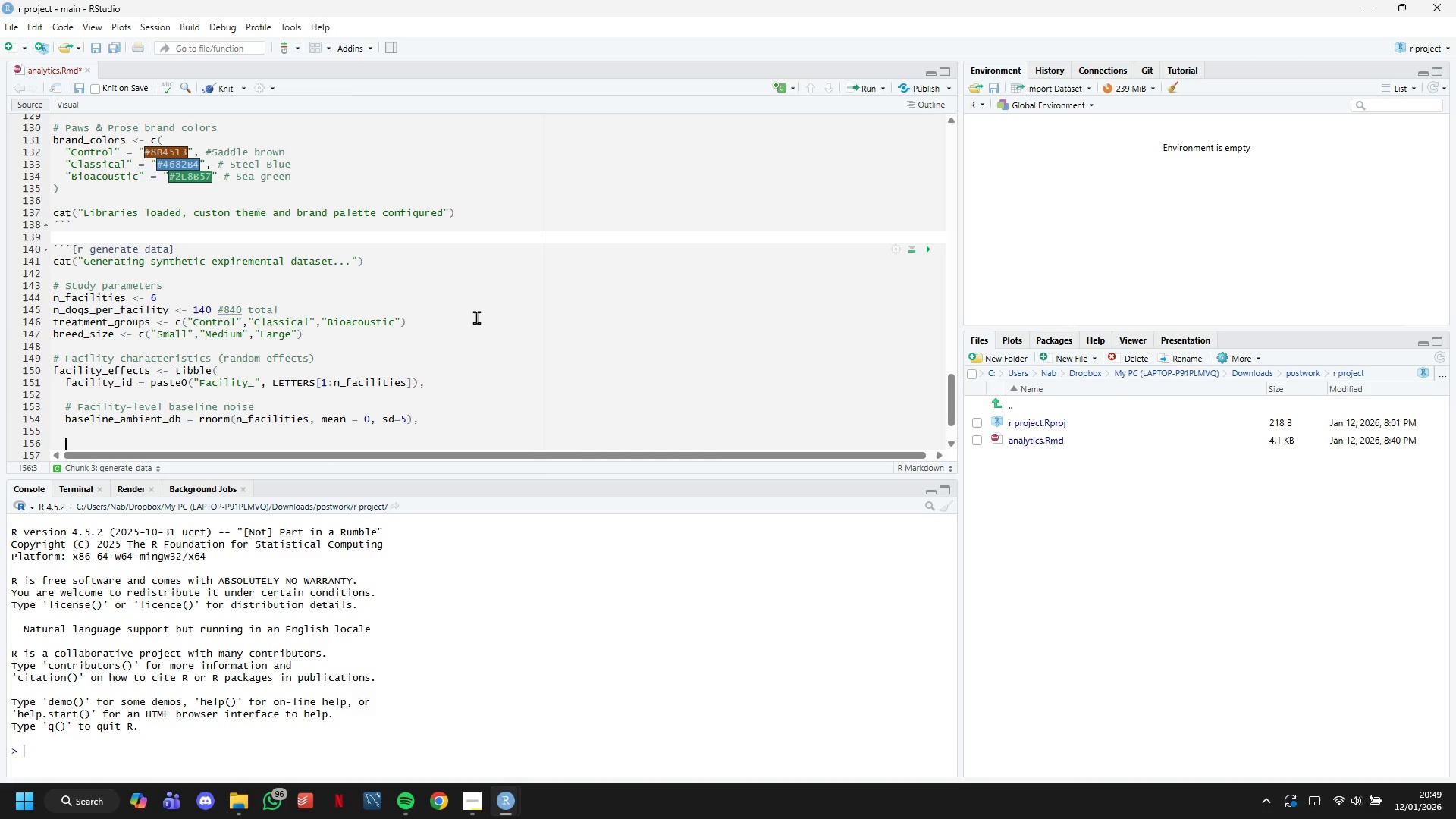 
type(# Staff experience )
 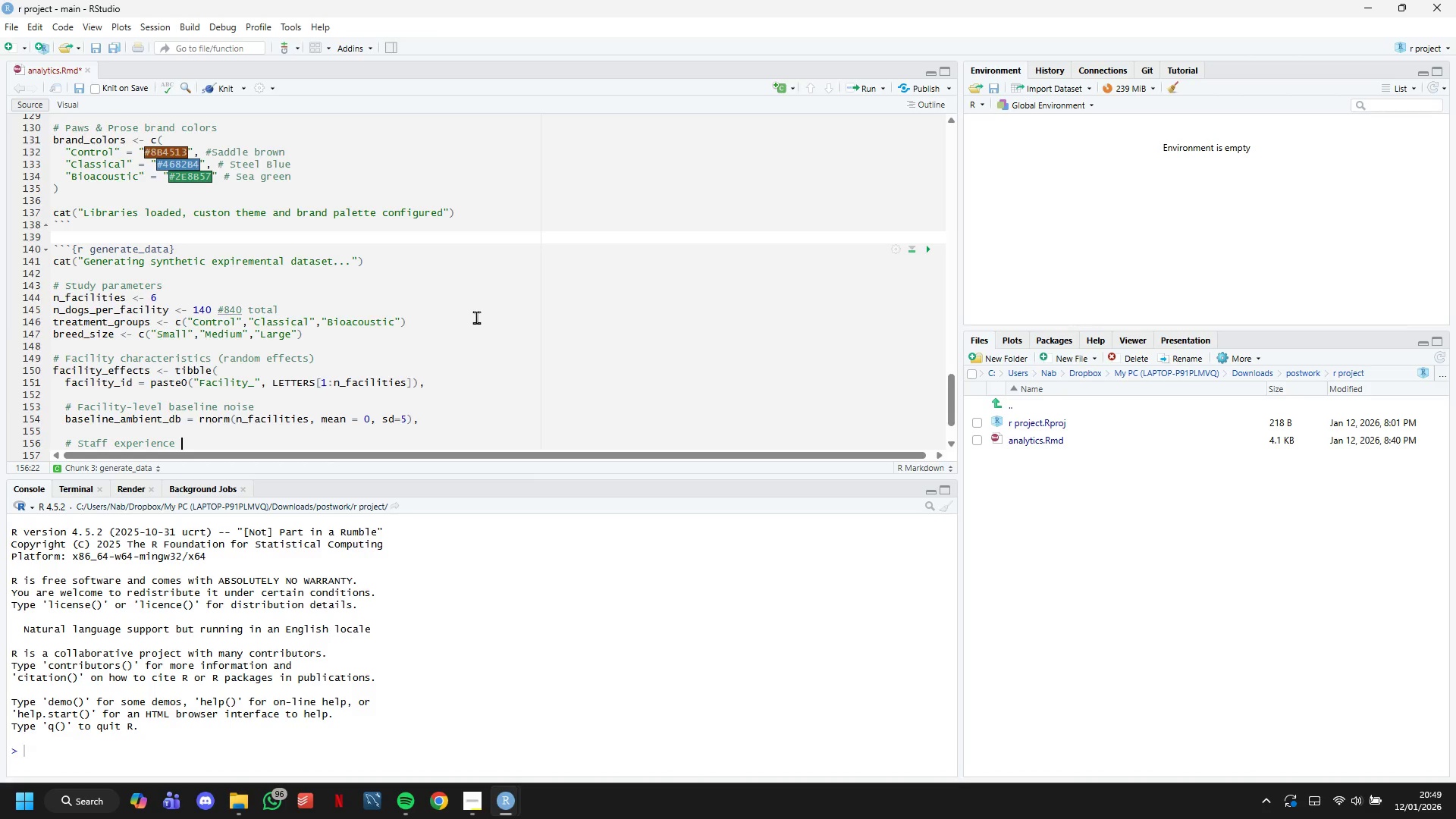 
scroll: coordinate [472, 322], scroll_direction: down, amount: 4.0
 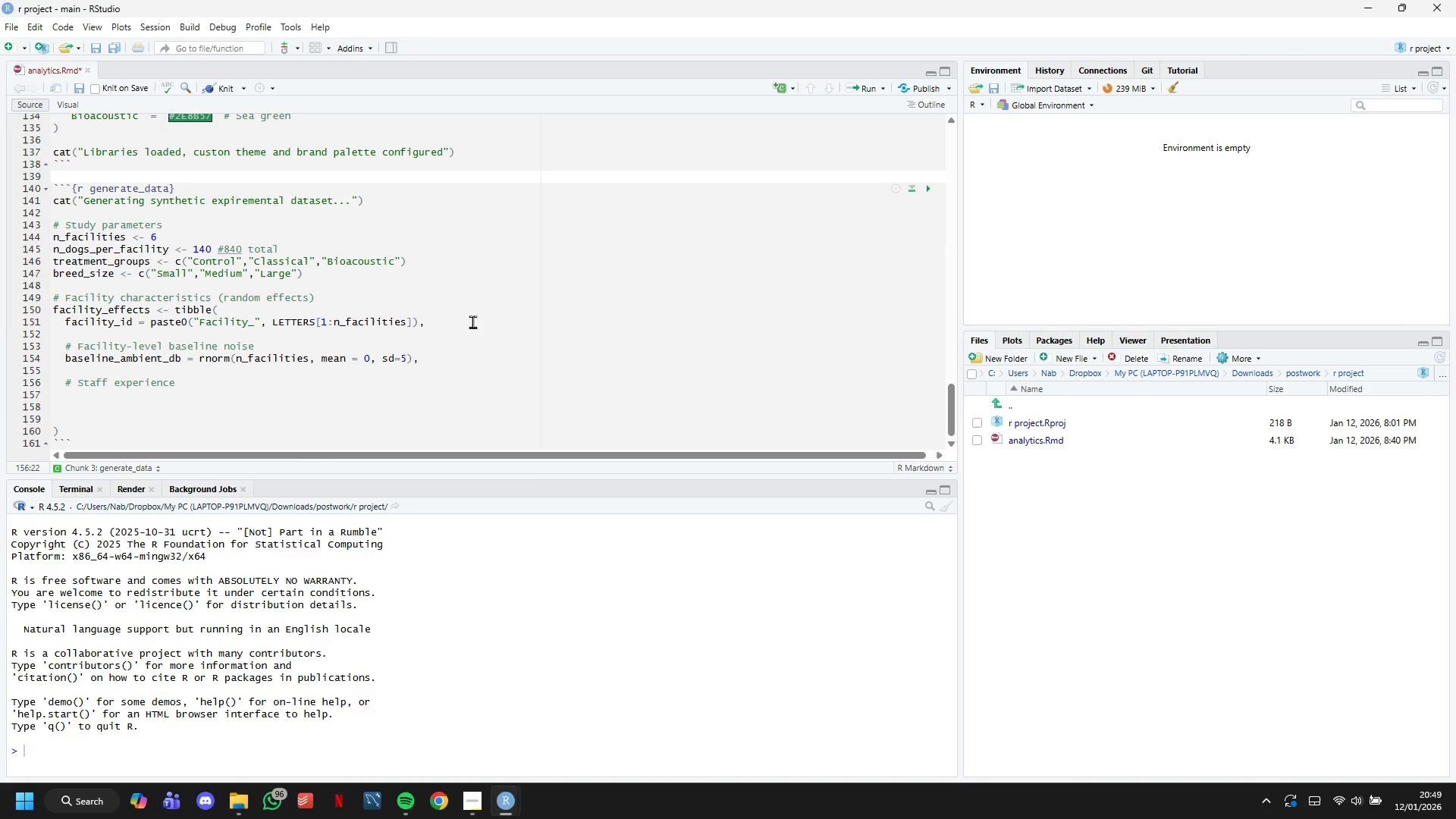 
type((affecr)
key(Backspace)
type(ts)
 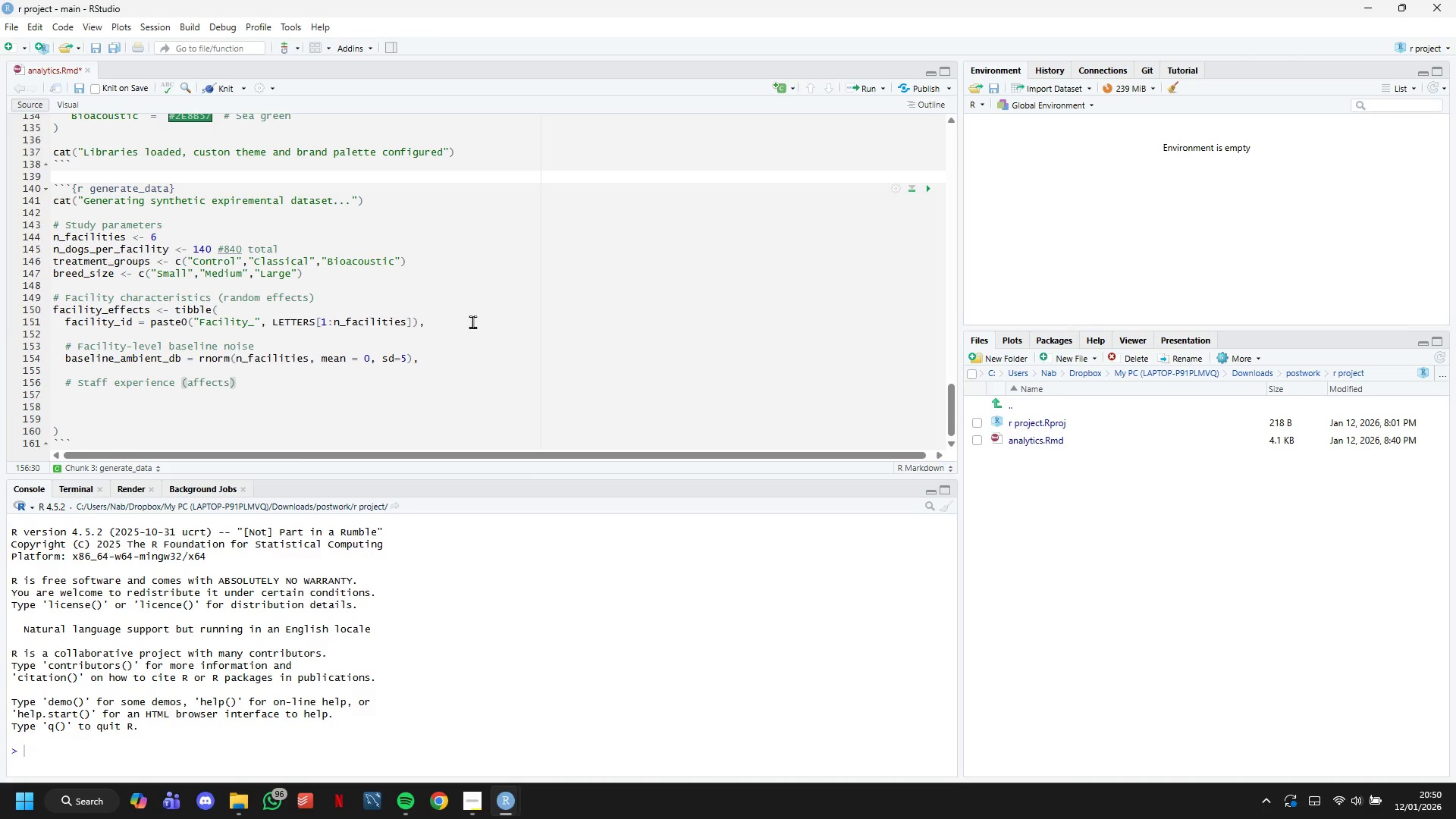 
wait(40.52)
 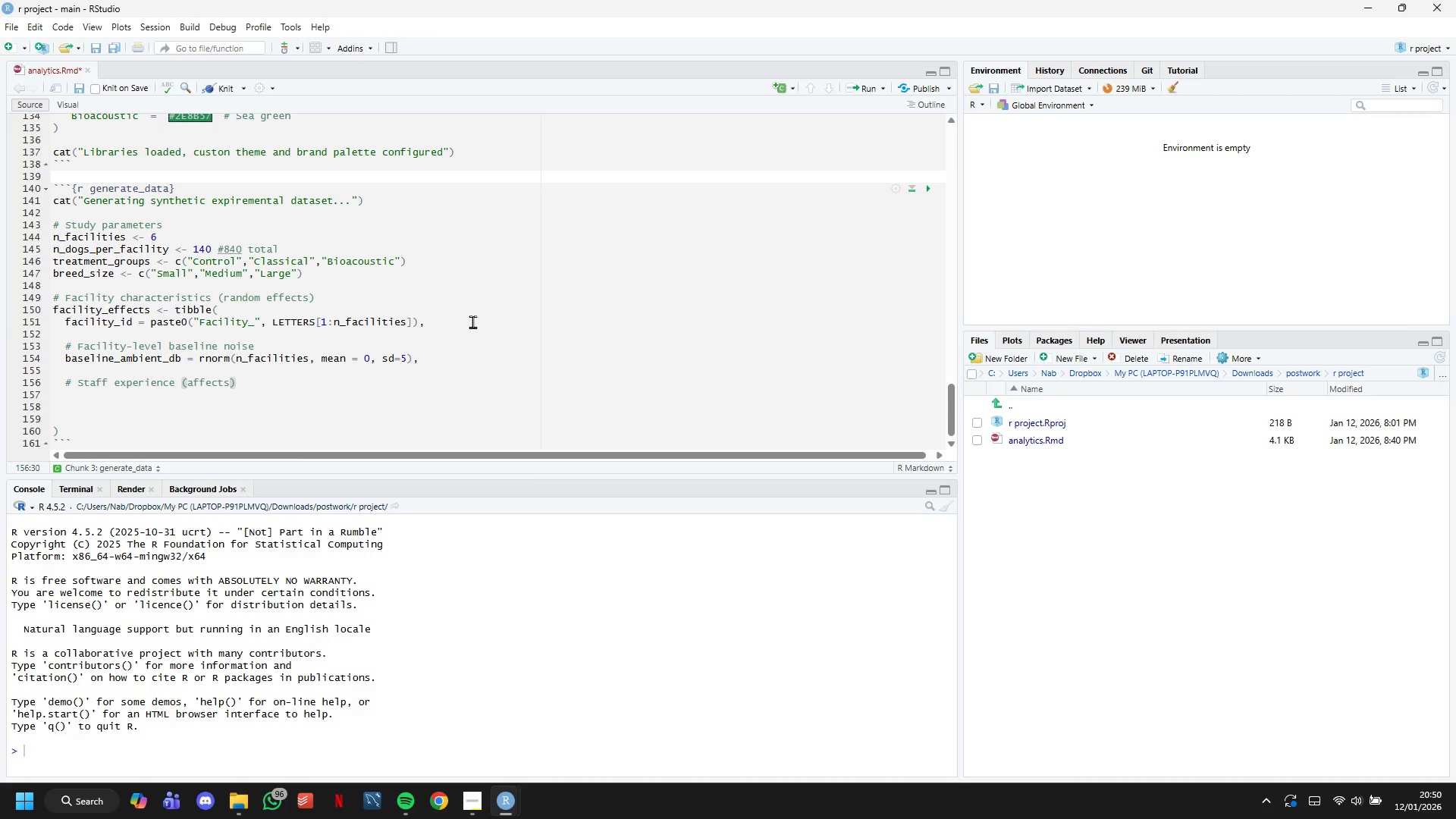 
type( stress management)
 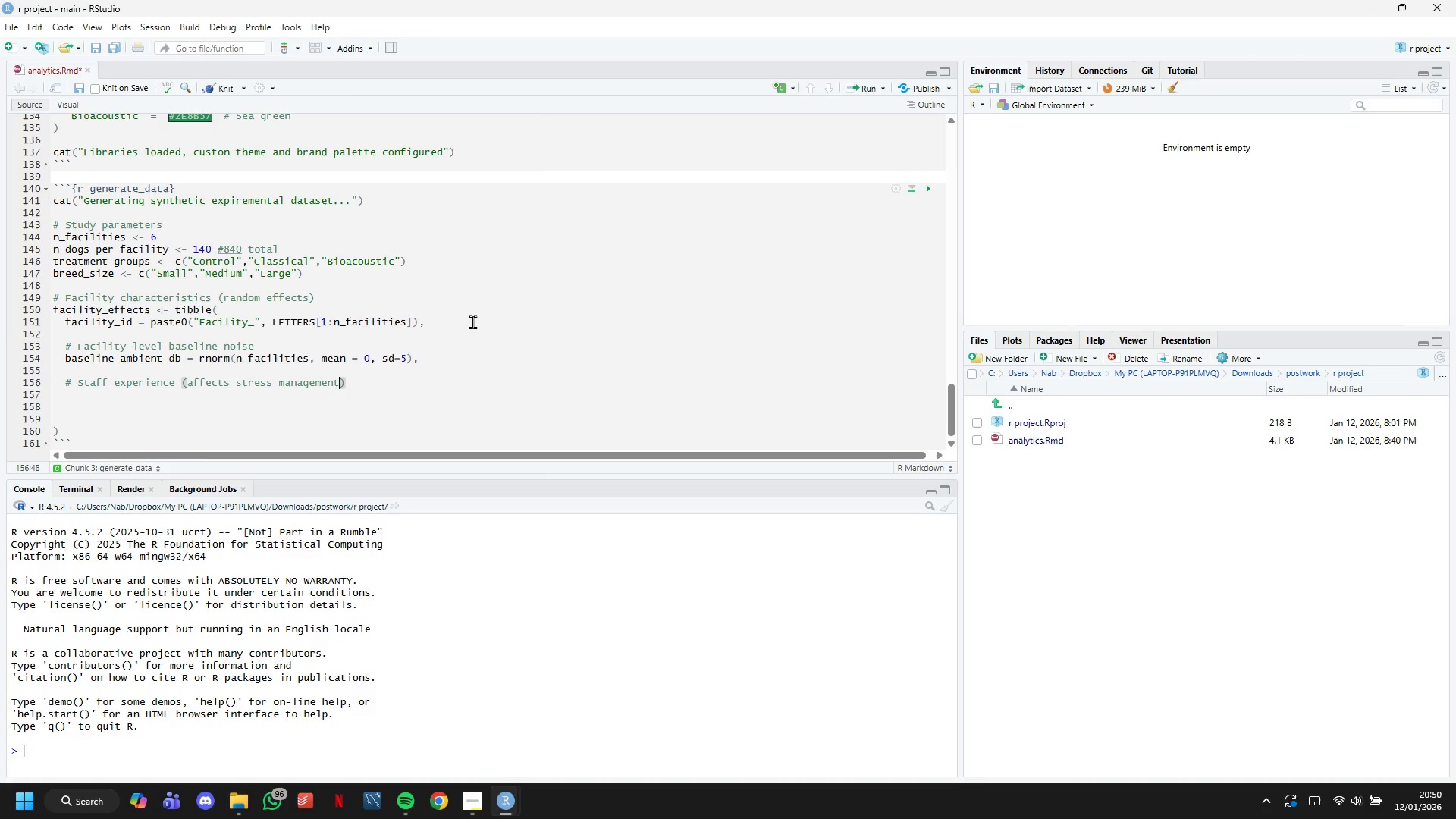 
key(ArrowRight)
 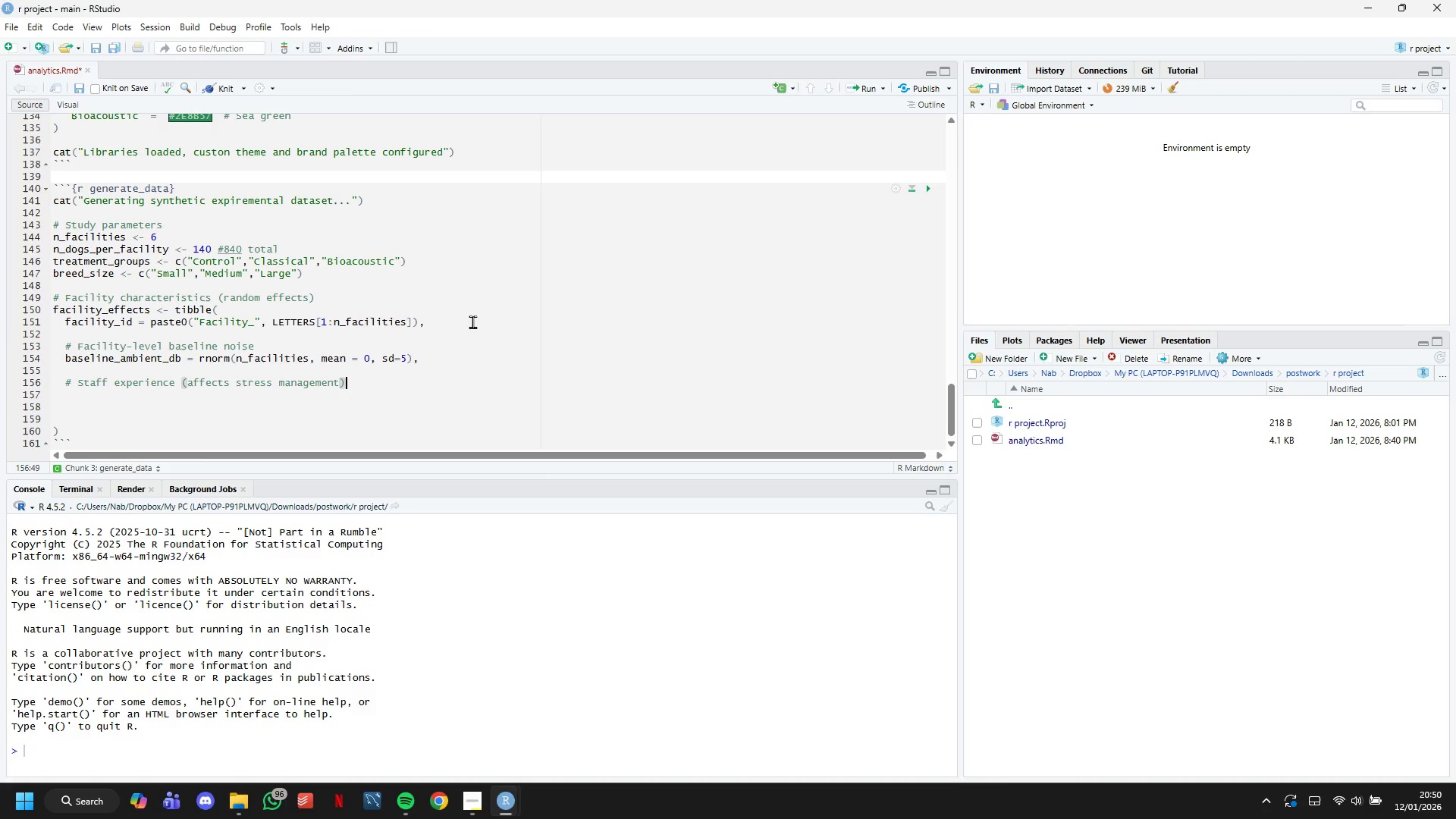 
key(Enter)
 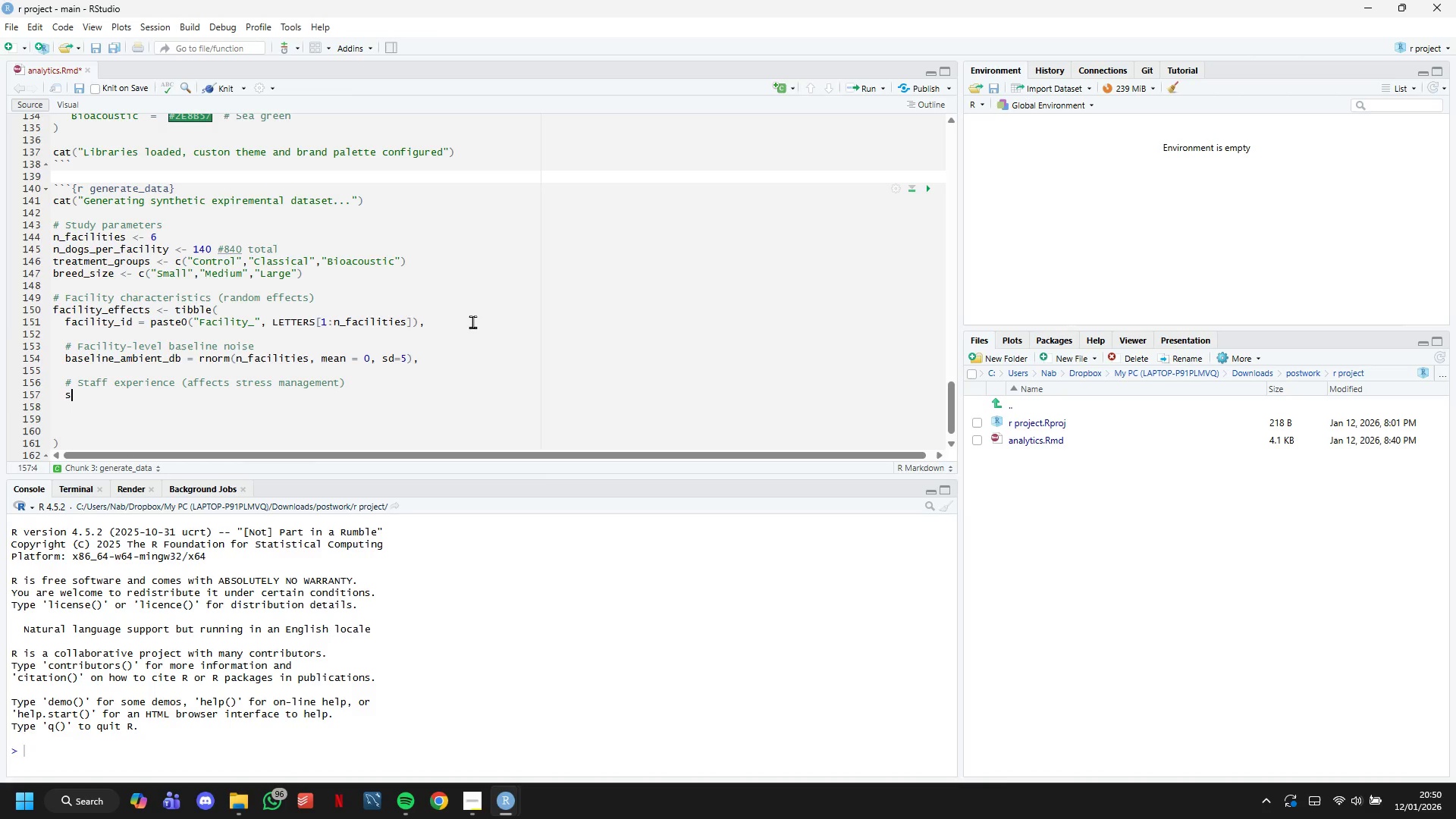 
type(staff_experience = rnorm(n_facilities, mean = 0, sd=1)
 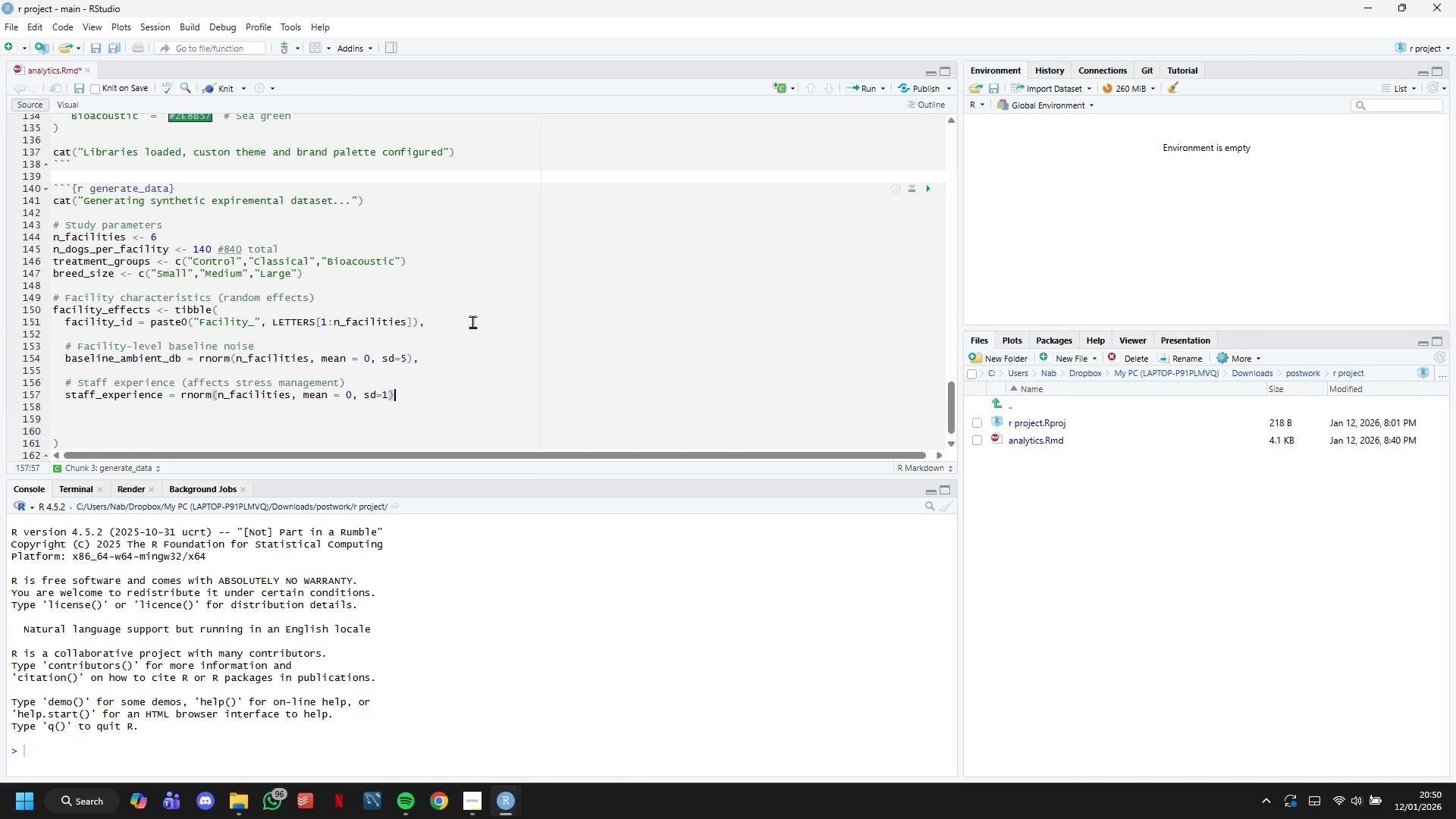 
 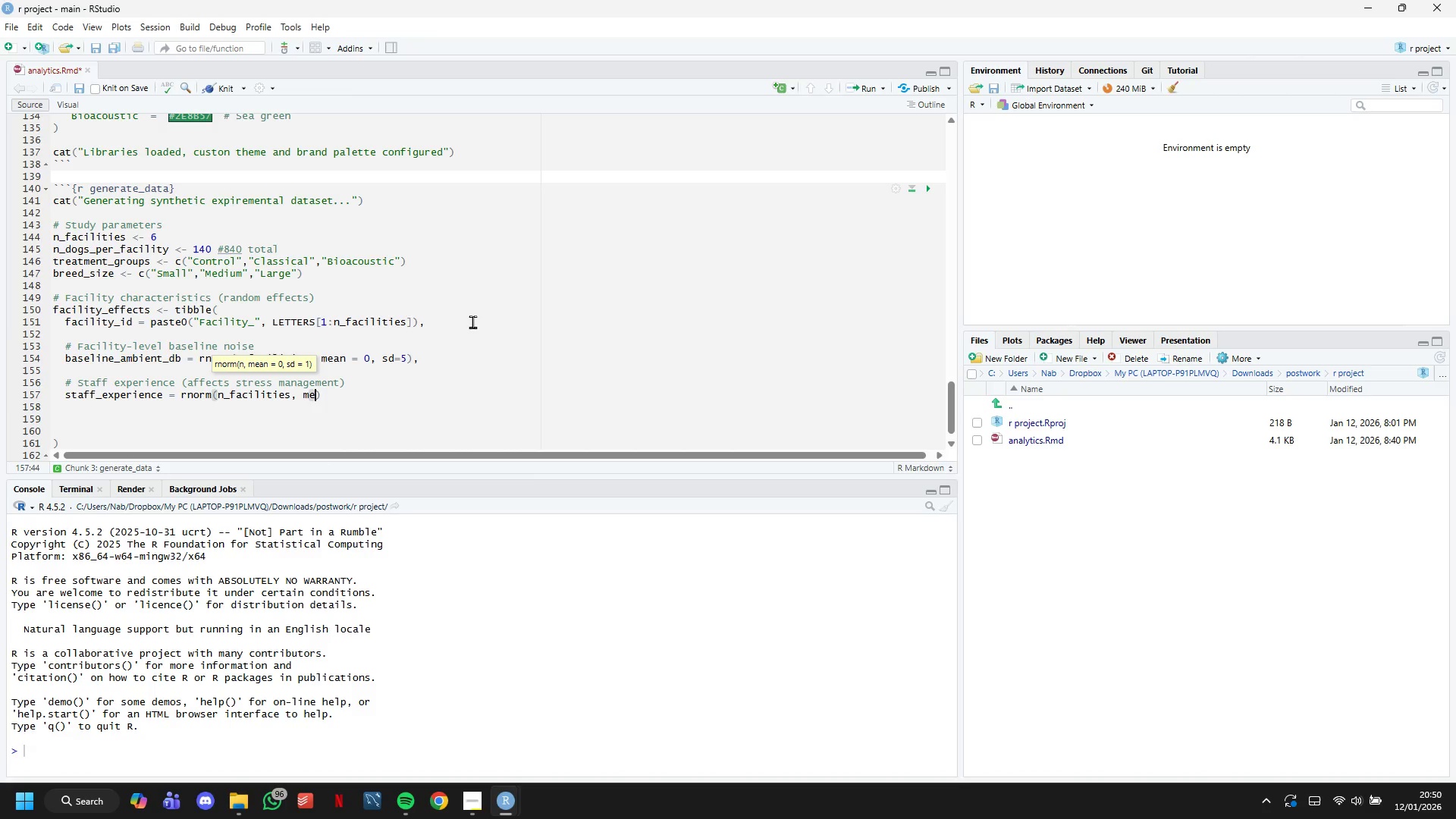 
key(ArrowRight)
 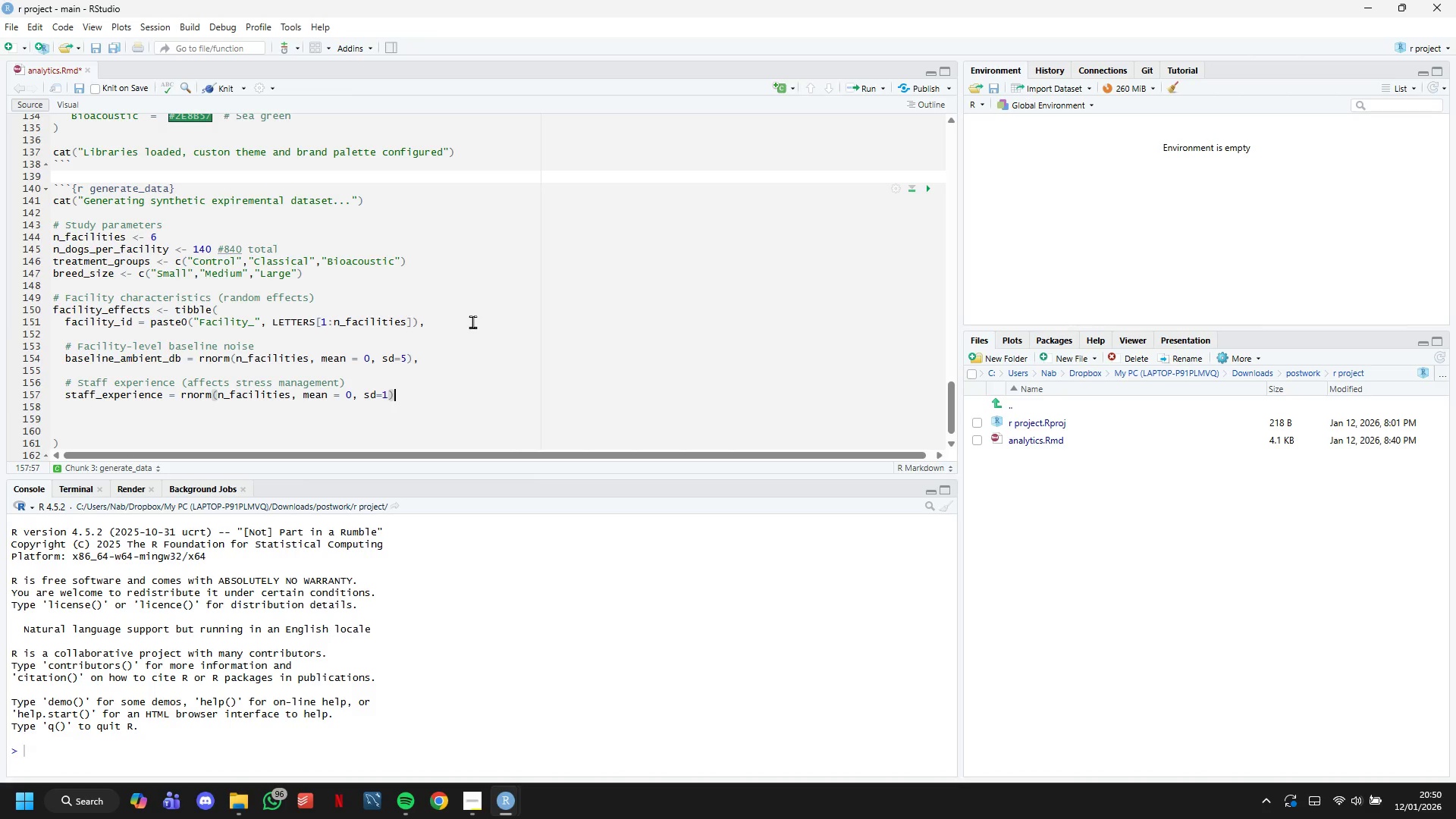 
key(Comma)
 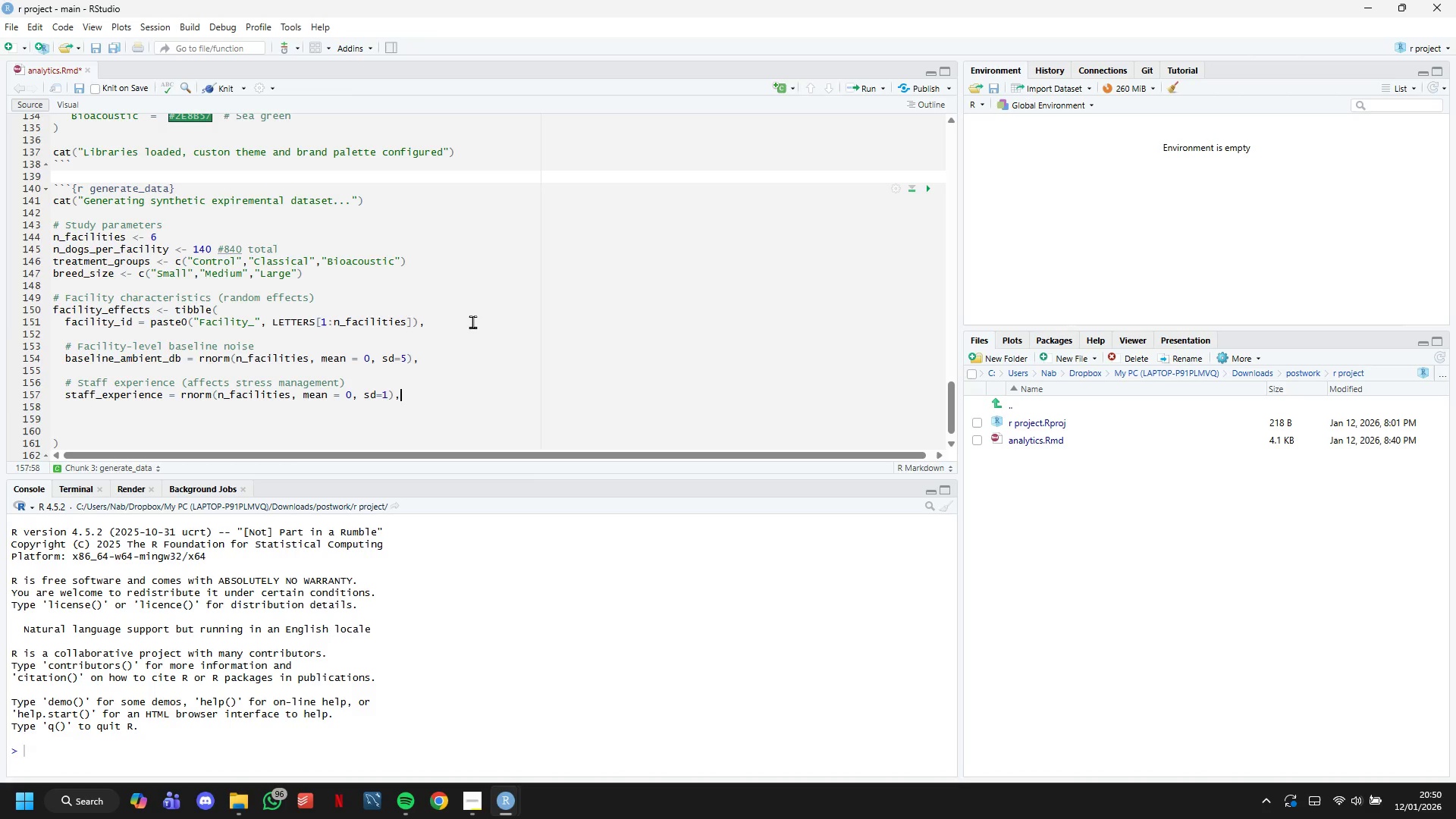 
key(Enter)
 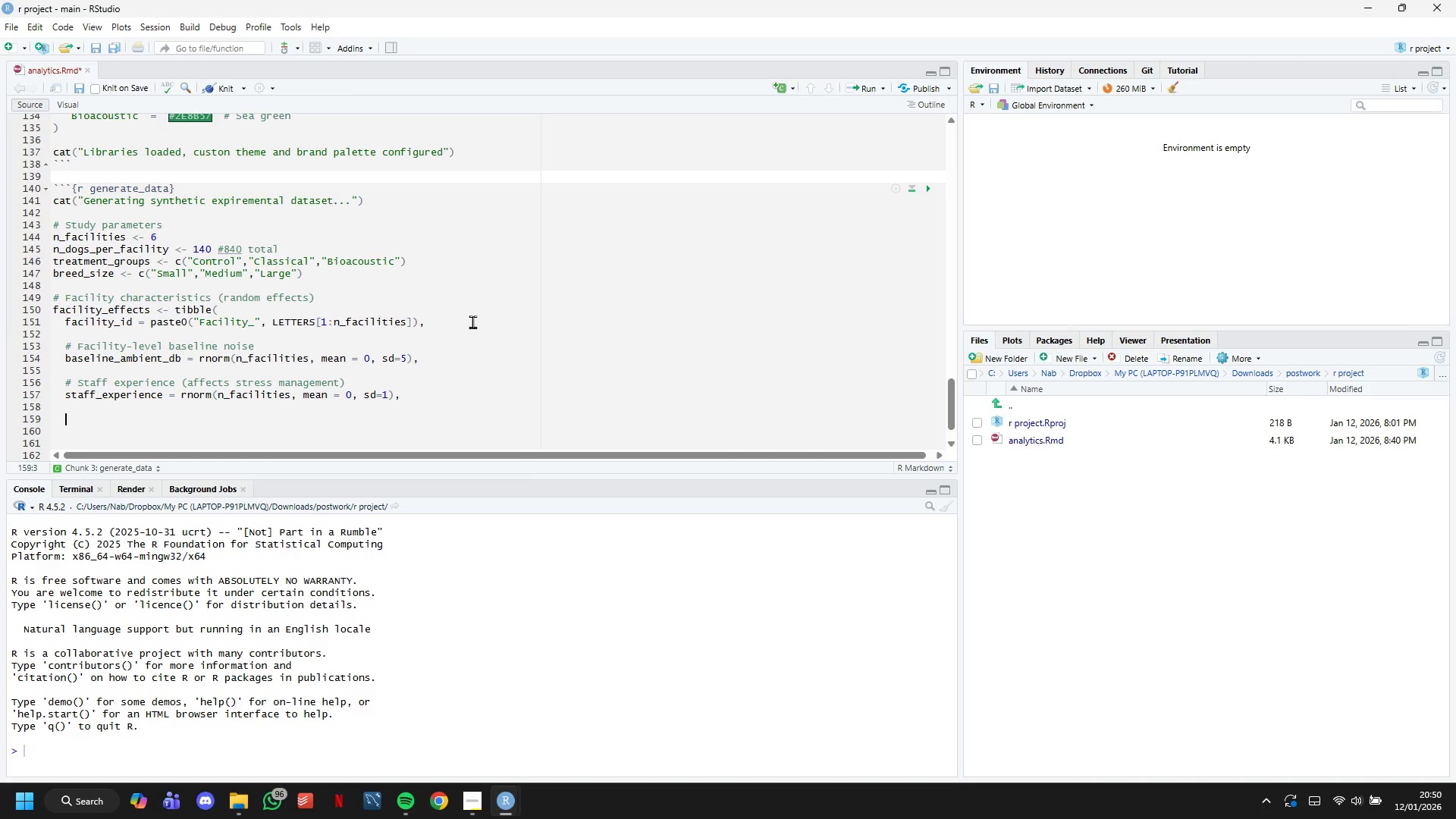 
key(Enter)
 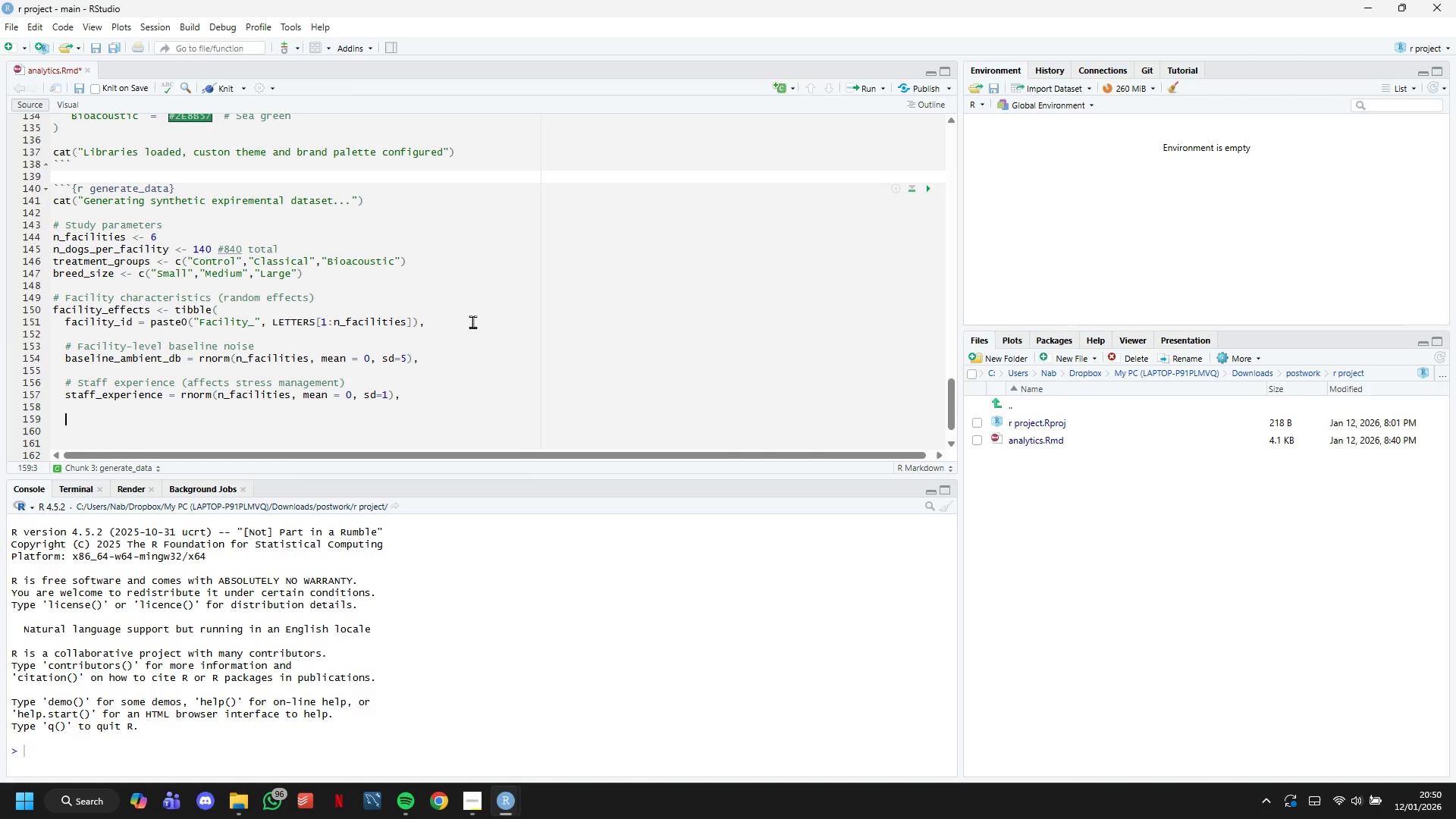 
type(# Building acoustics)
 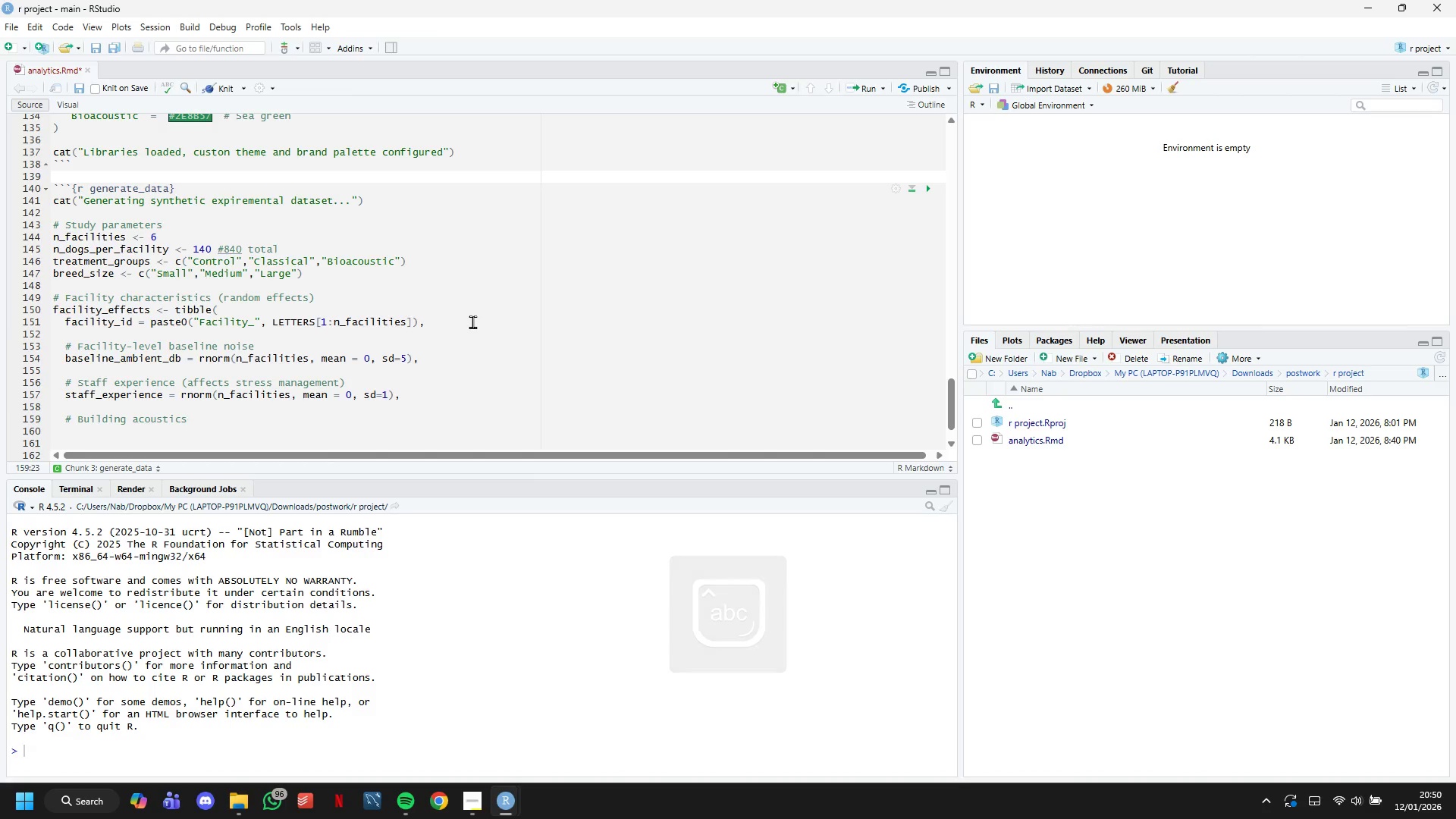 
key(Enter)
 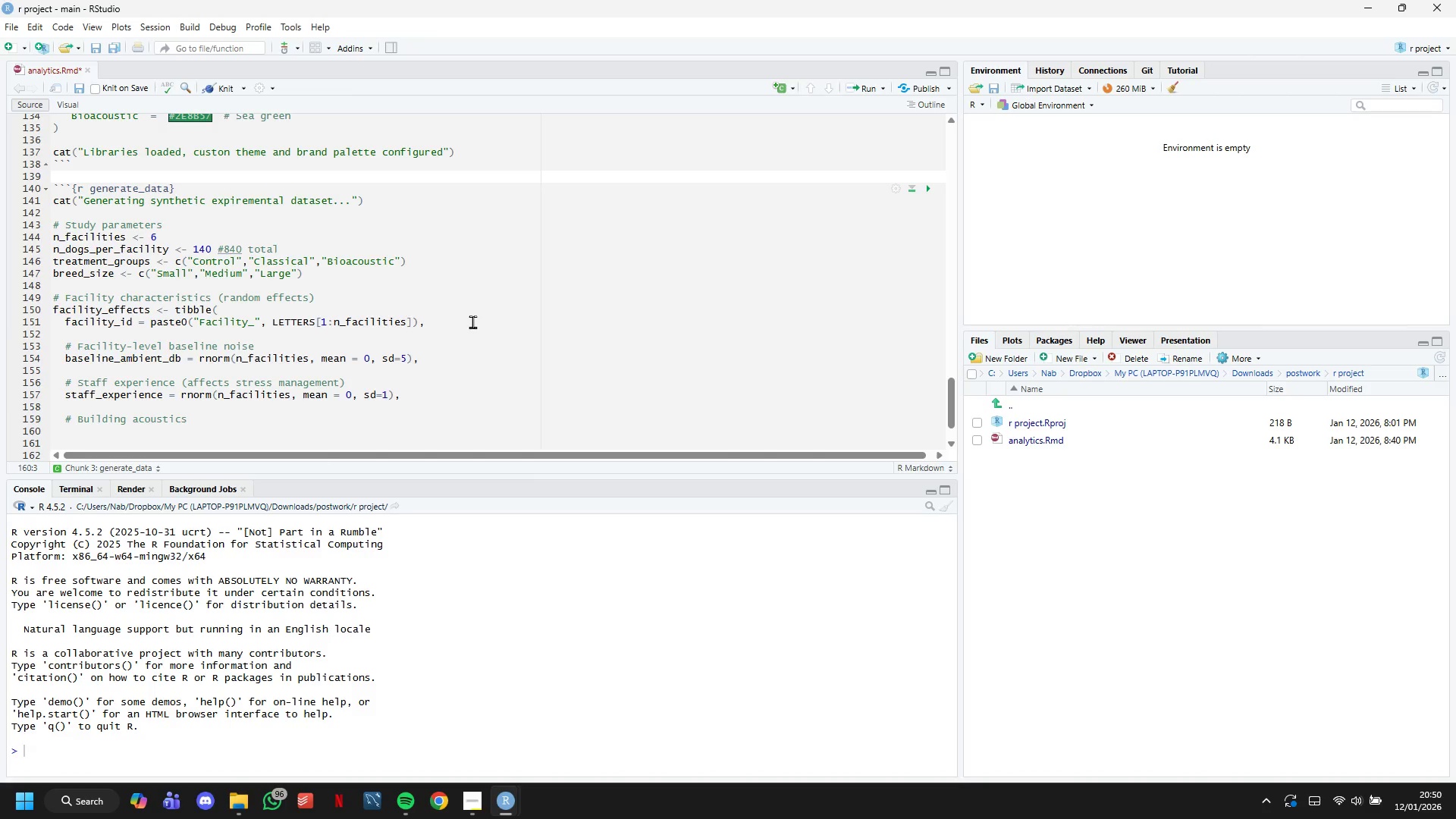 
type(acoustic_quality )
 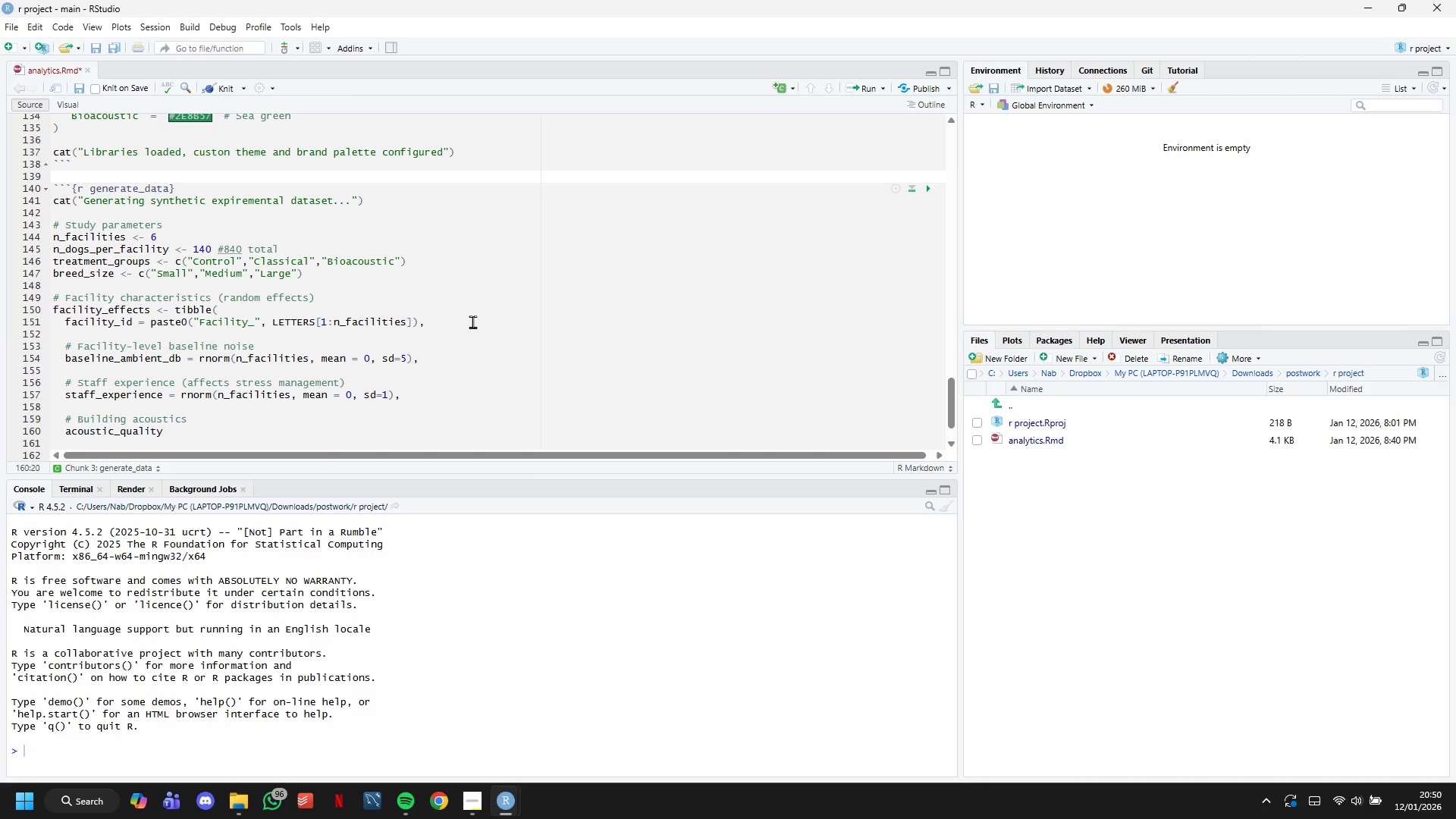 
wait(19.53)
 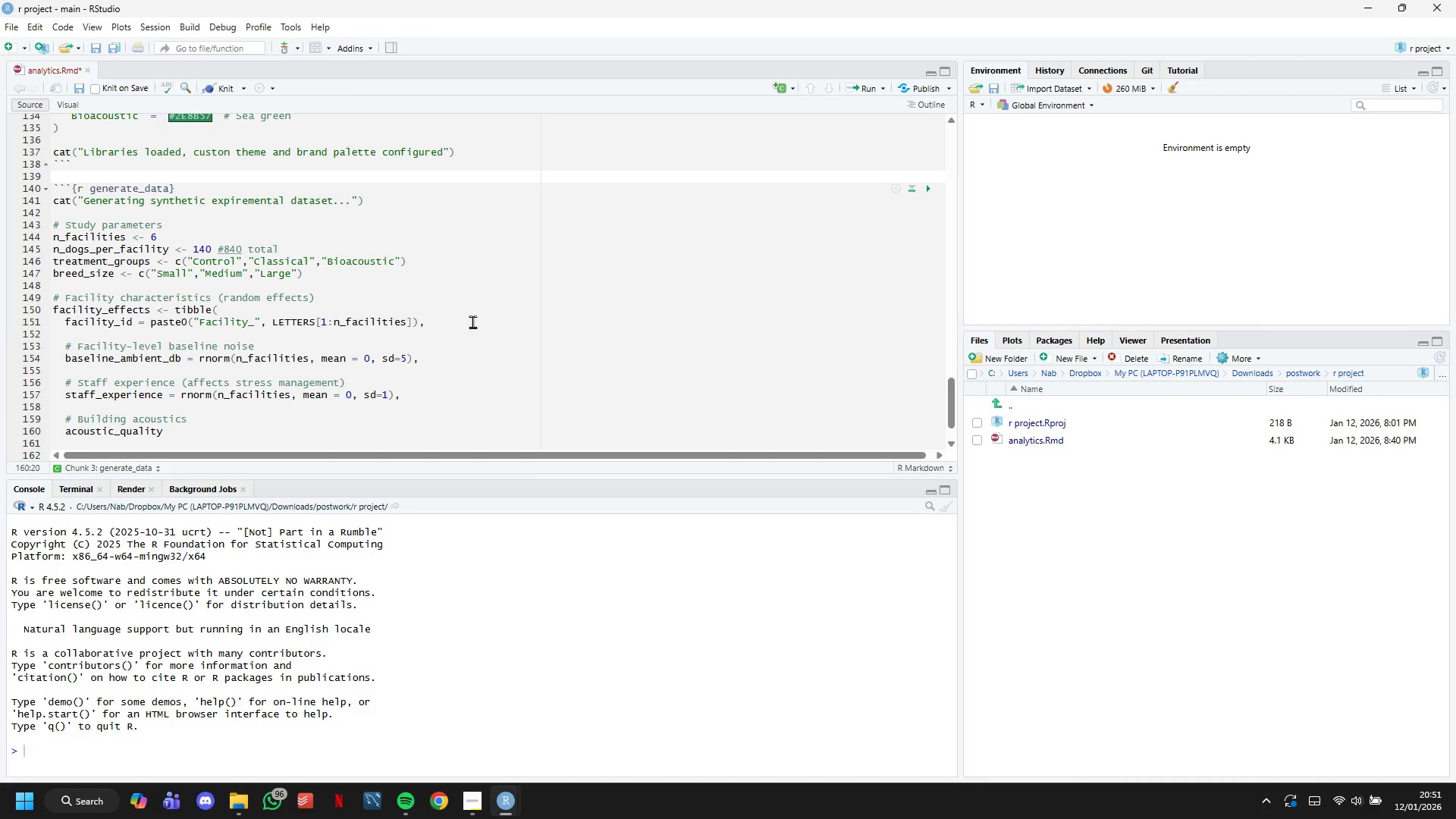 
key(Equal)
 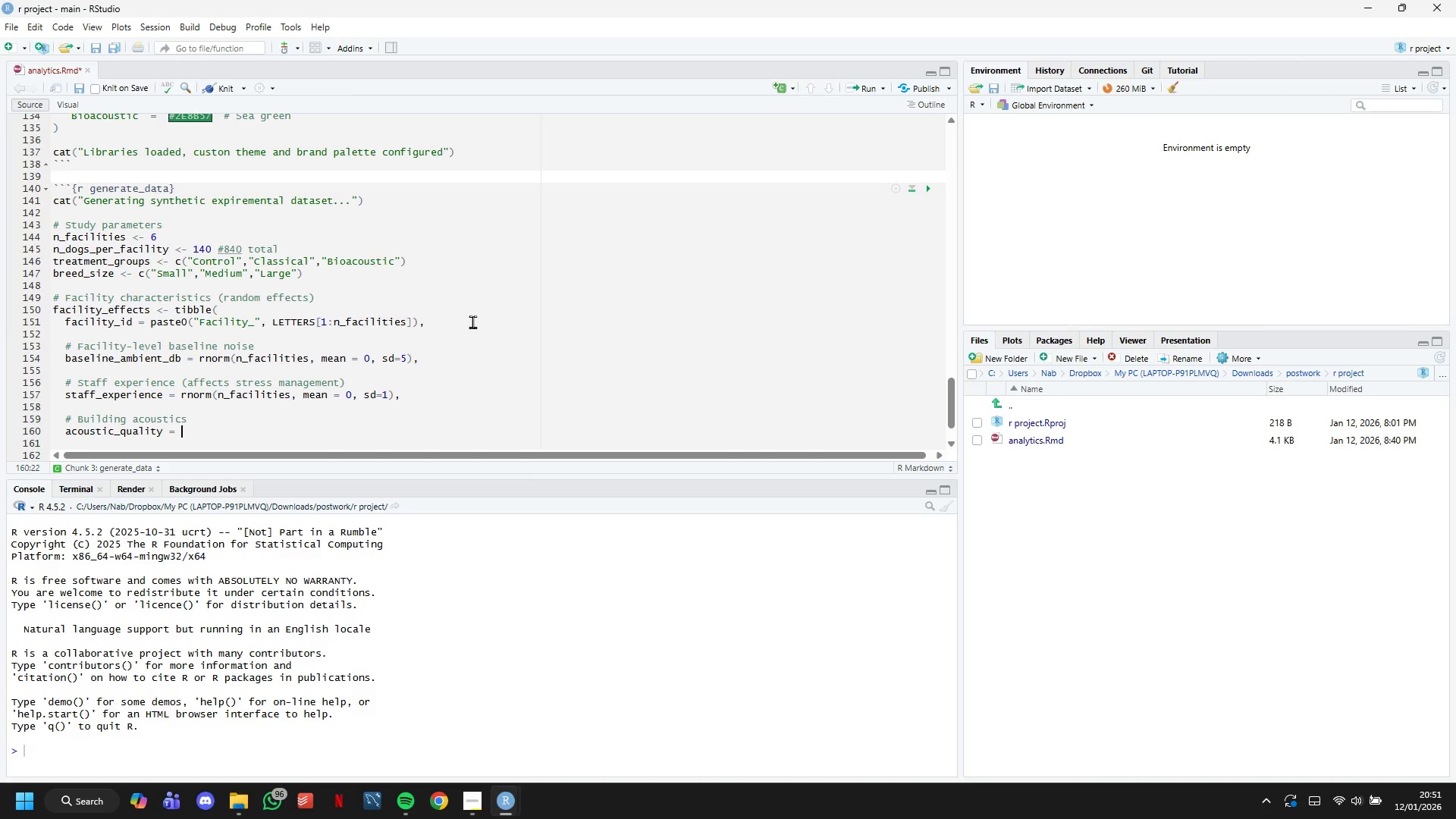 
key(Space)
 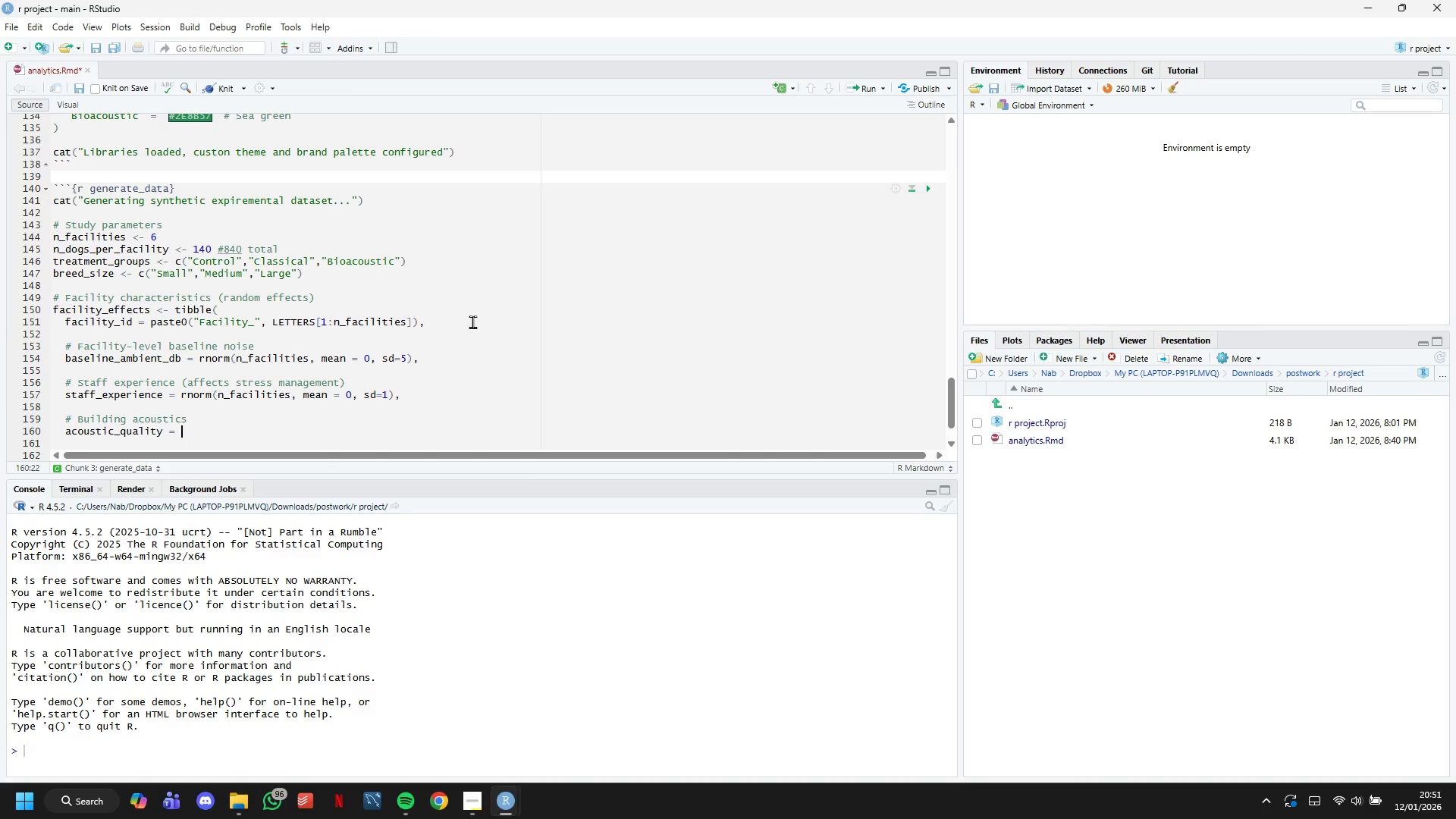 
type(rnorm(n_facilities, mean=0,sd=0.8)
 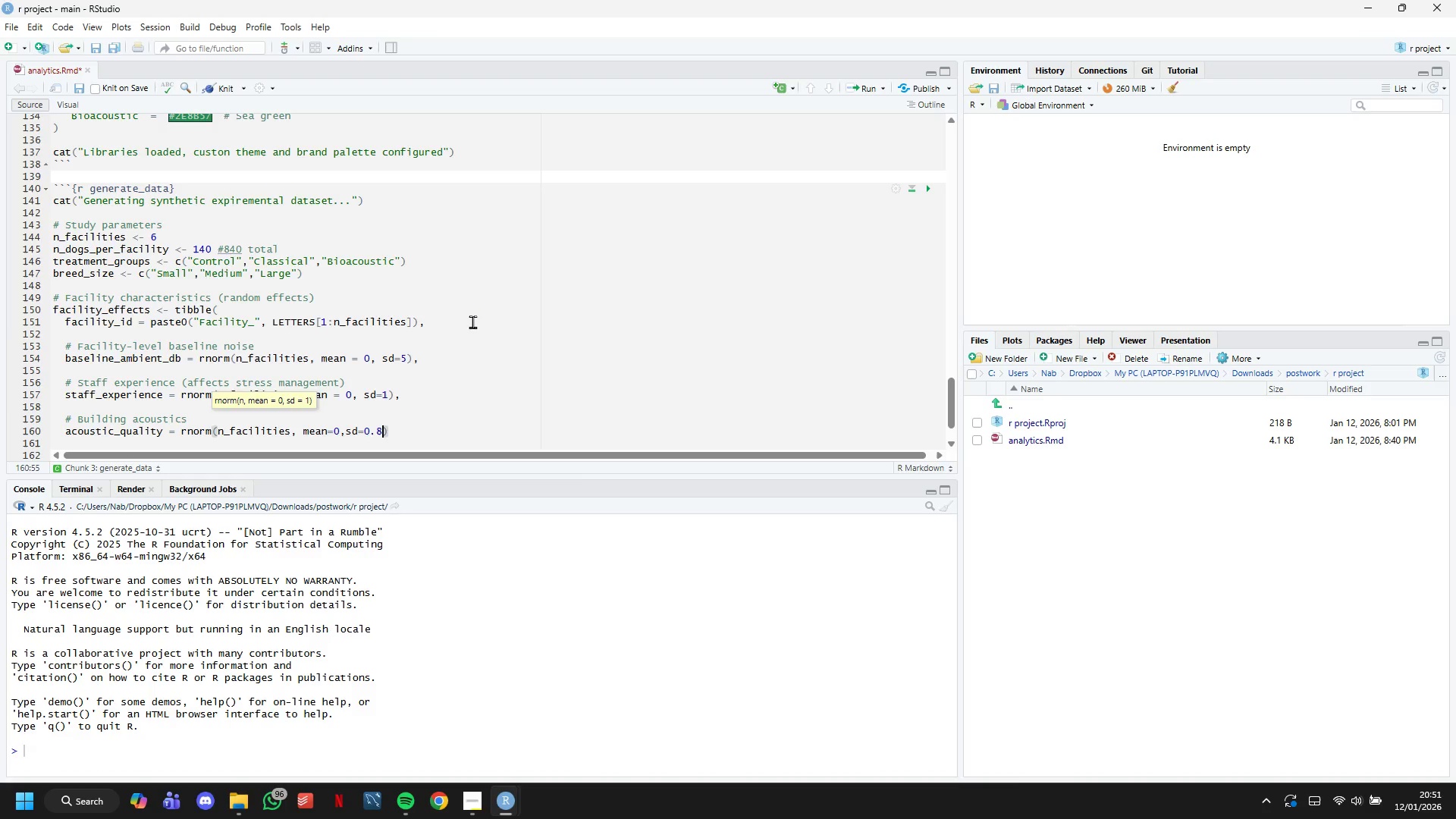 
key(ArrowRight)
 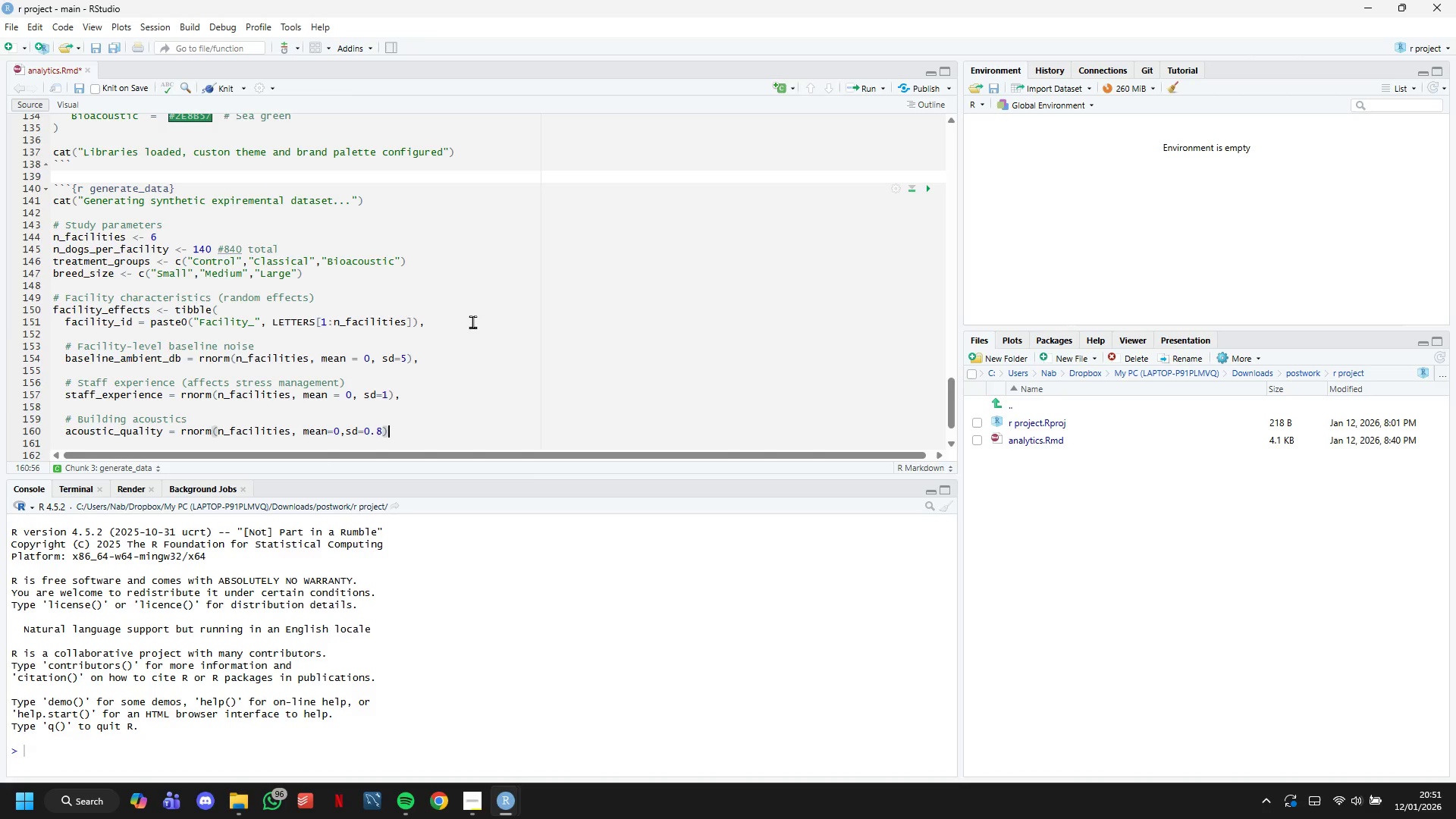 
key(ArrowDown)
 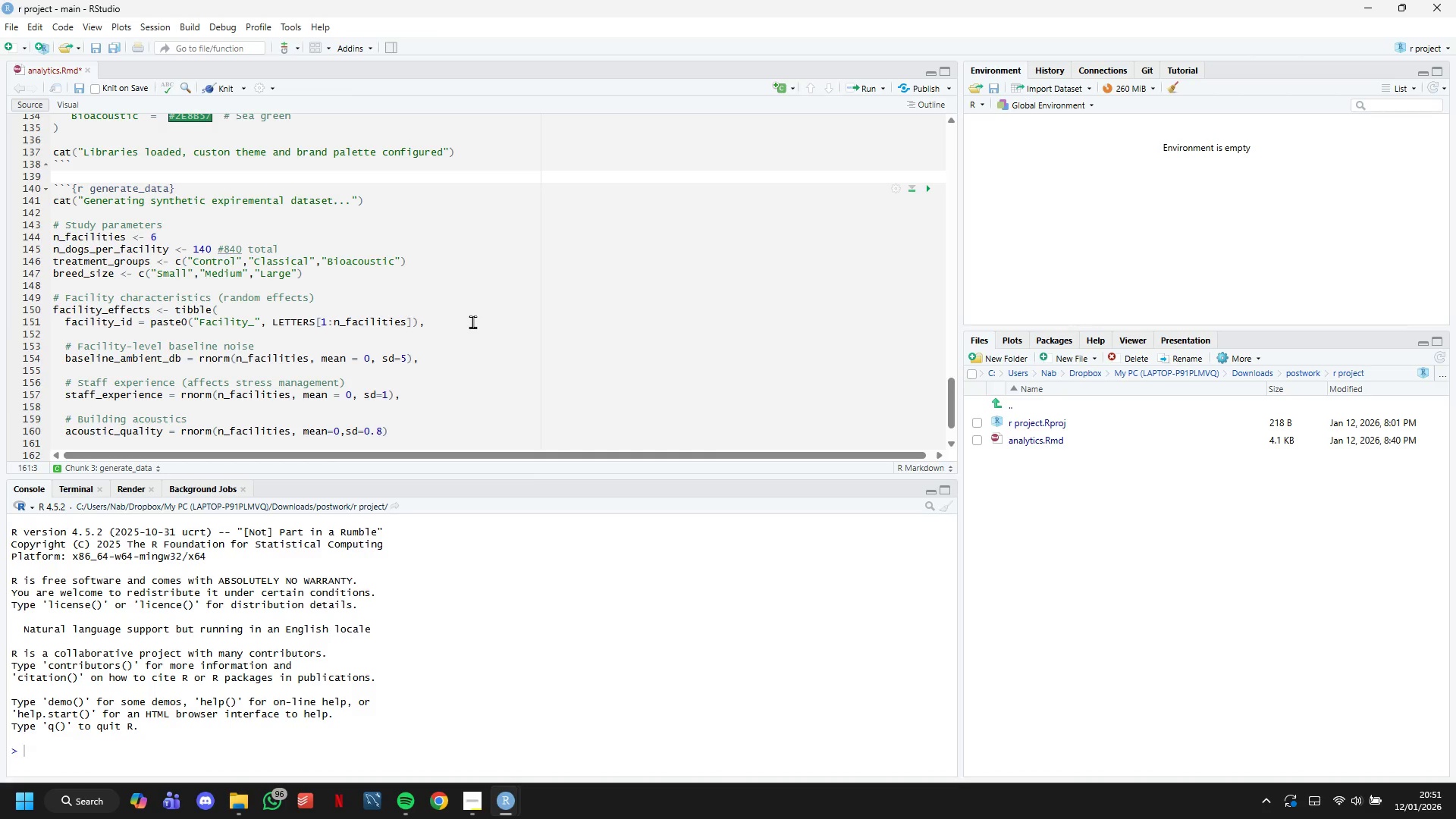 
key(ArrowDown)
 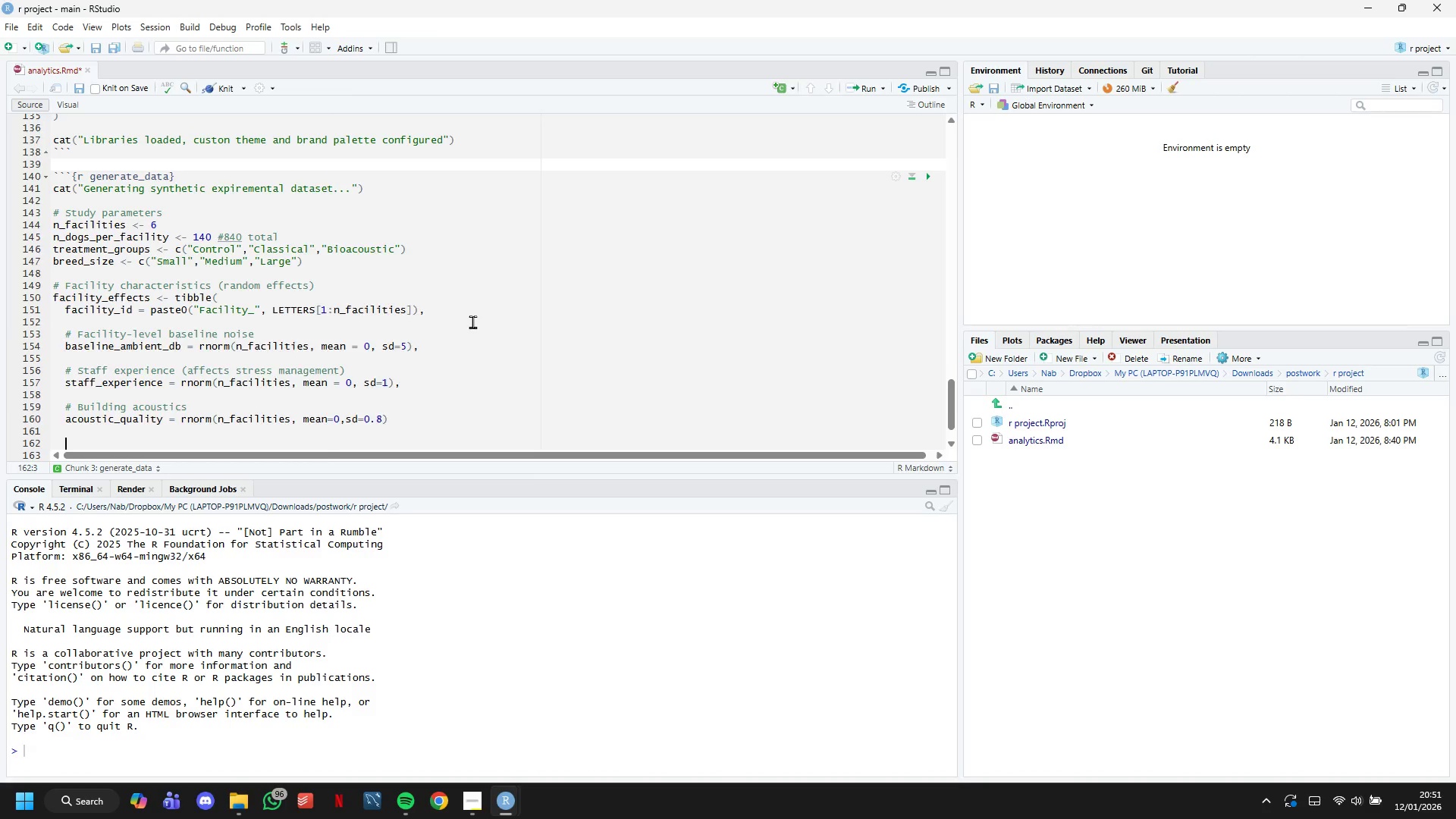 
key(ArrowDown)
 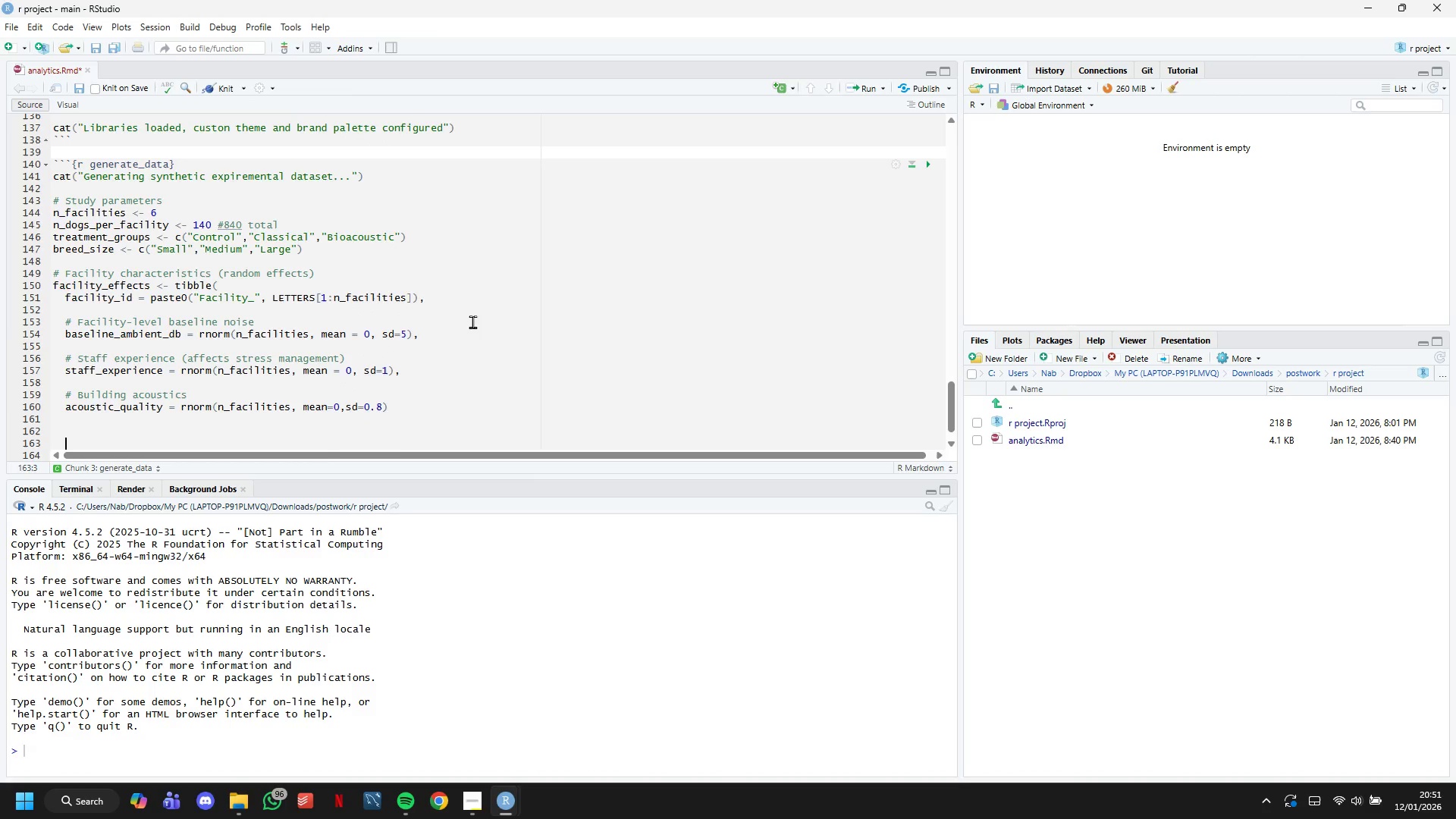 
scroll: coordinate [413, 309], scroll_direction: down, amount: 5.0
 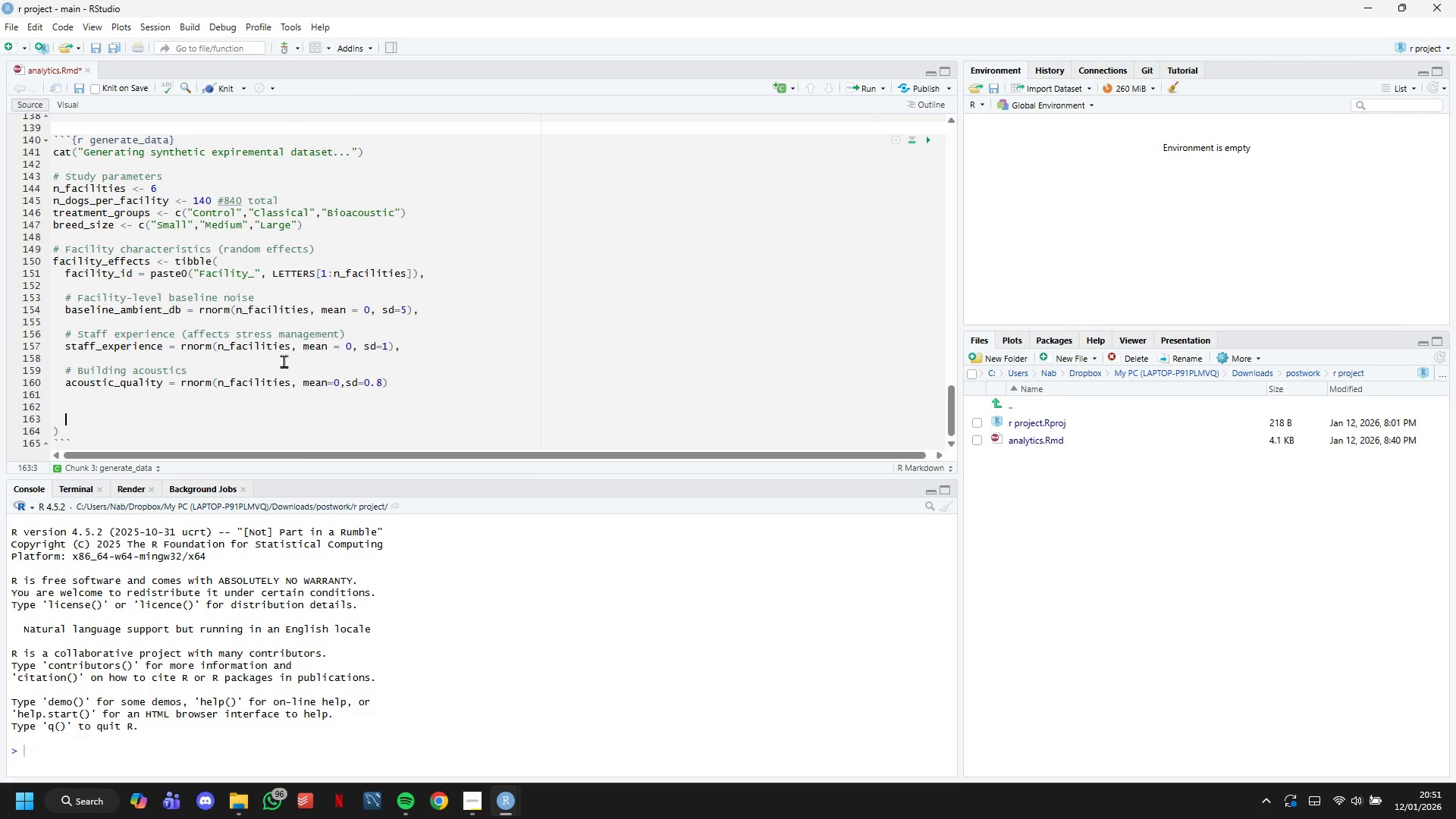 
key(Backspace)
 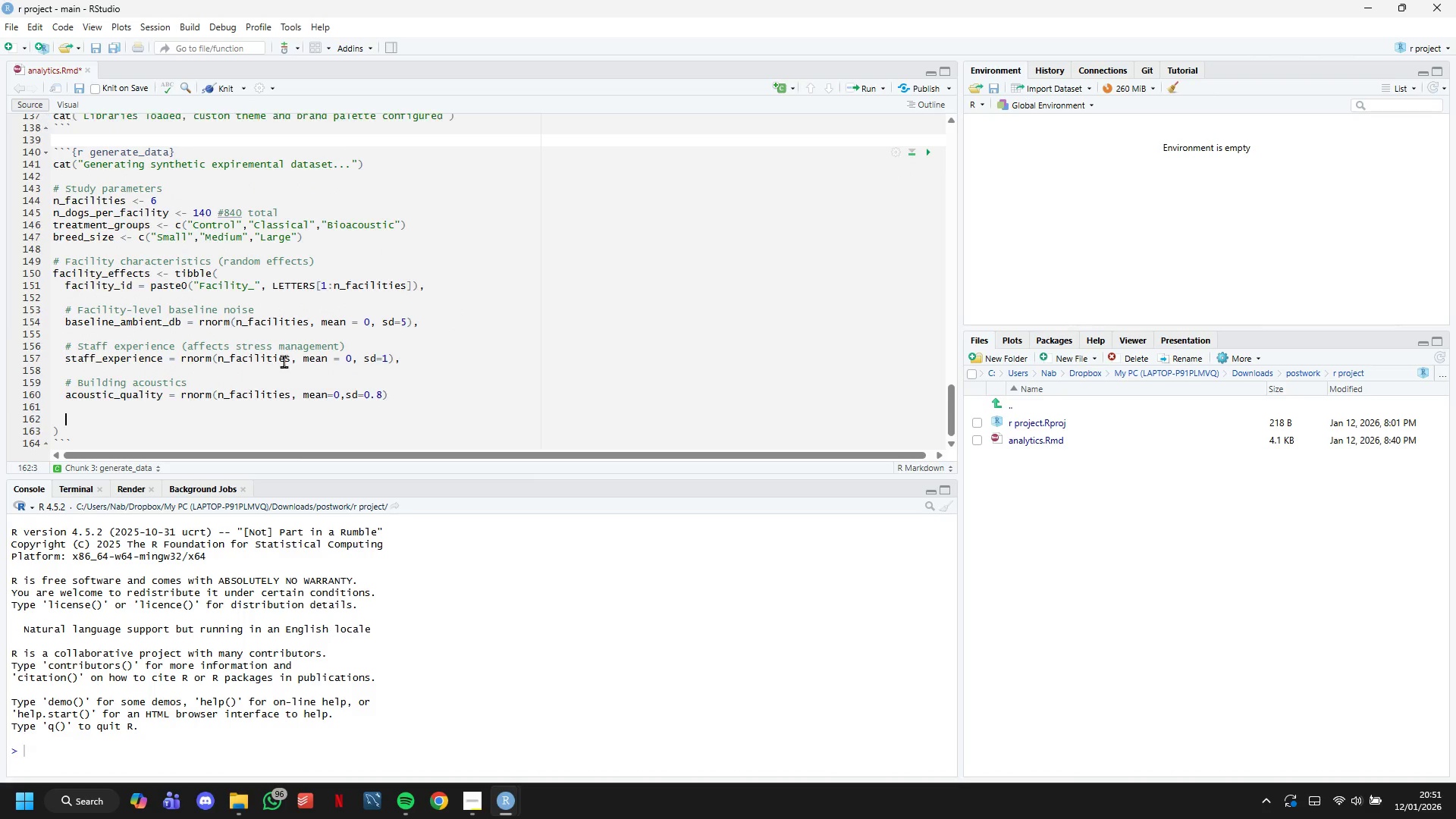 
key(Backspace)
 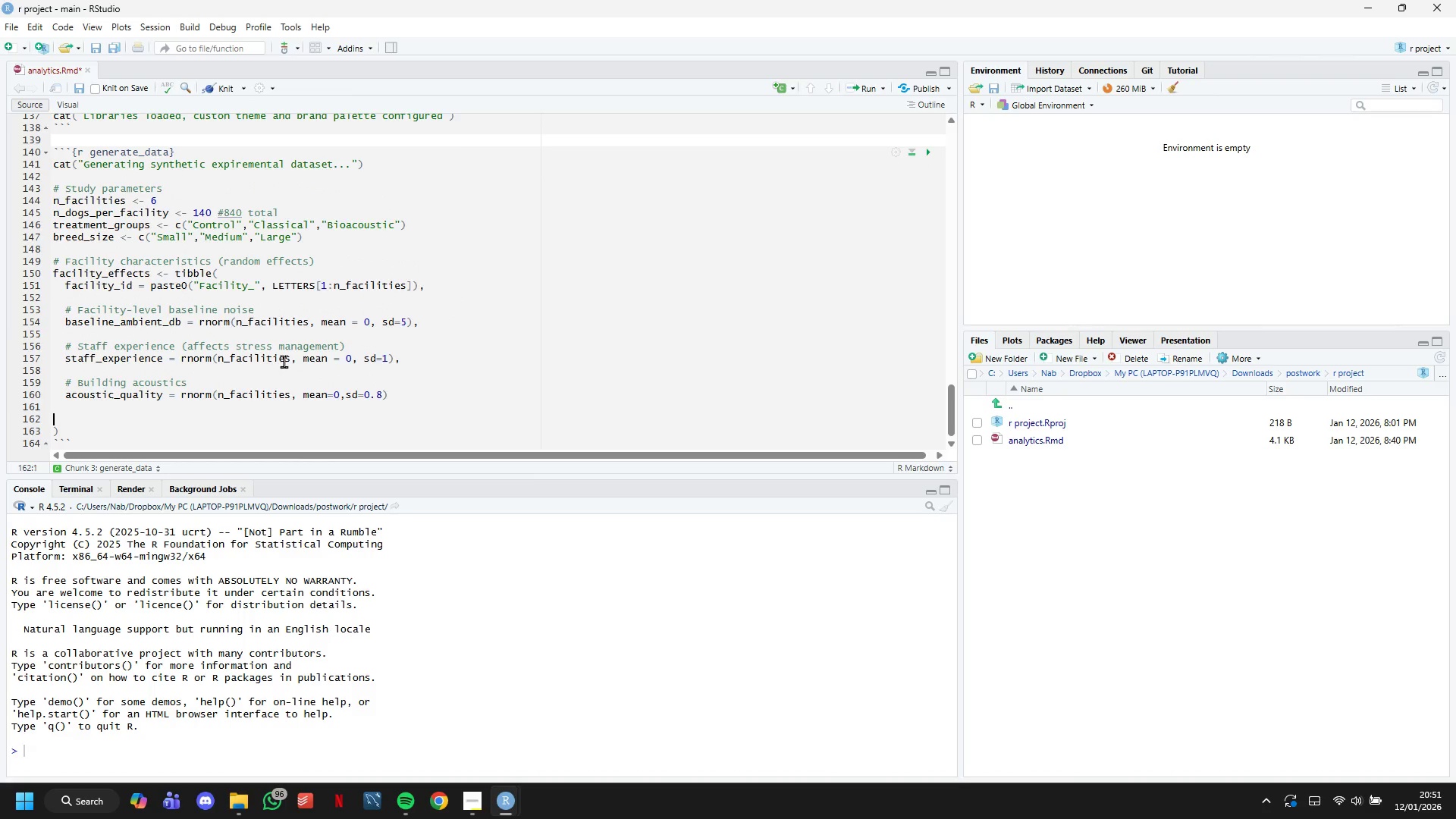 
key(Backspace)
 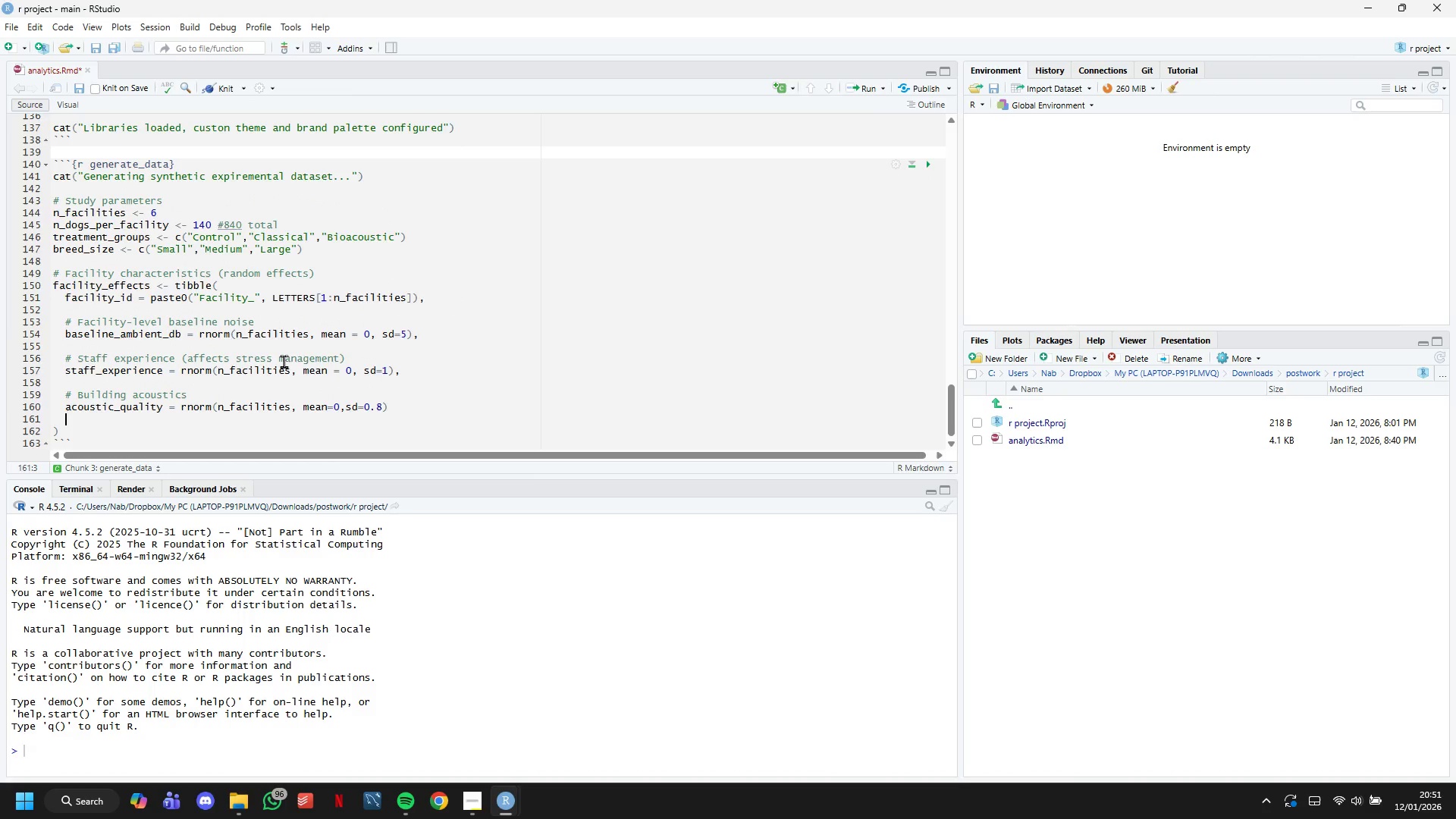 
key(Backspace)
 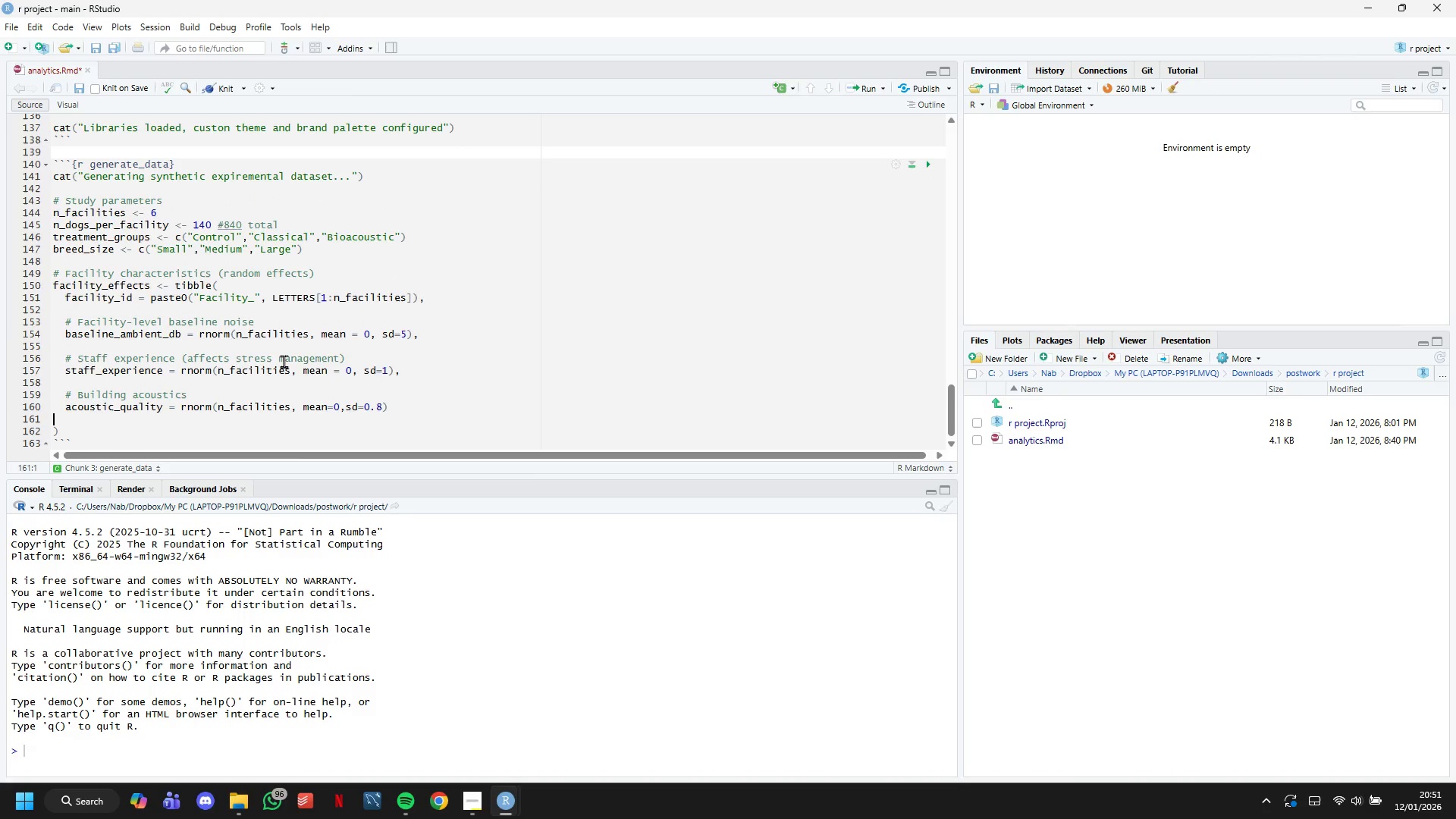 
key(Backspace)
 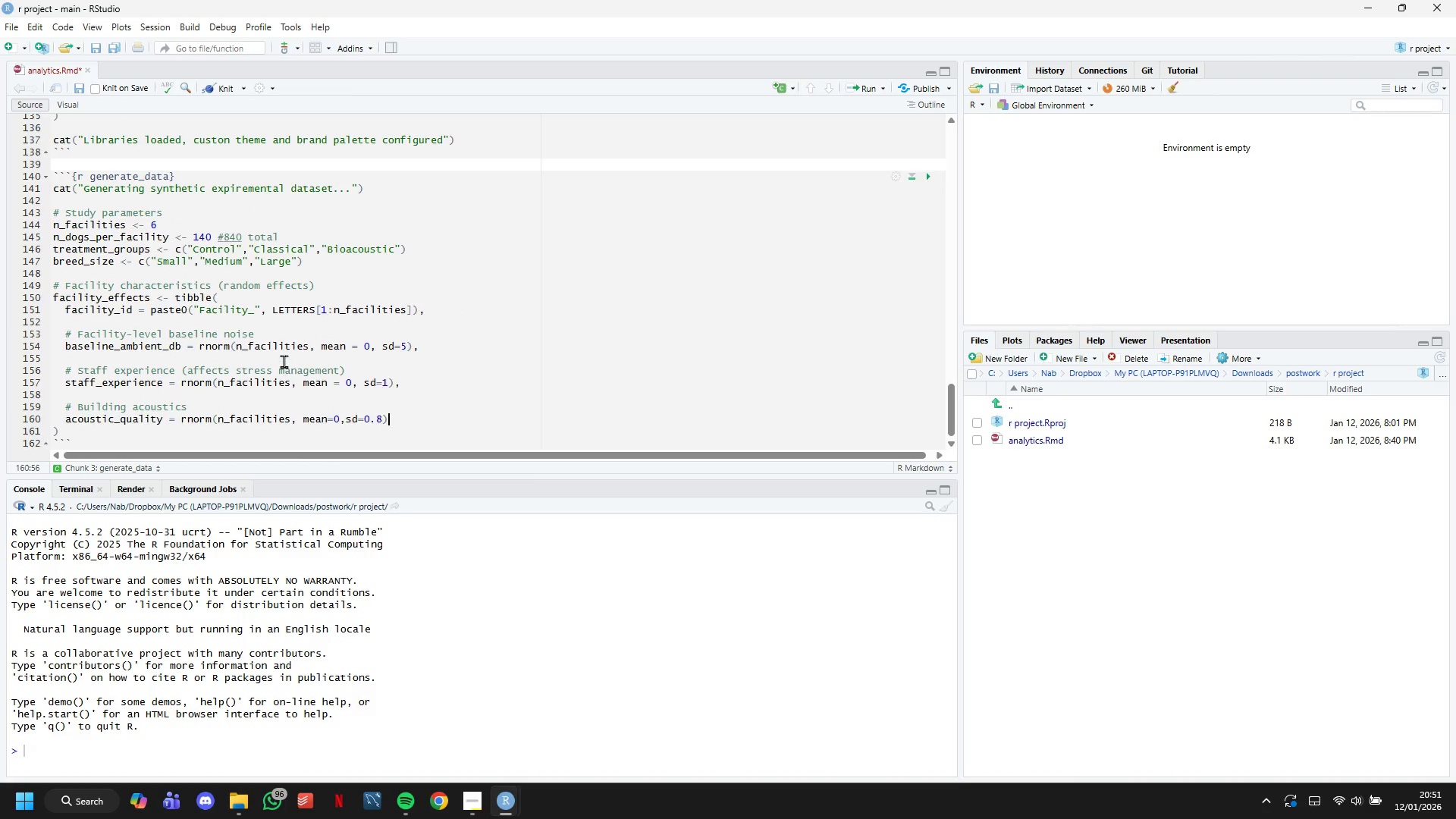 
key(Backspace)
 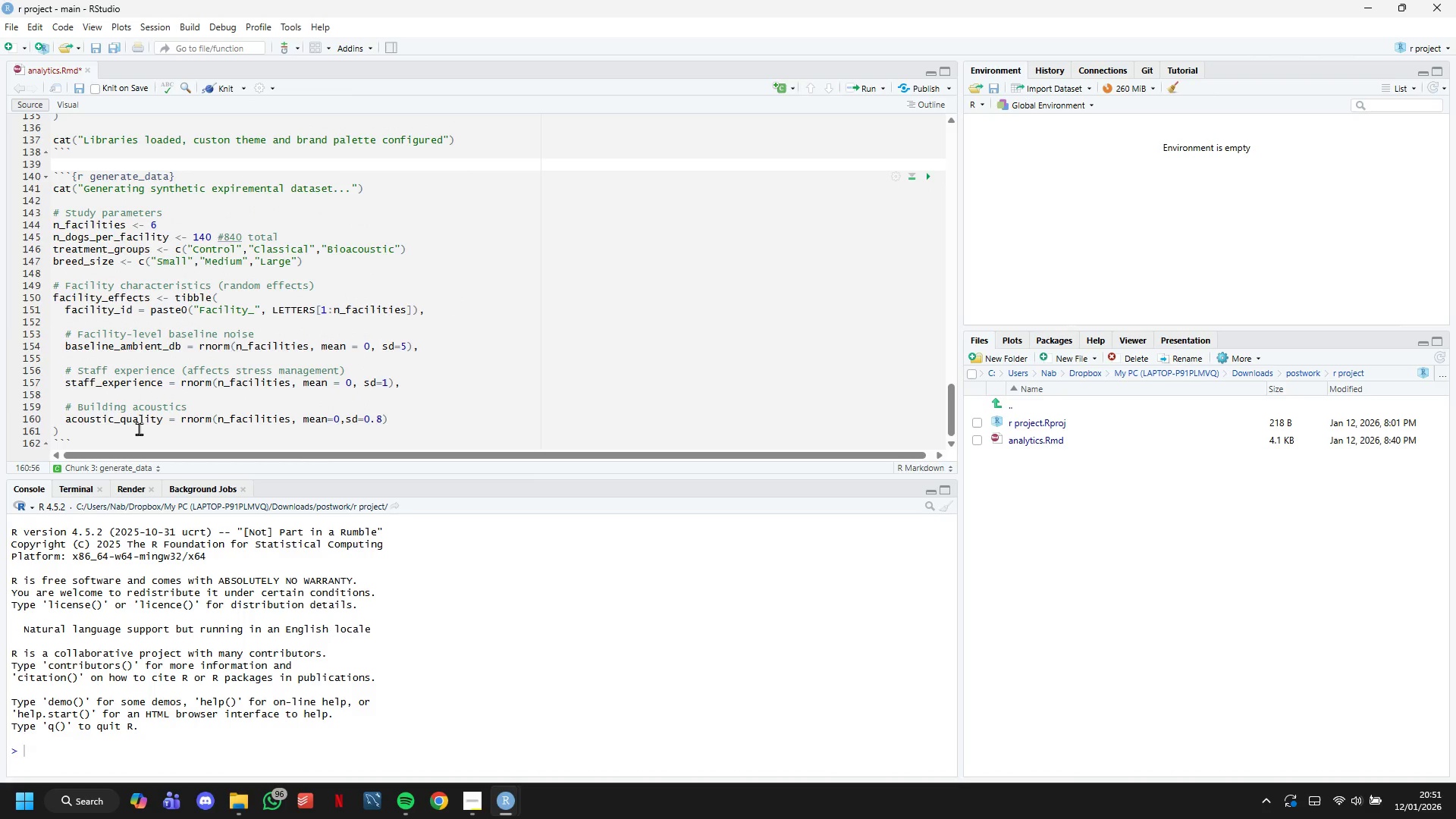 
left_click([137, 428])
 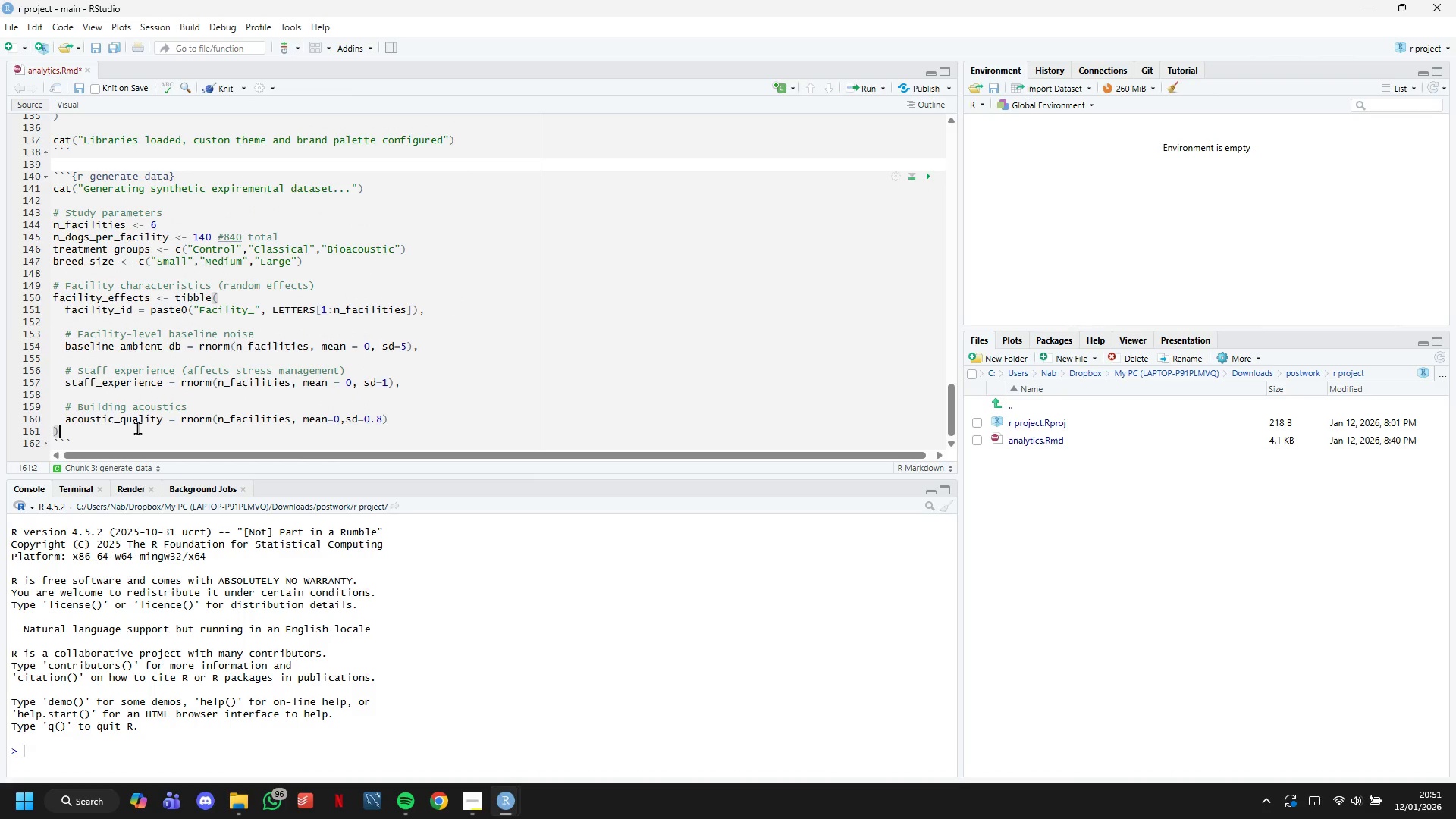 
key(Enter)
 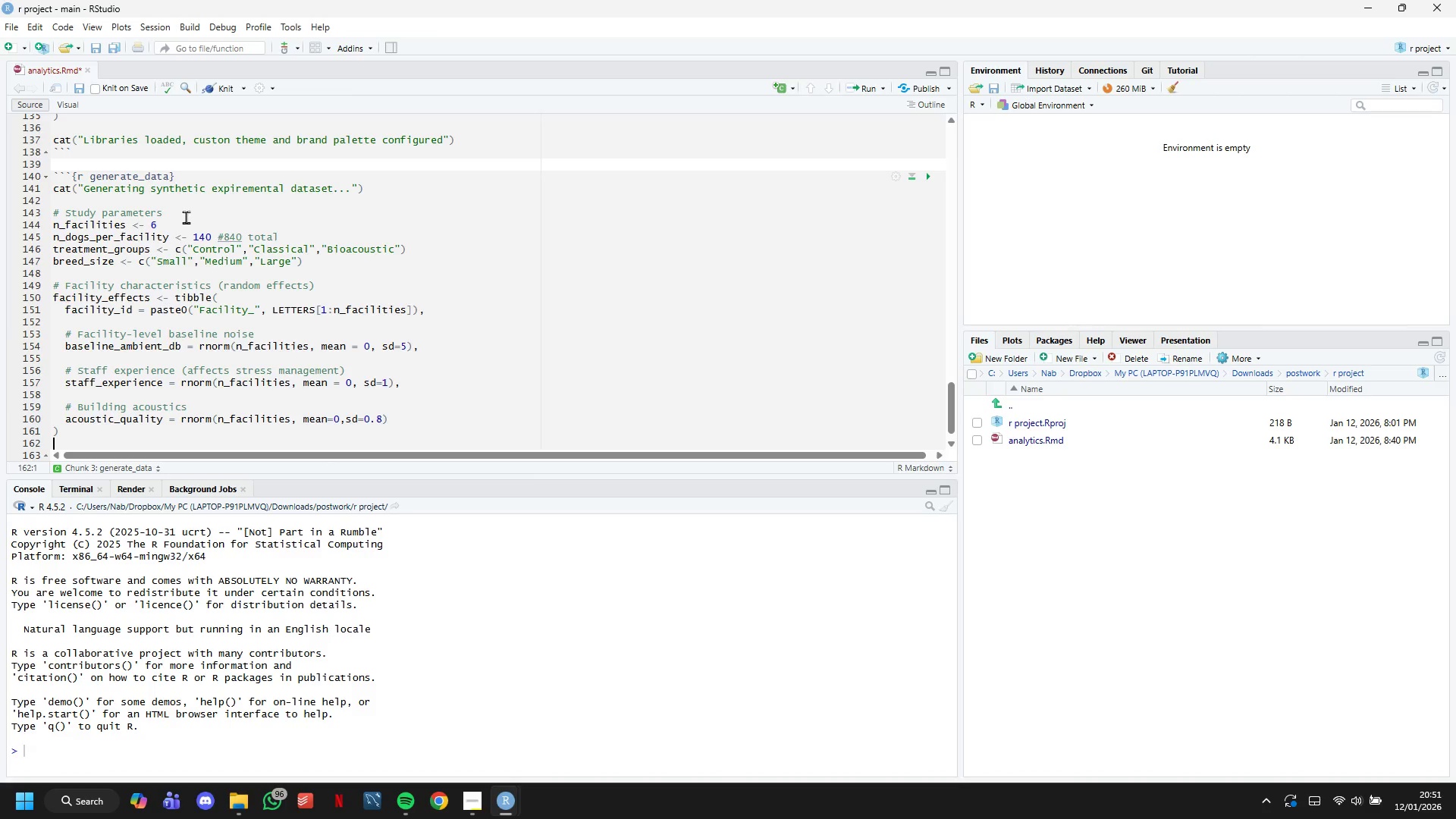 
left_click([225, 93])
 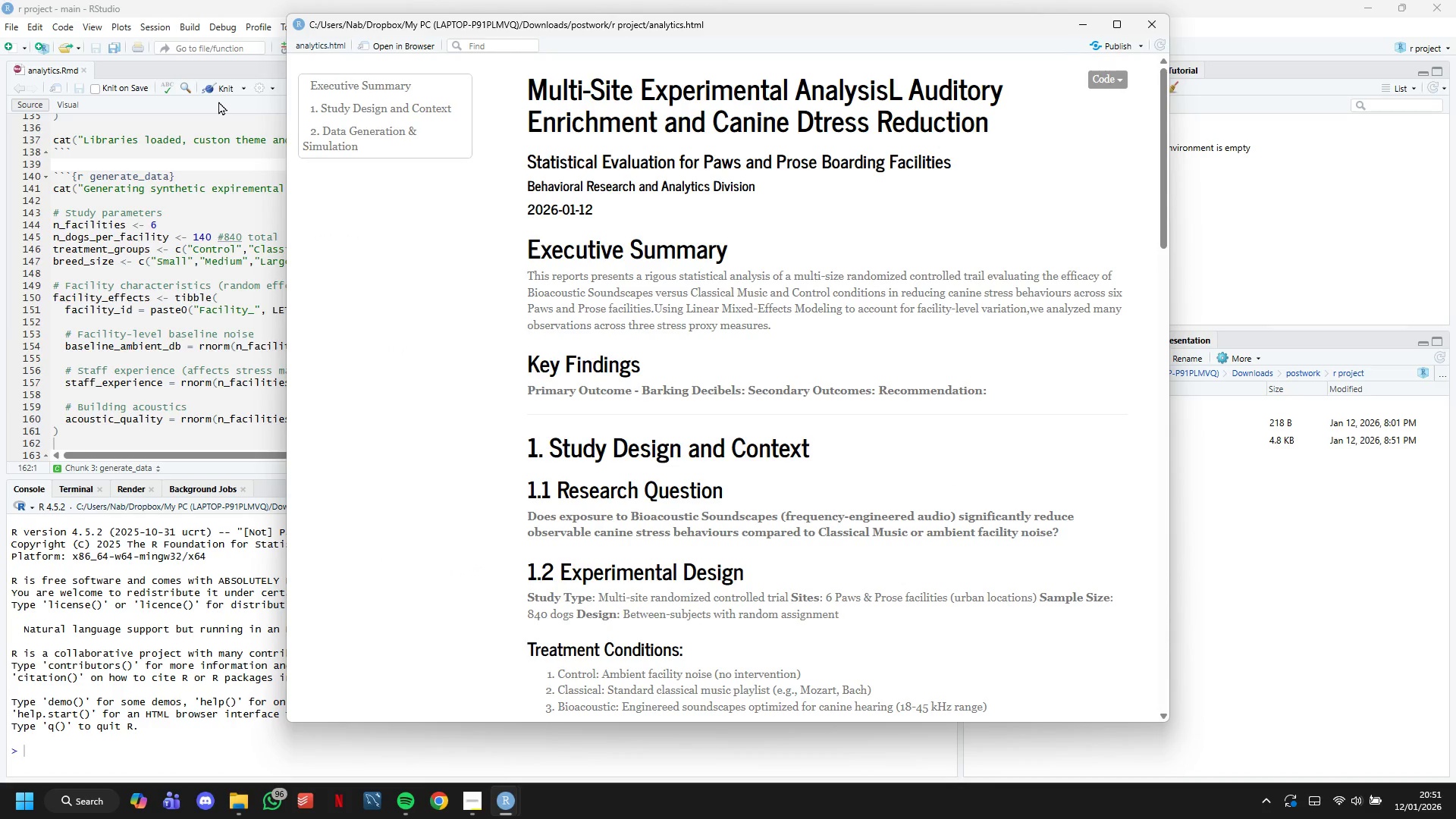 
wait(19.03)
 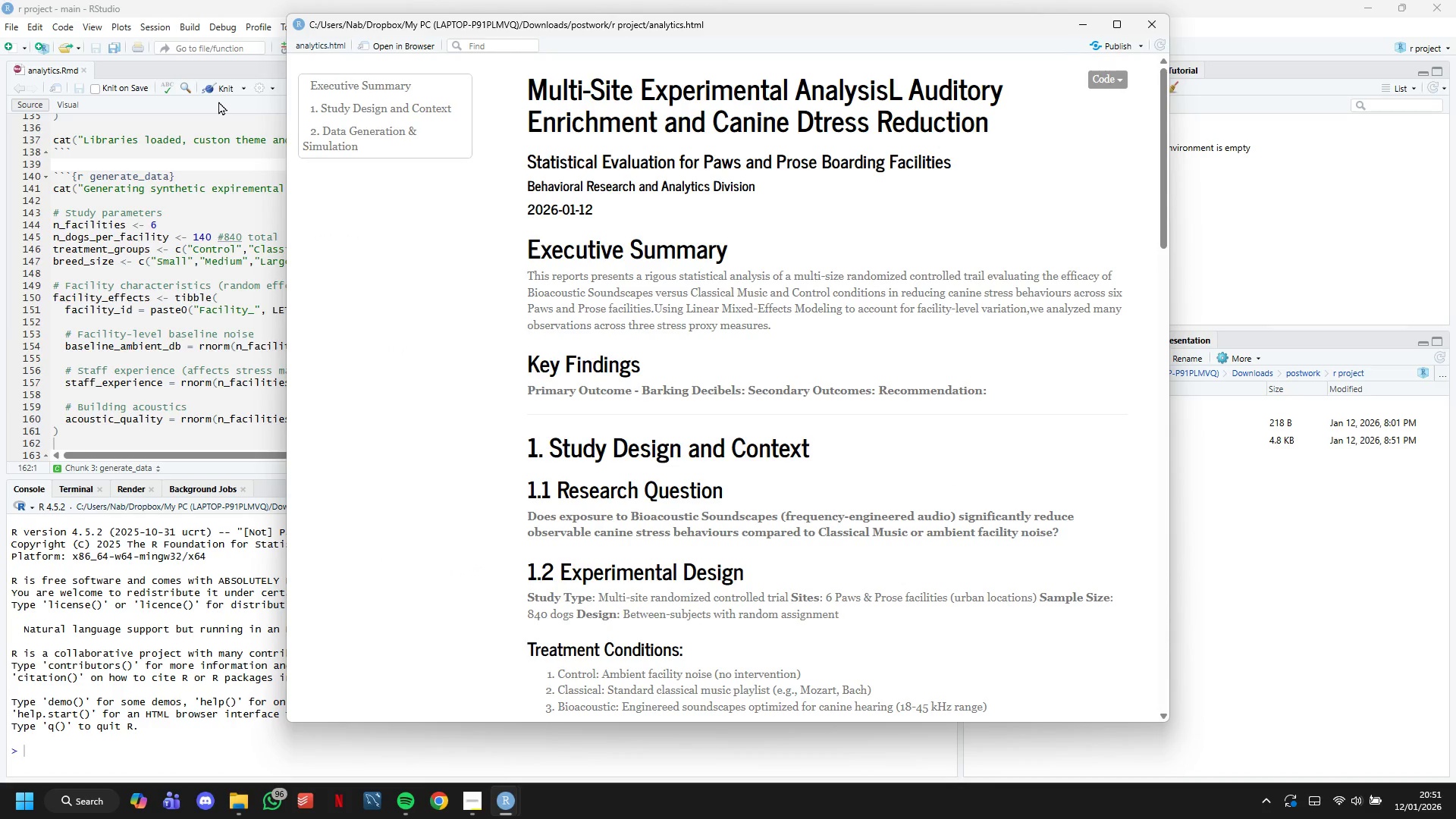 
scroll: coordinate [1040, 597], scroll_direction: down, amount: 6.0
 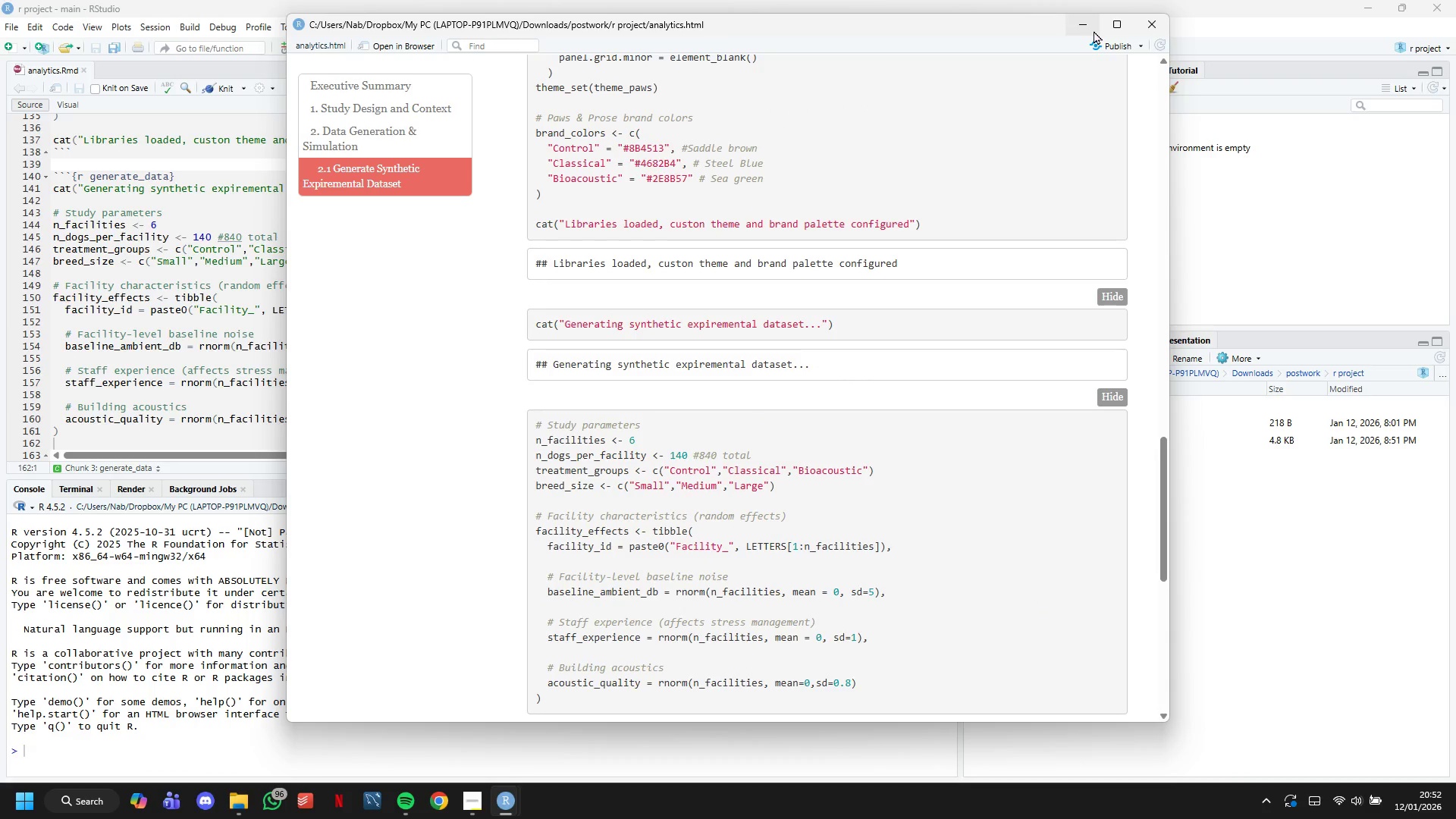 
left_click([1094, 30])
 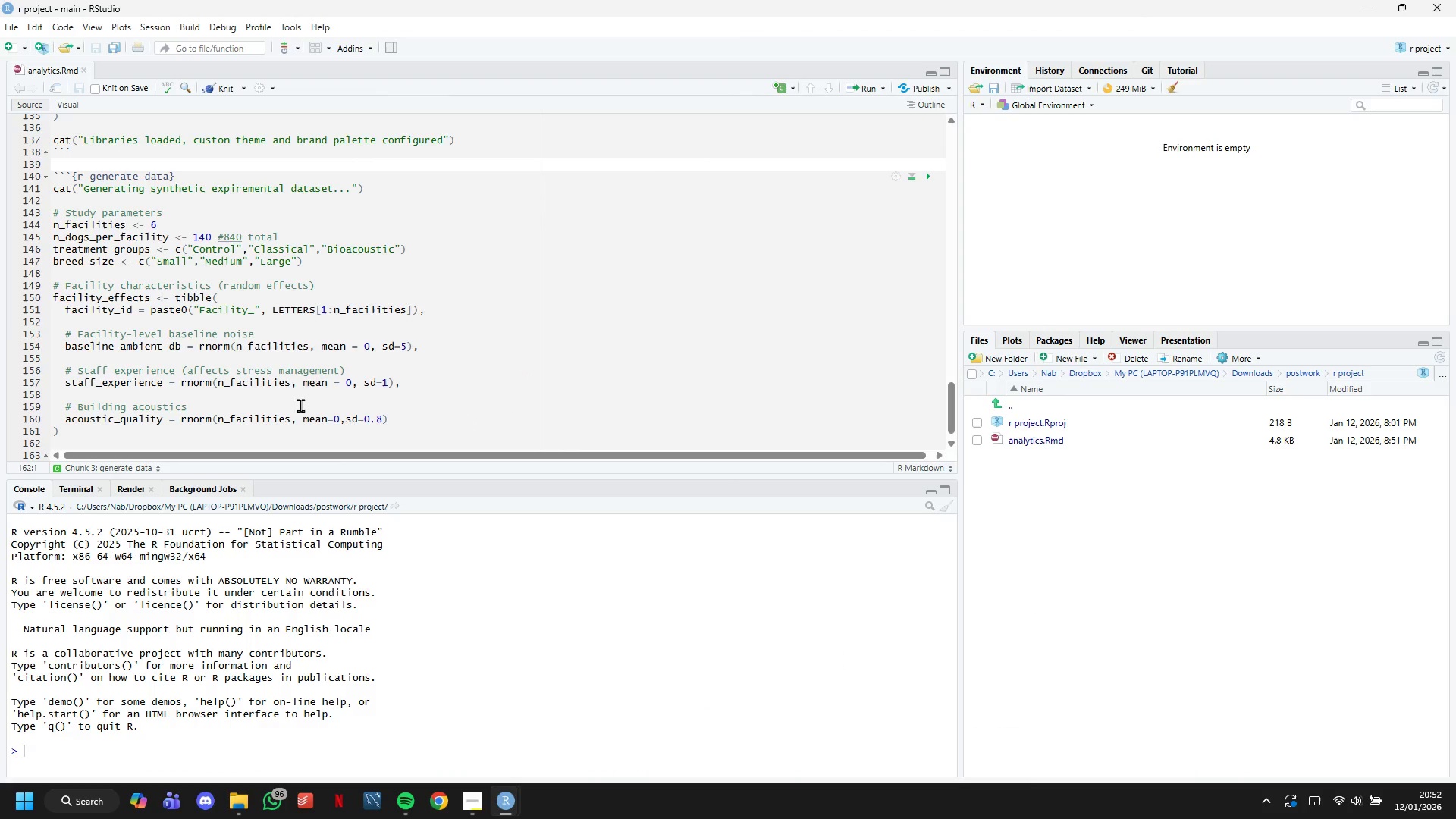 
scroll: coordinate [298, 402], scroll_direction: up, amount: 1.0
 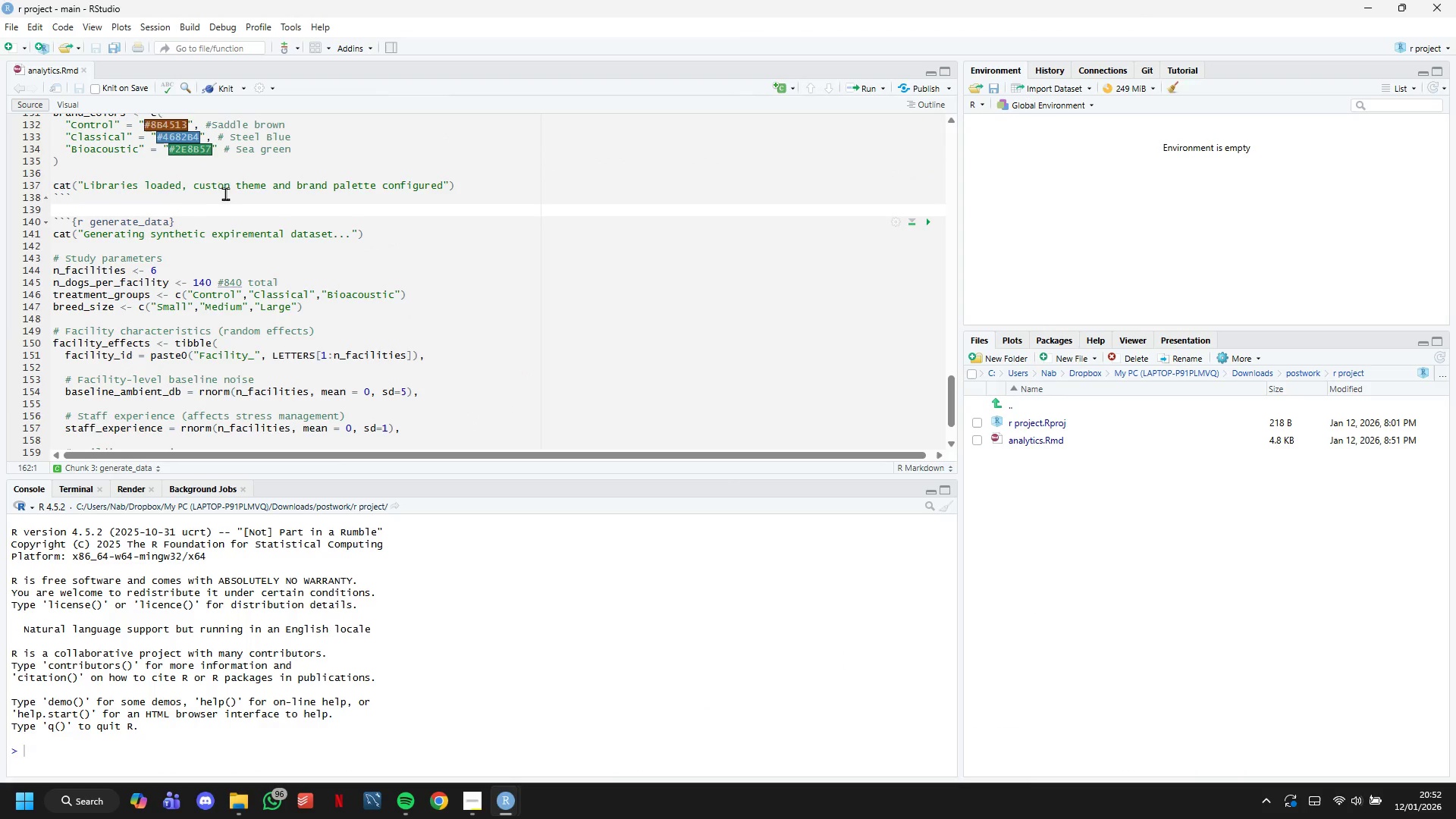 
left_click([232, 187])
 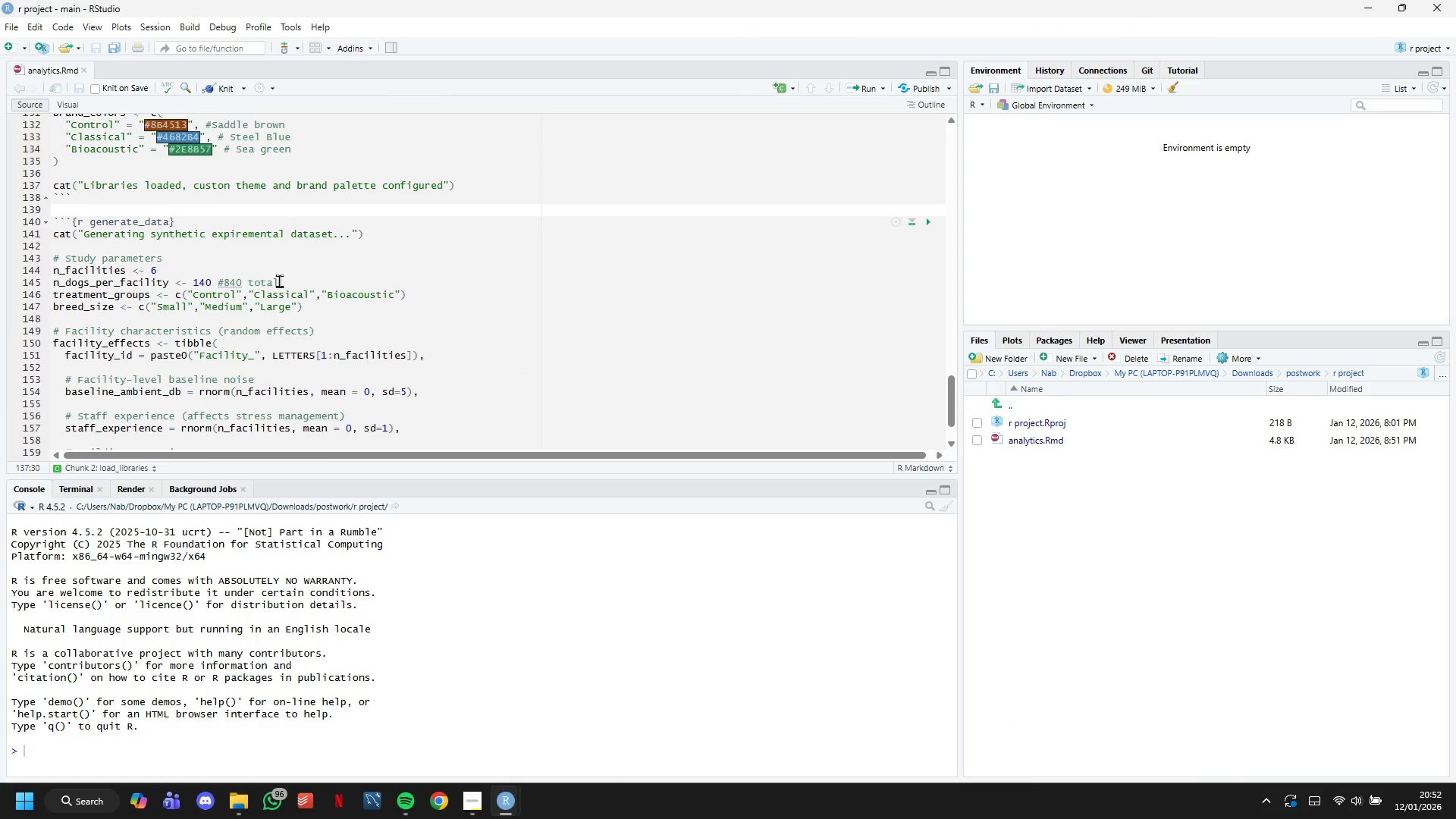 
key(Backspace)
 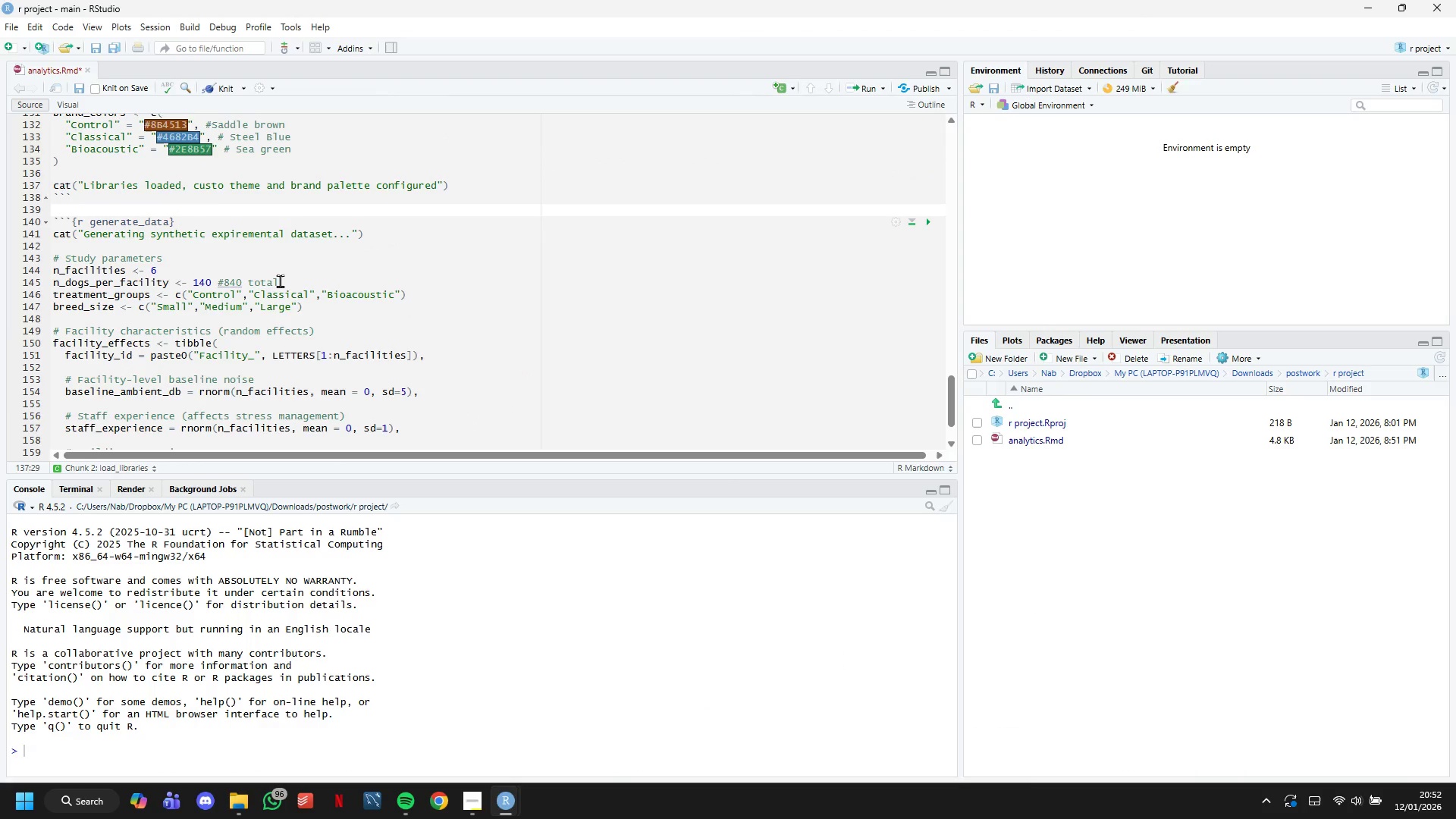 
key(M)
 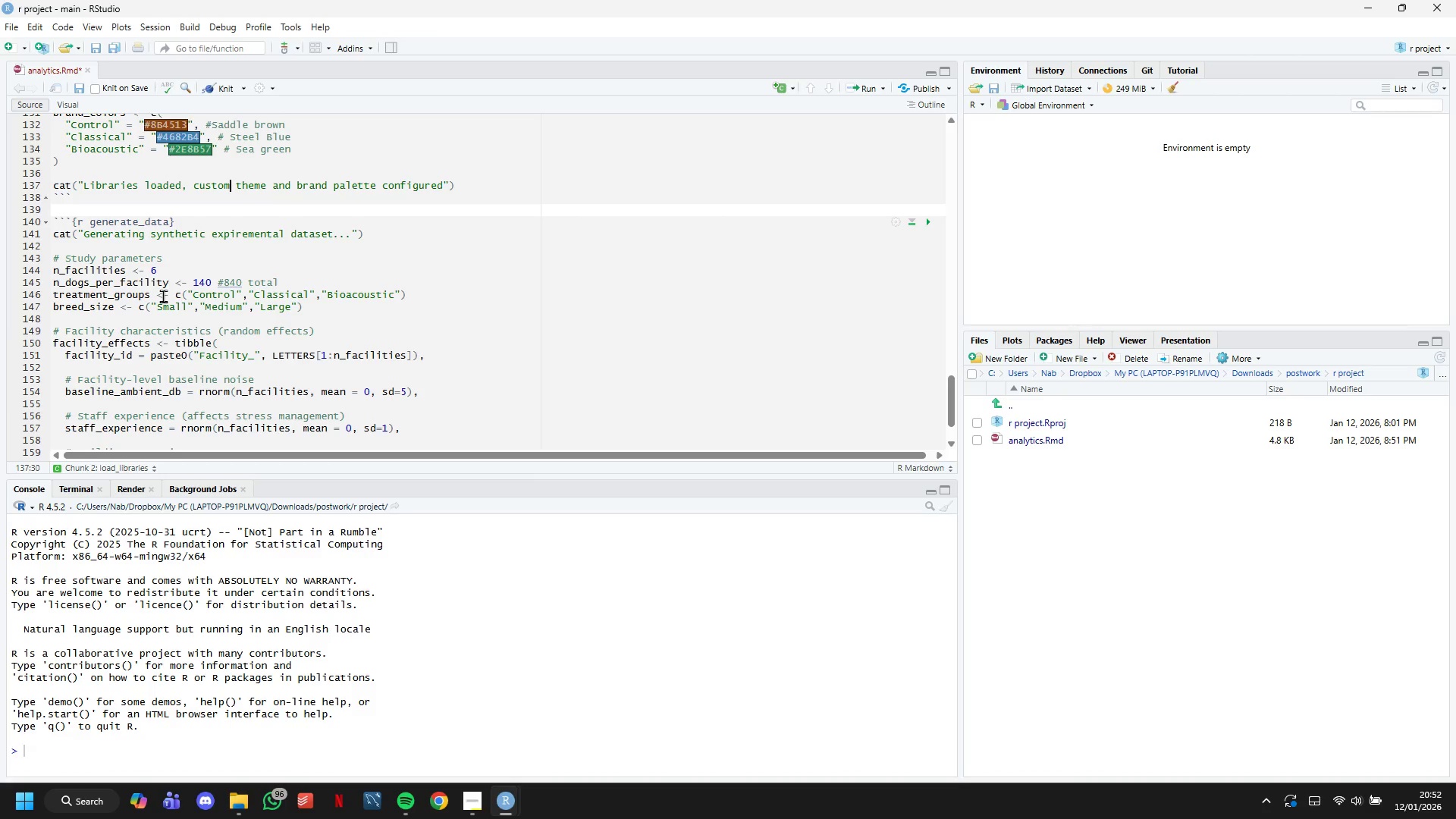 
wait(15.25)
 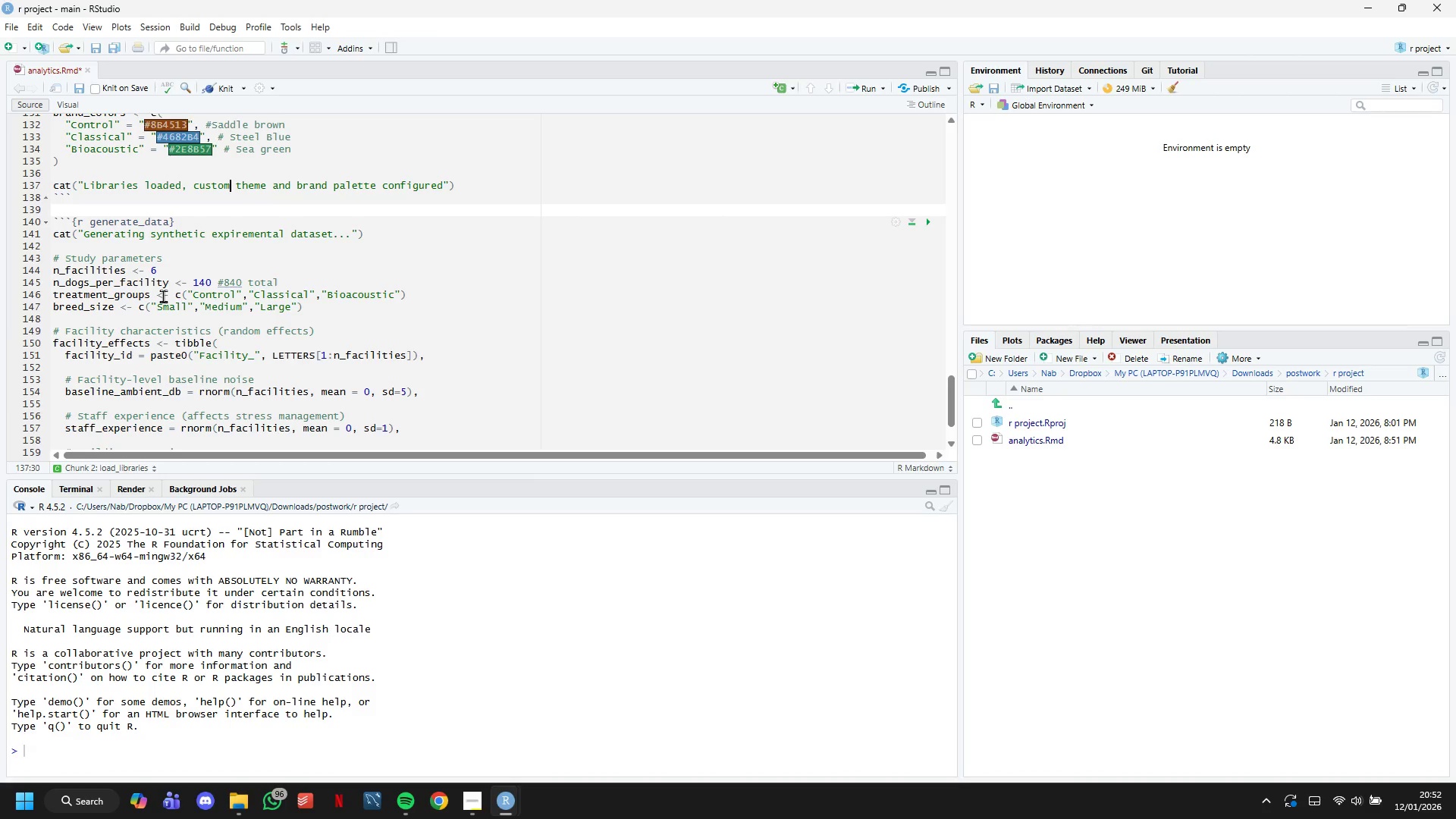 
scroll: coordinate [265, 267], scroll_direction: down, amount: 4.0
 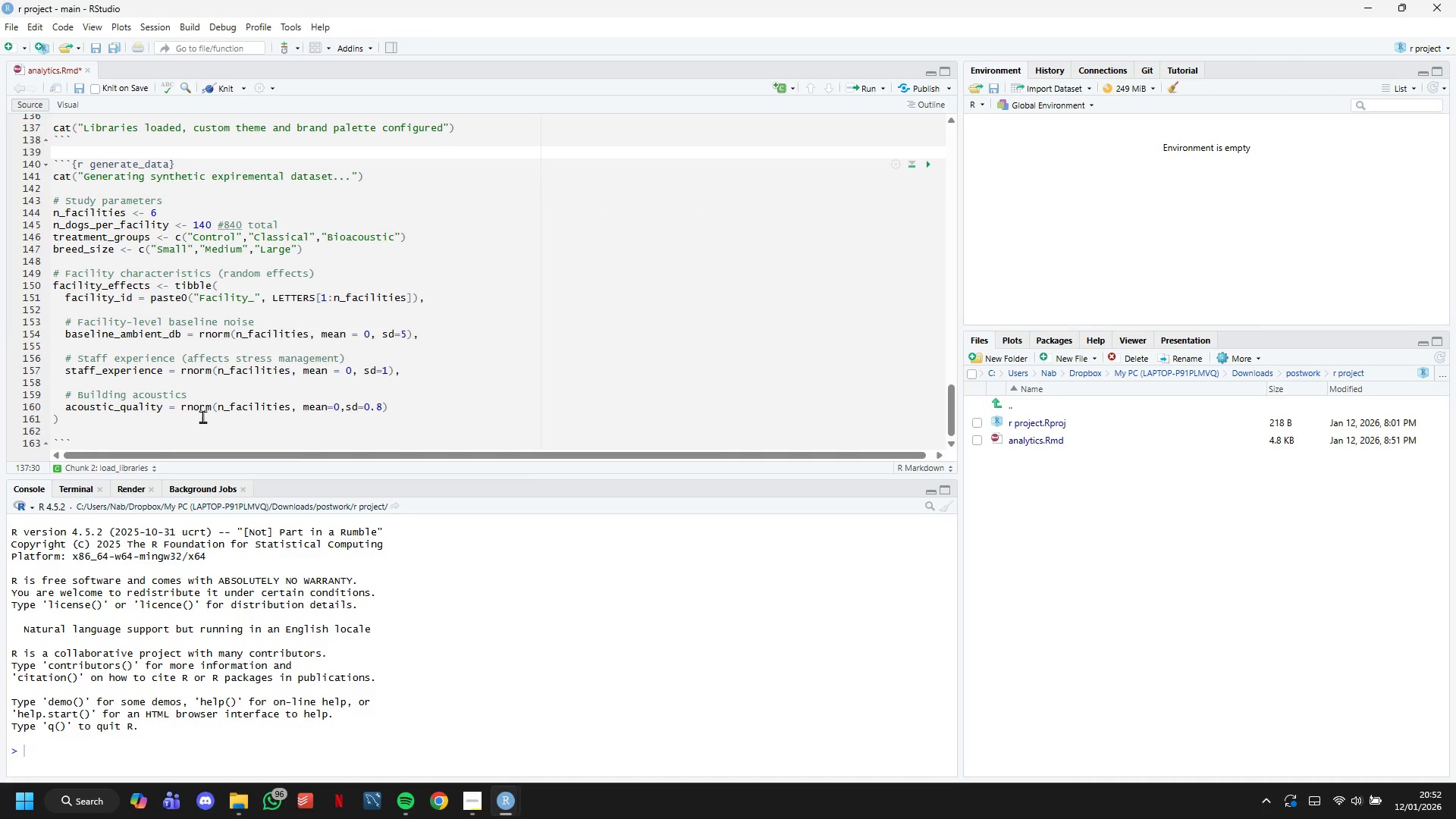 
left_click([202, 418])
 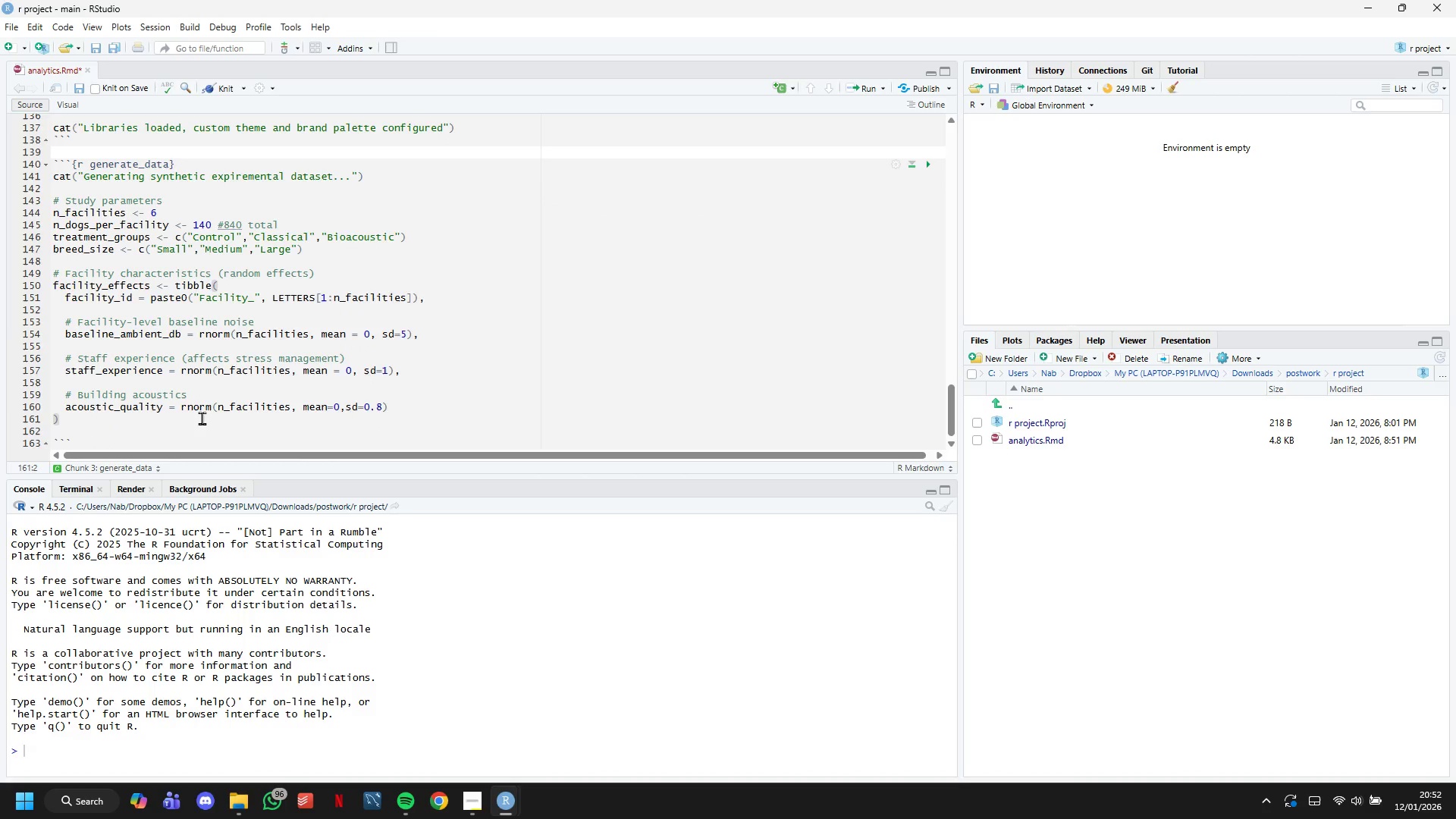 
key(Enter)
 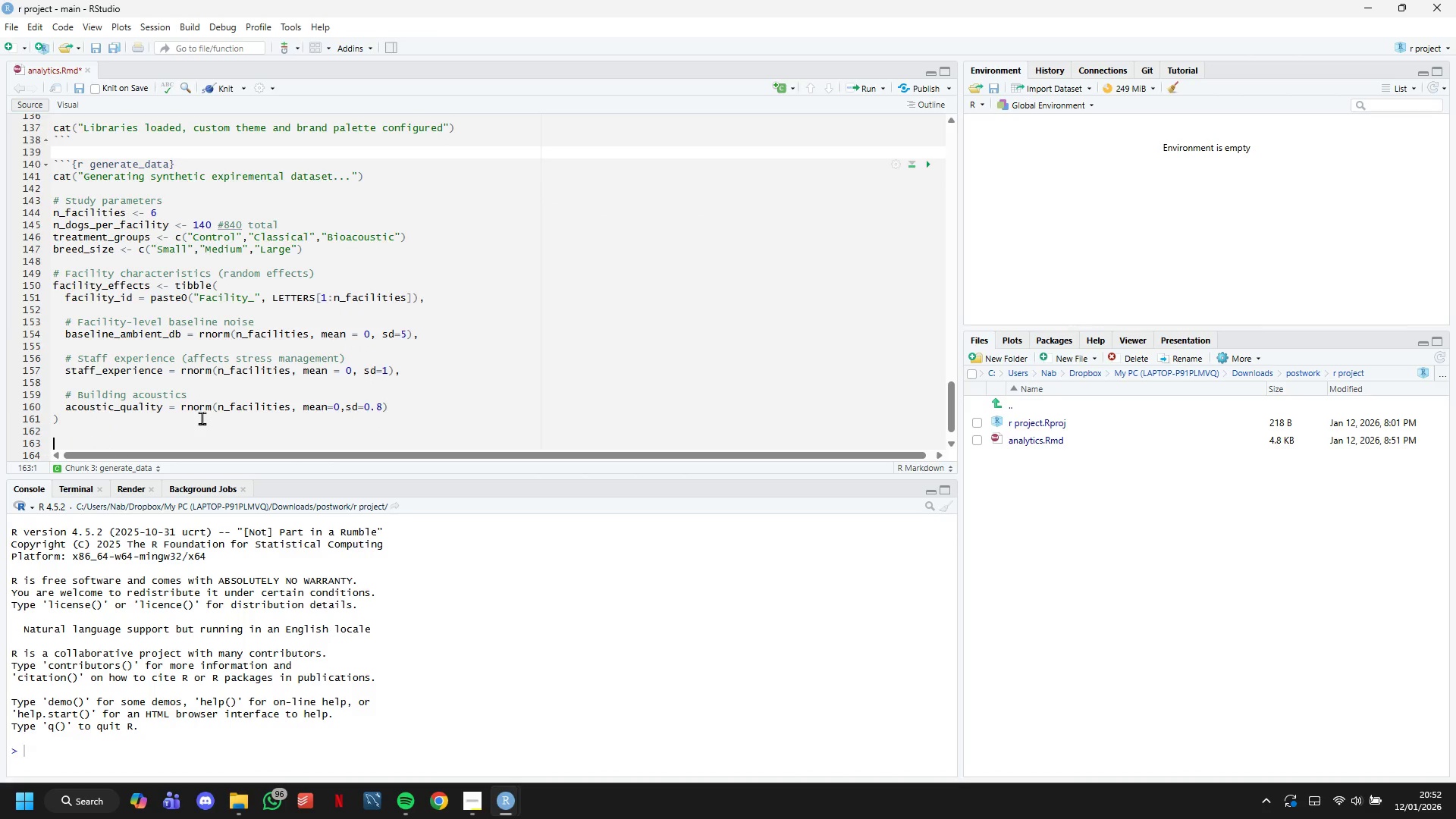 
key(Enter)
 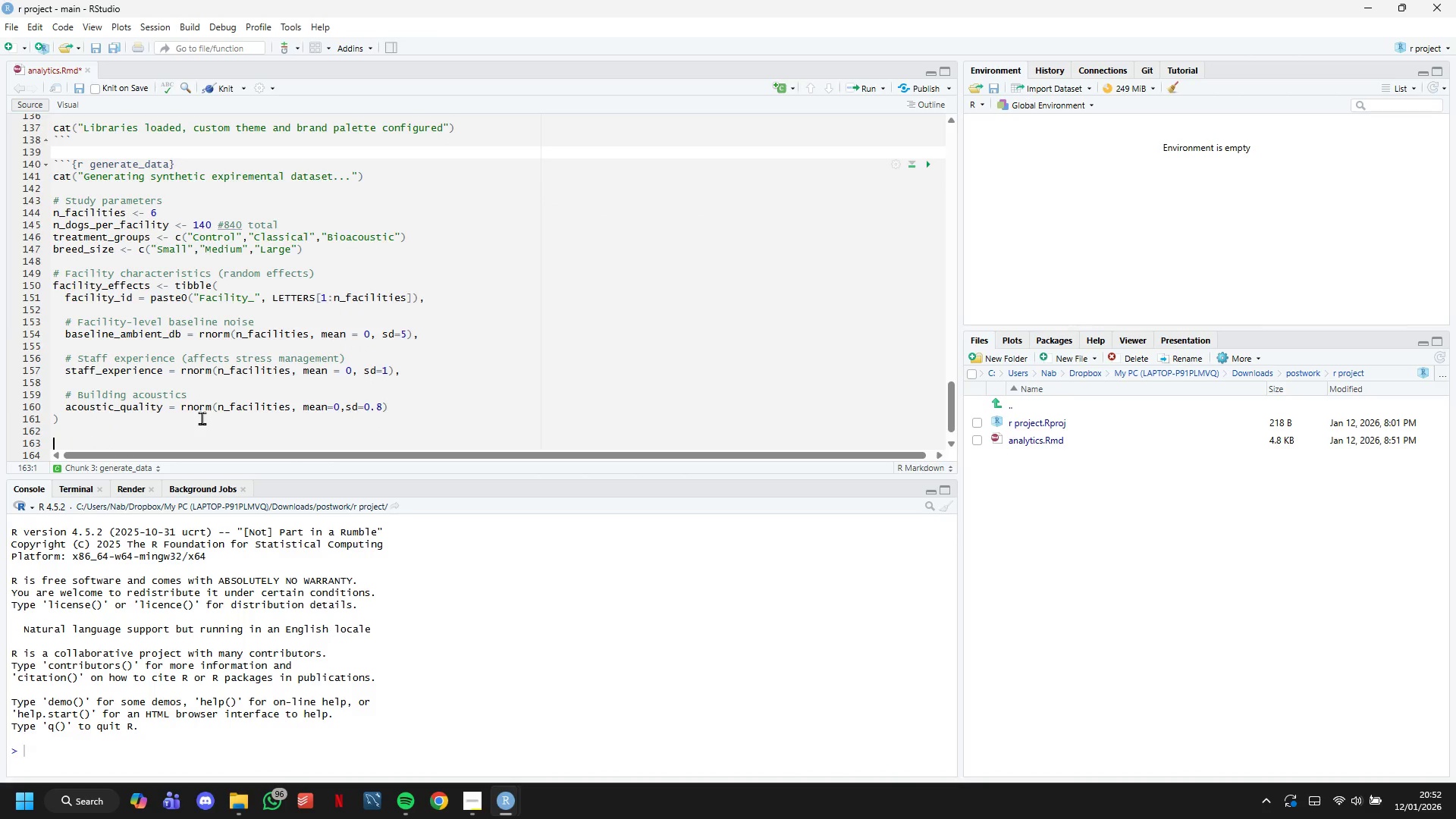 
type(# Individual )
key(Backspace)
key(Backspace)
key(Backspace)
key(Backspace)
type(Generate individual dog observations)
 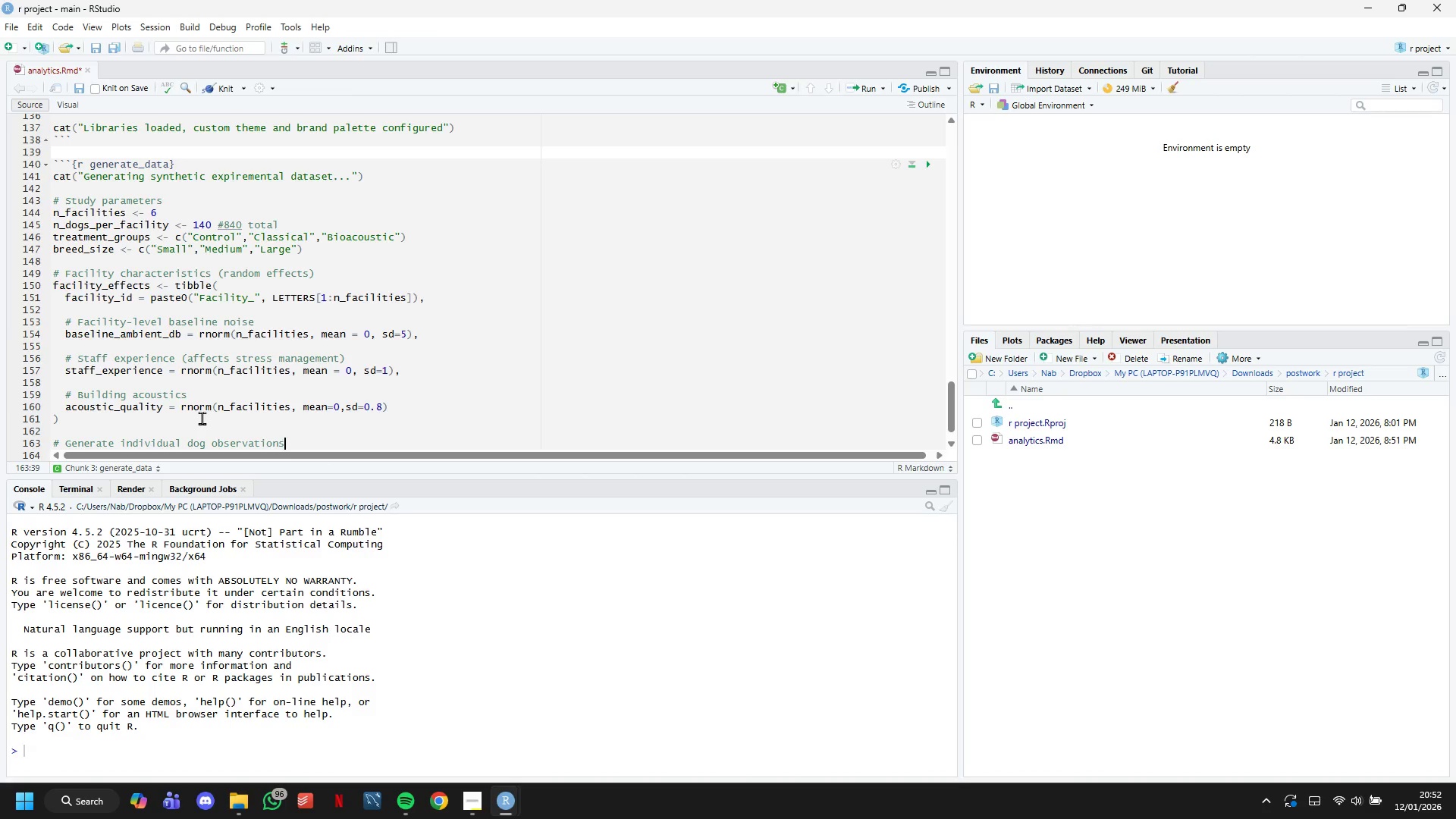 
key(Enter)
 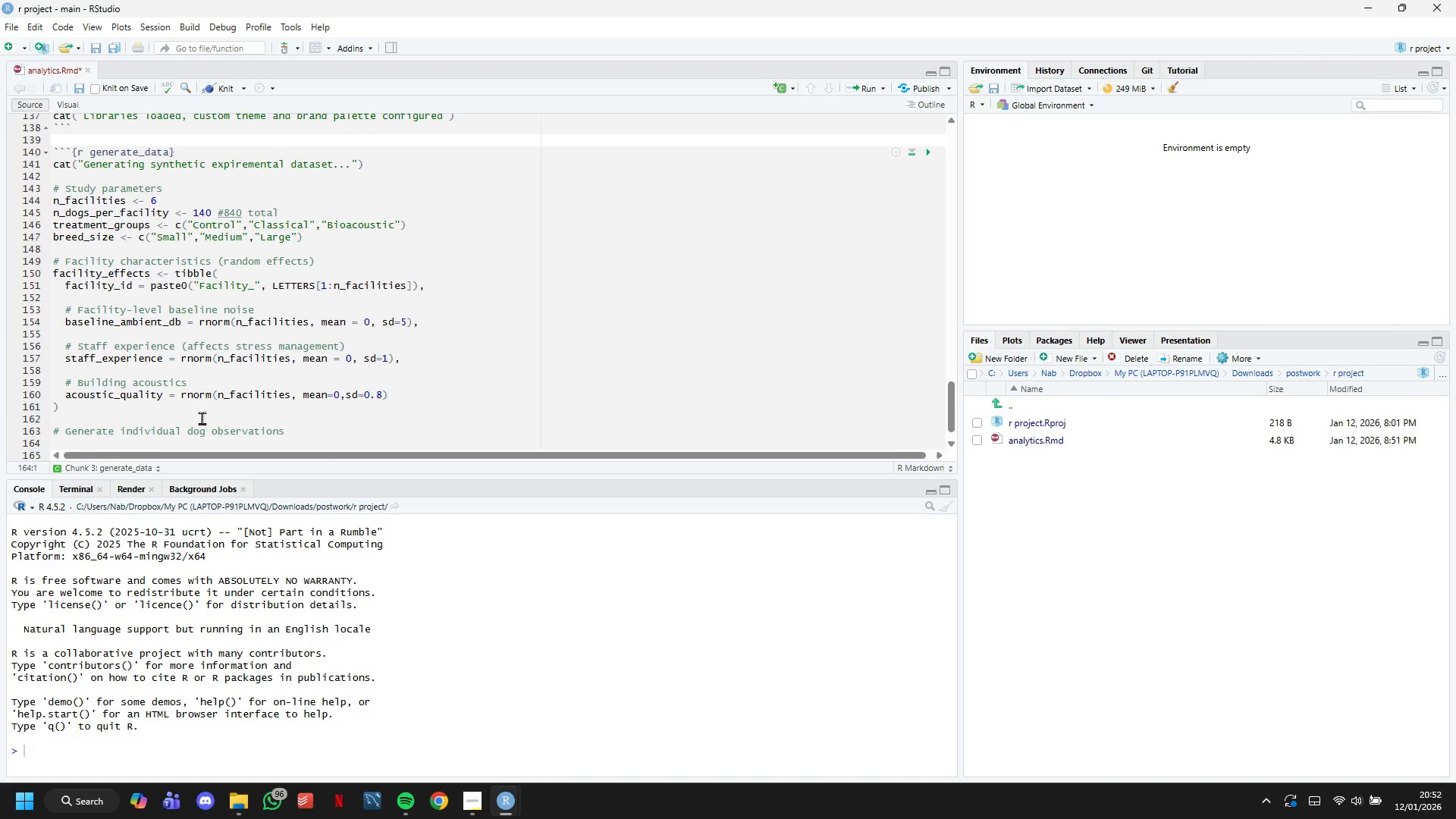 
type(dogs <- expand_grid()
 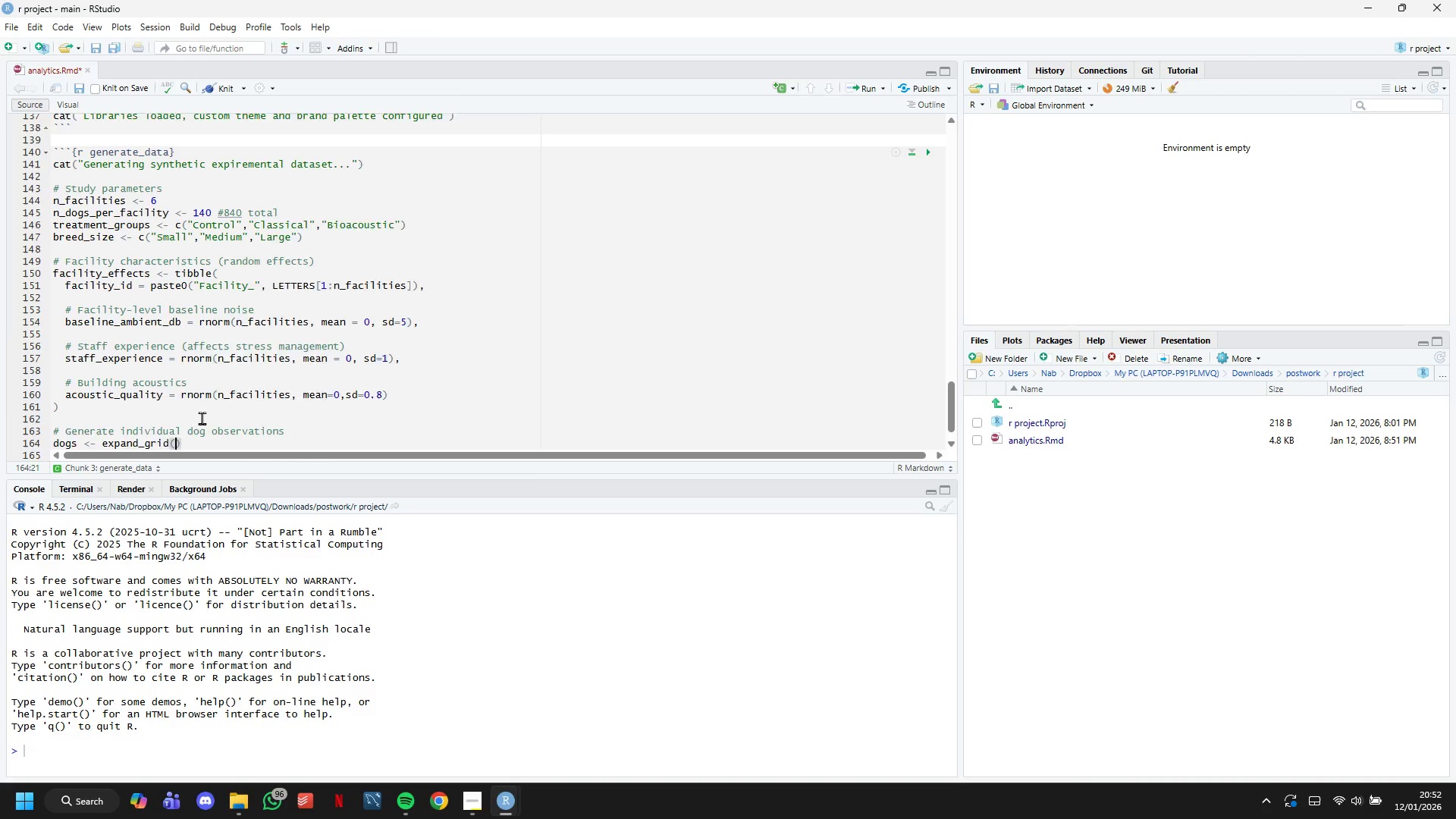 
key(Enter)
 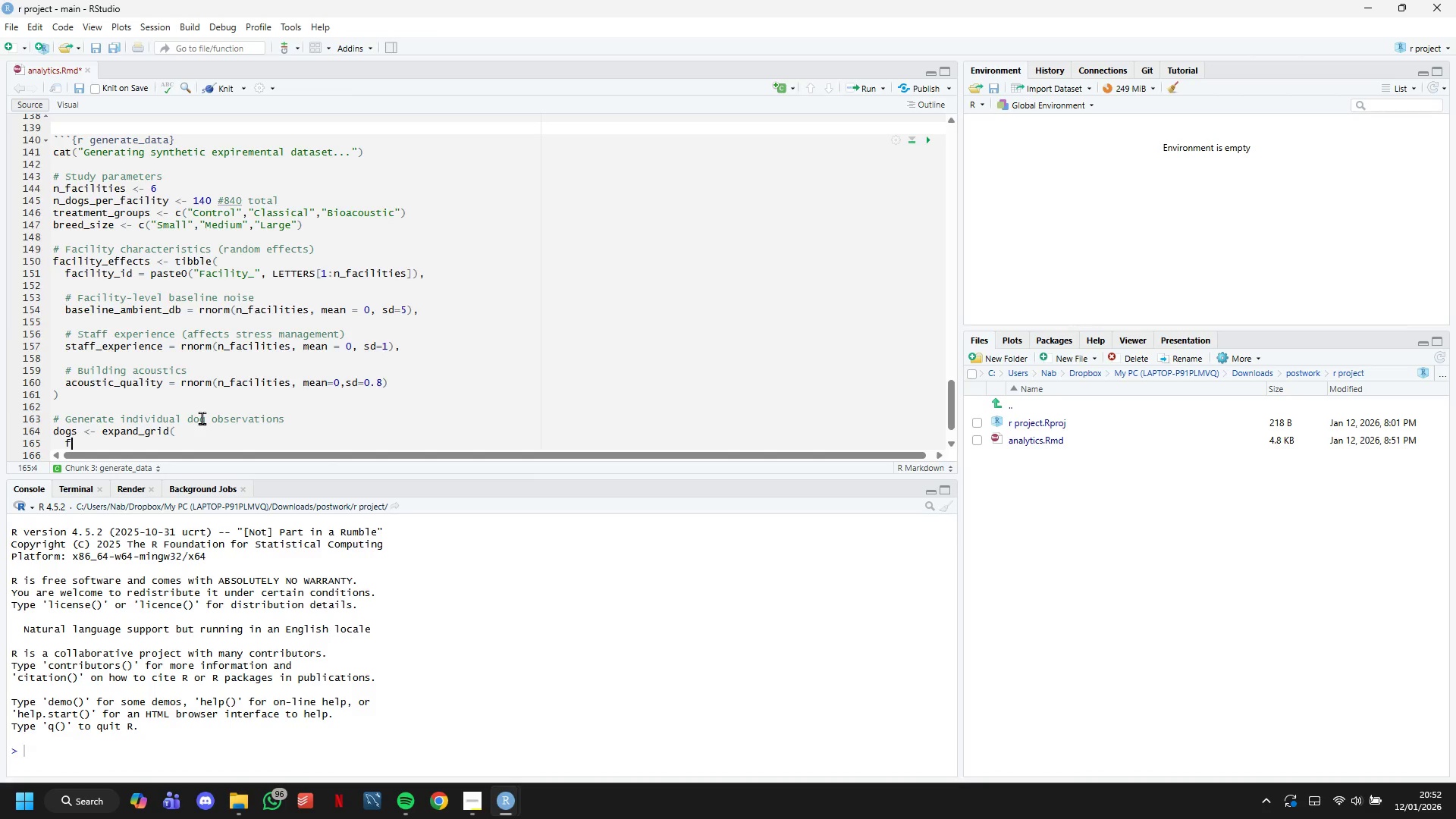 
type(faciliy)
key(Backspace)
type(ty_id)
 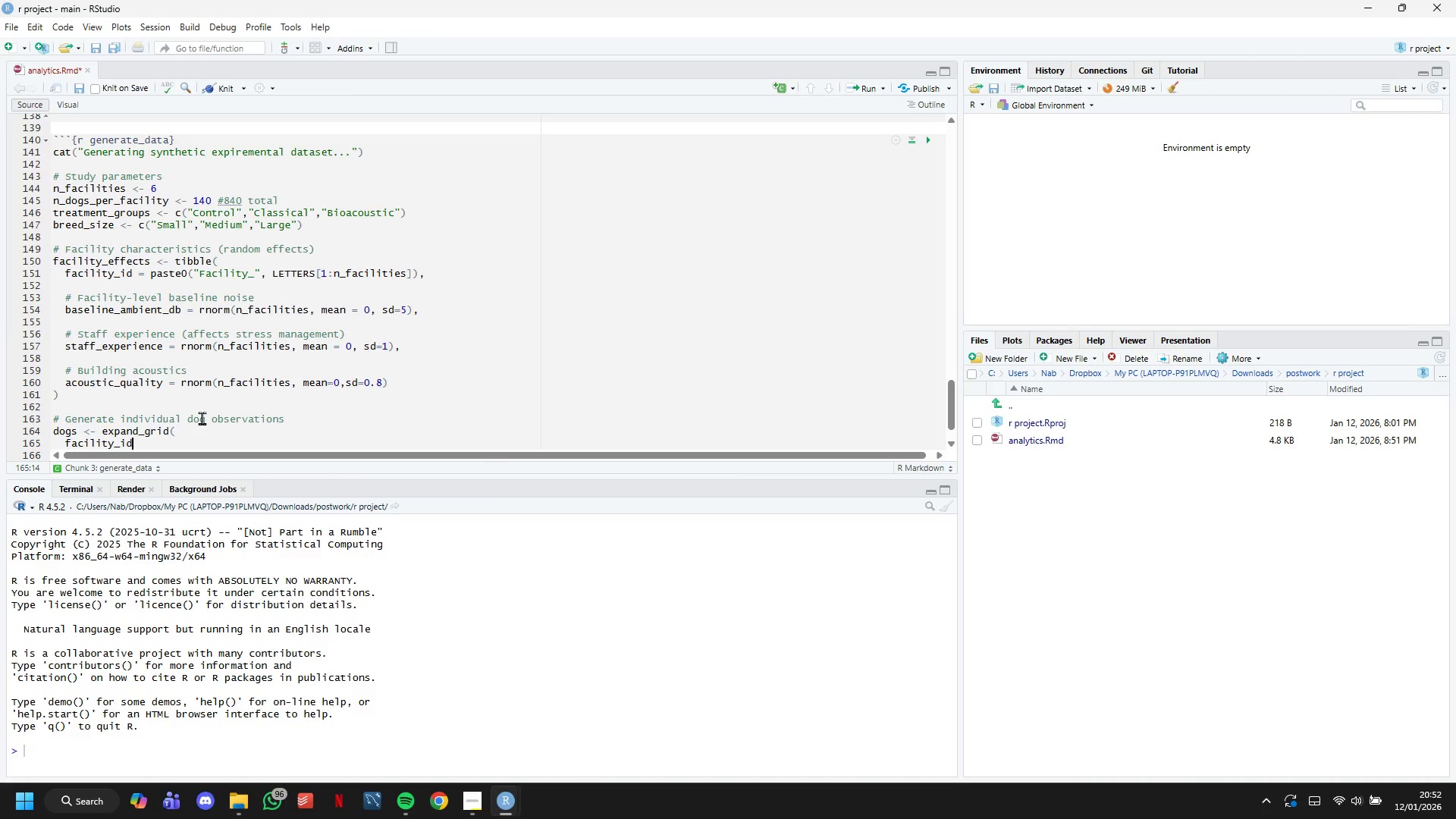 
wait(20.5)
 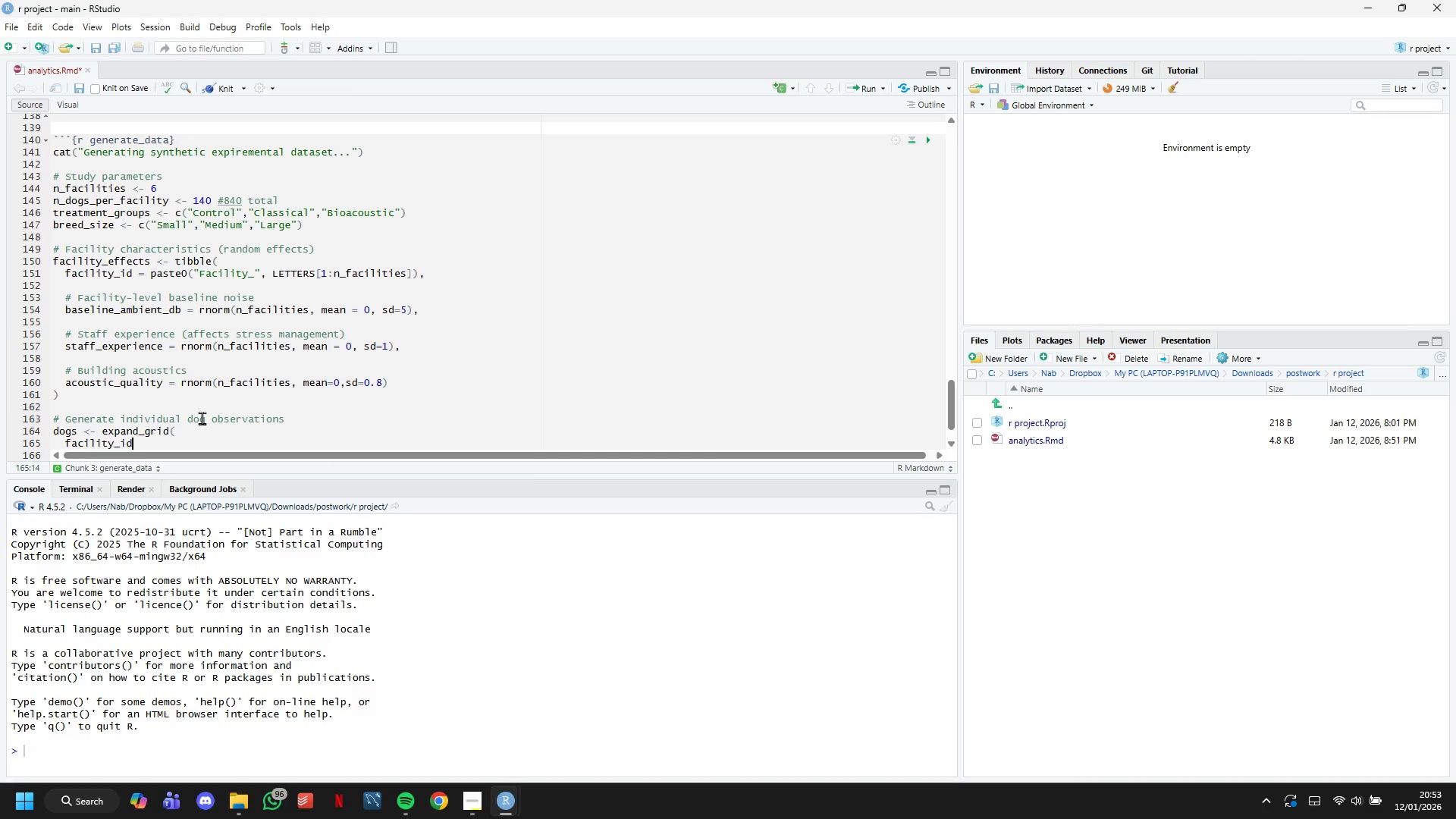 
type( = paste0)
 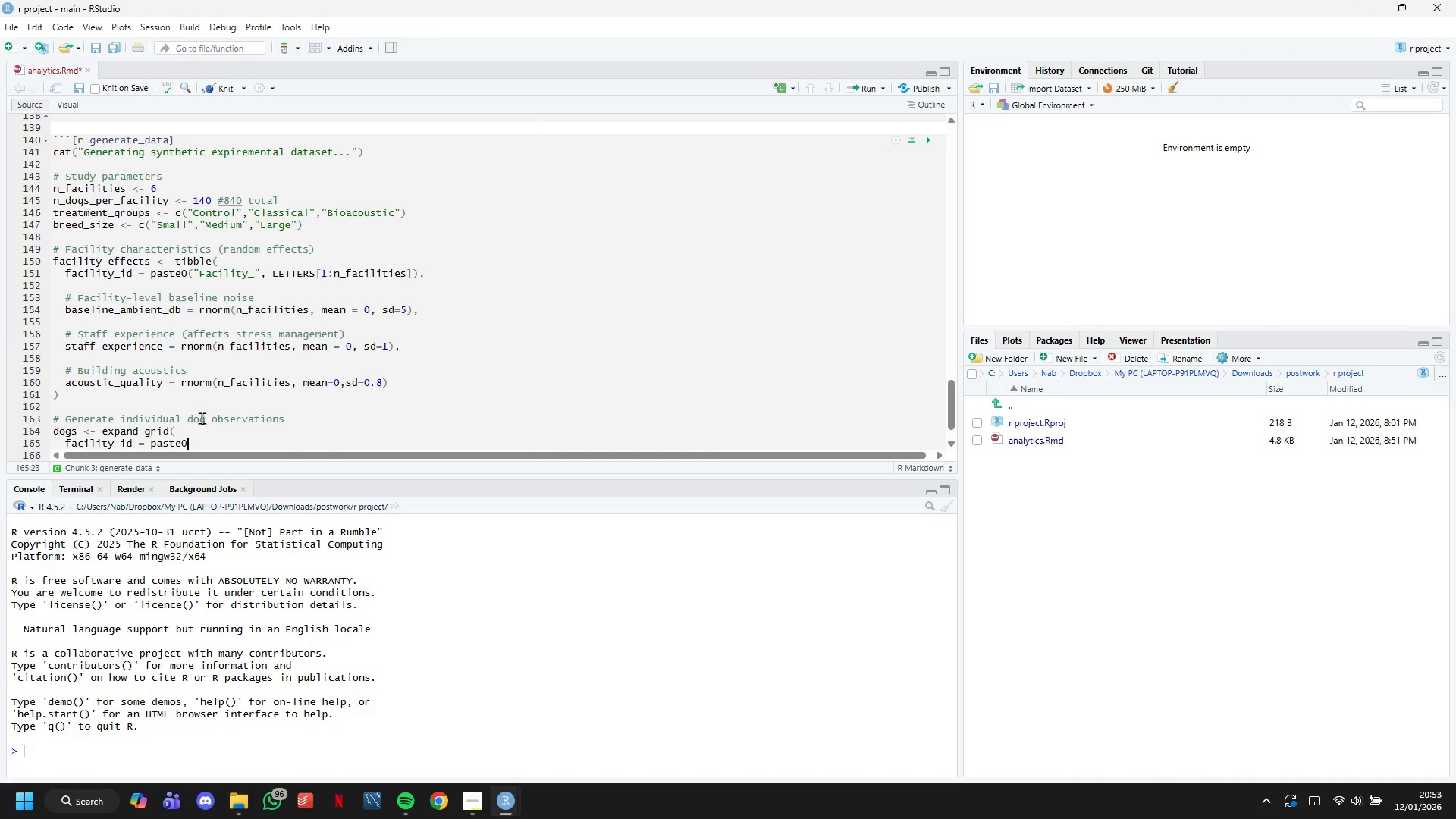 
wait(17.02)
 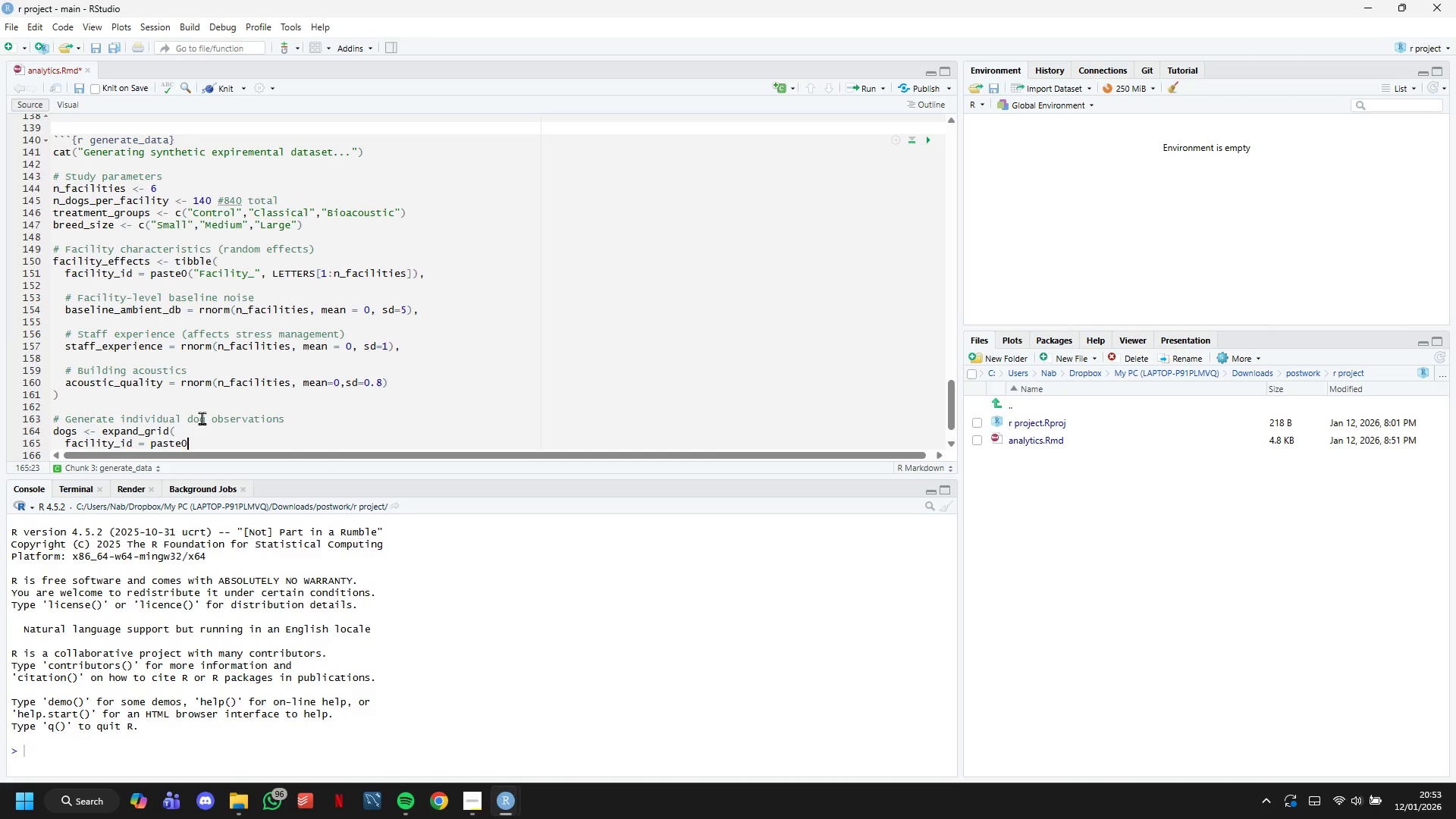 
type(("Facility_)
 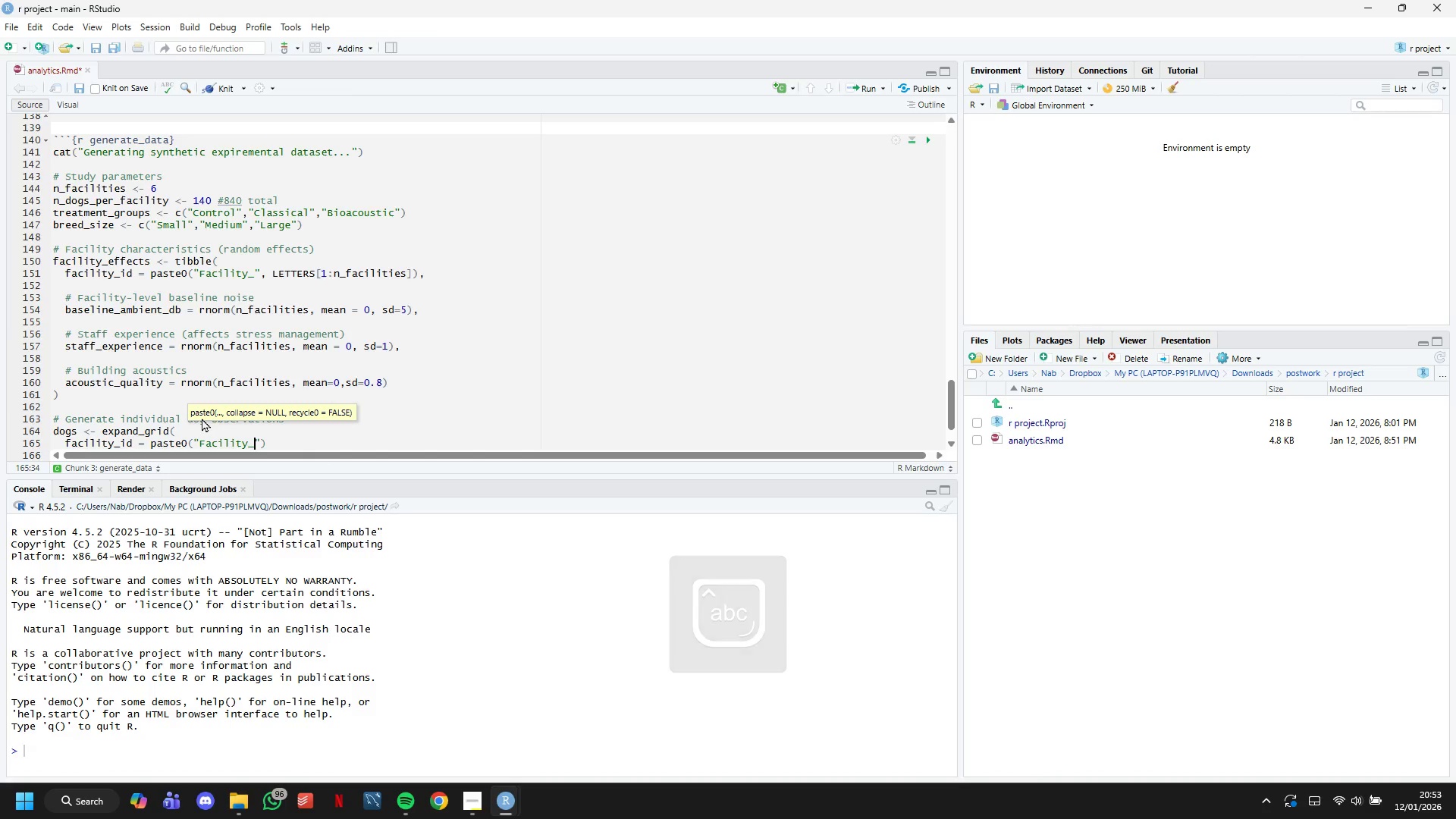 
key(ArrowRight)
 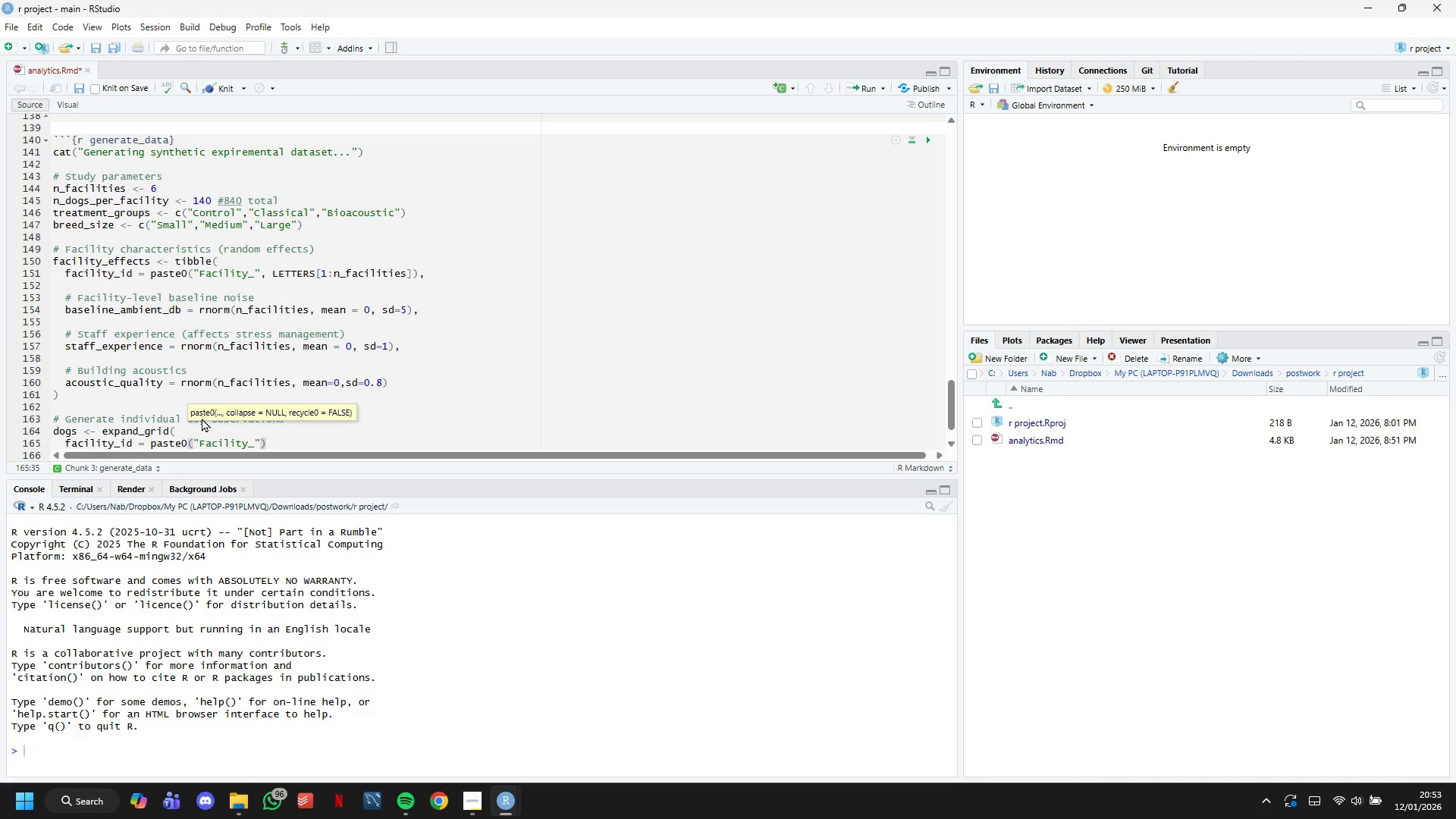 
wait(5.12)
 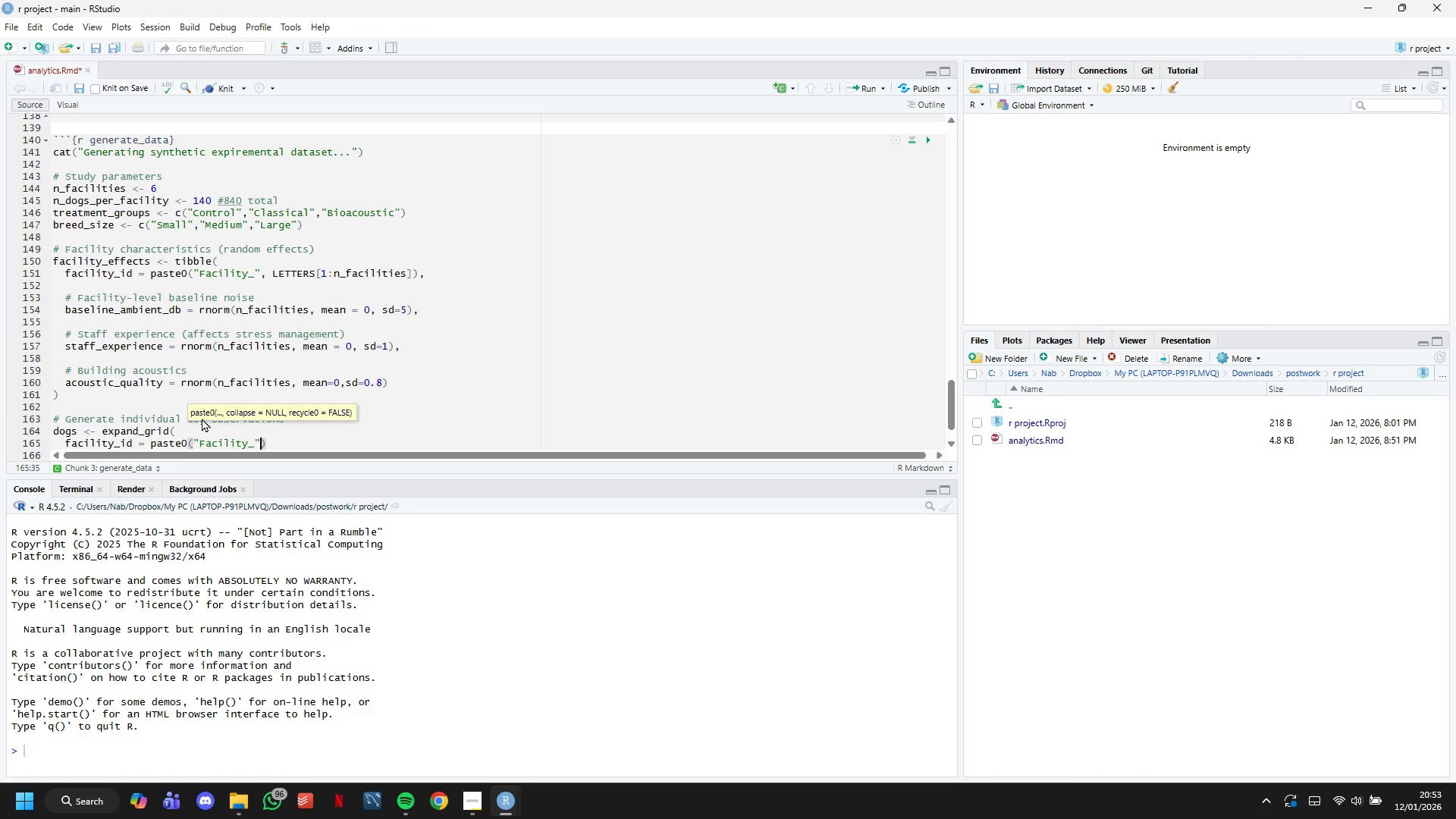 
type(, LETETRS=)
key(Backspace)
key(Backspace)
key(Backspace)
key(Backspace)
key(Backspace)
type(TERS[1:n_facilities)
 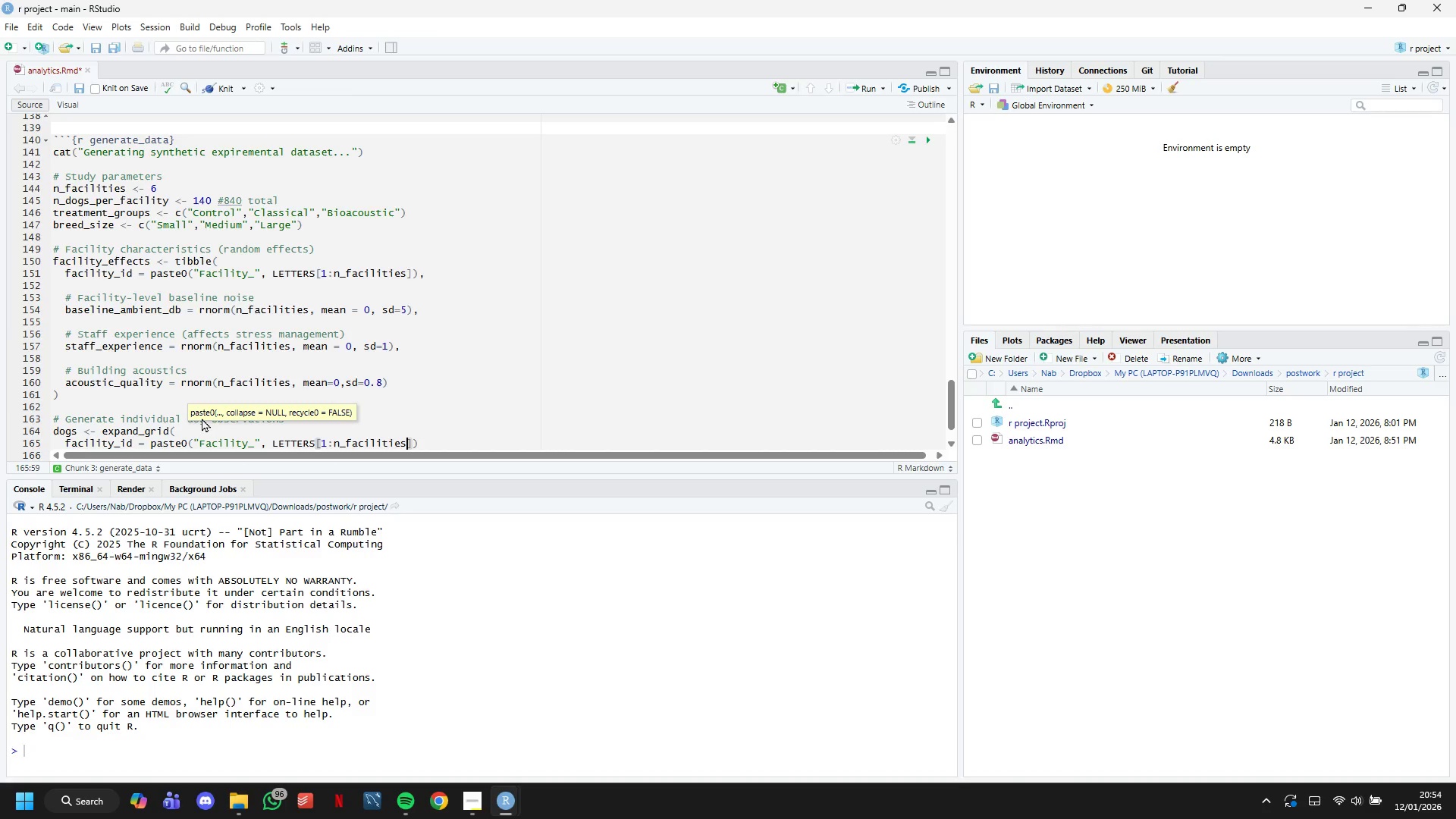 
key(ArrowRight)
 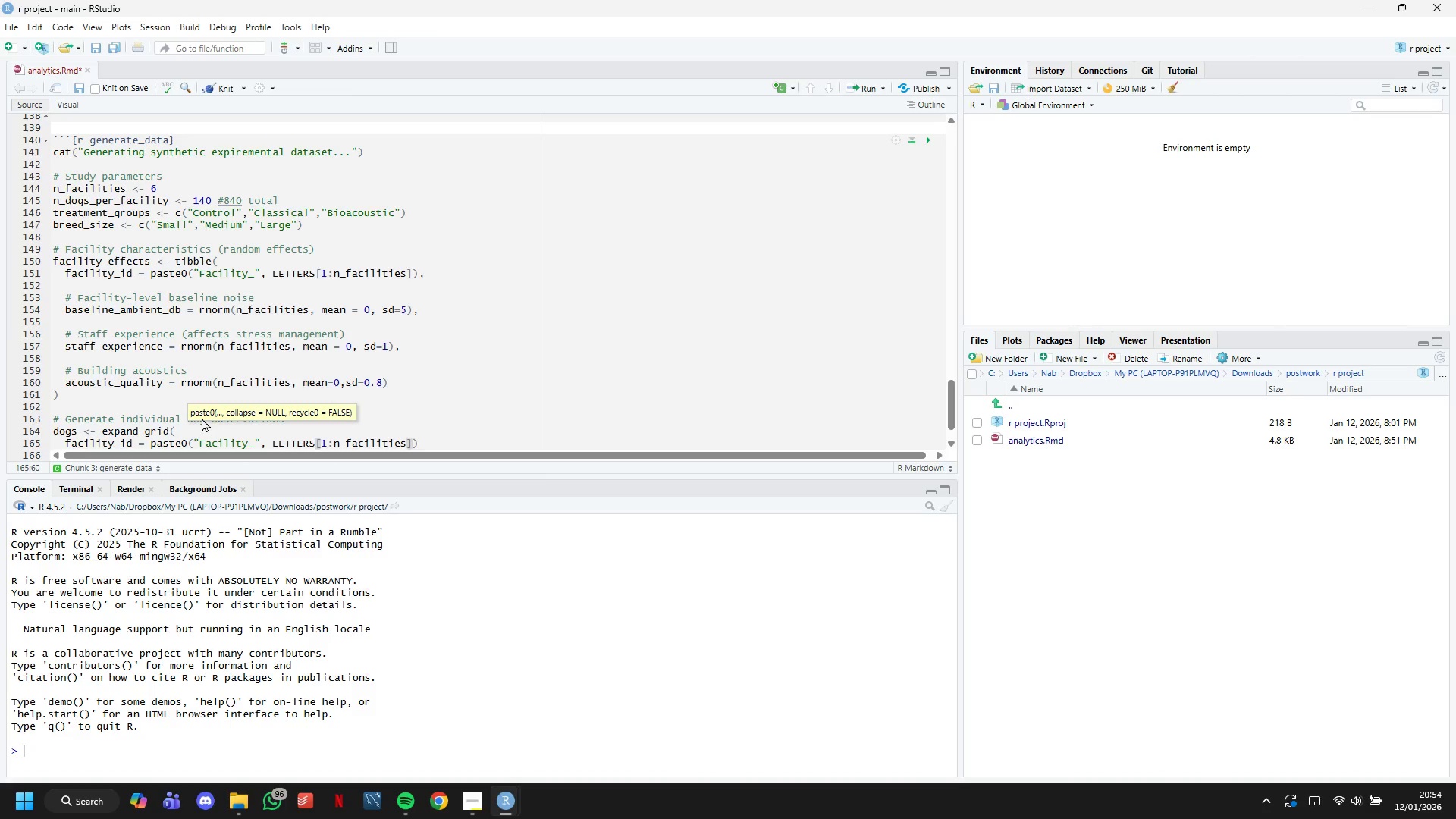 
key(ArrowRight)
 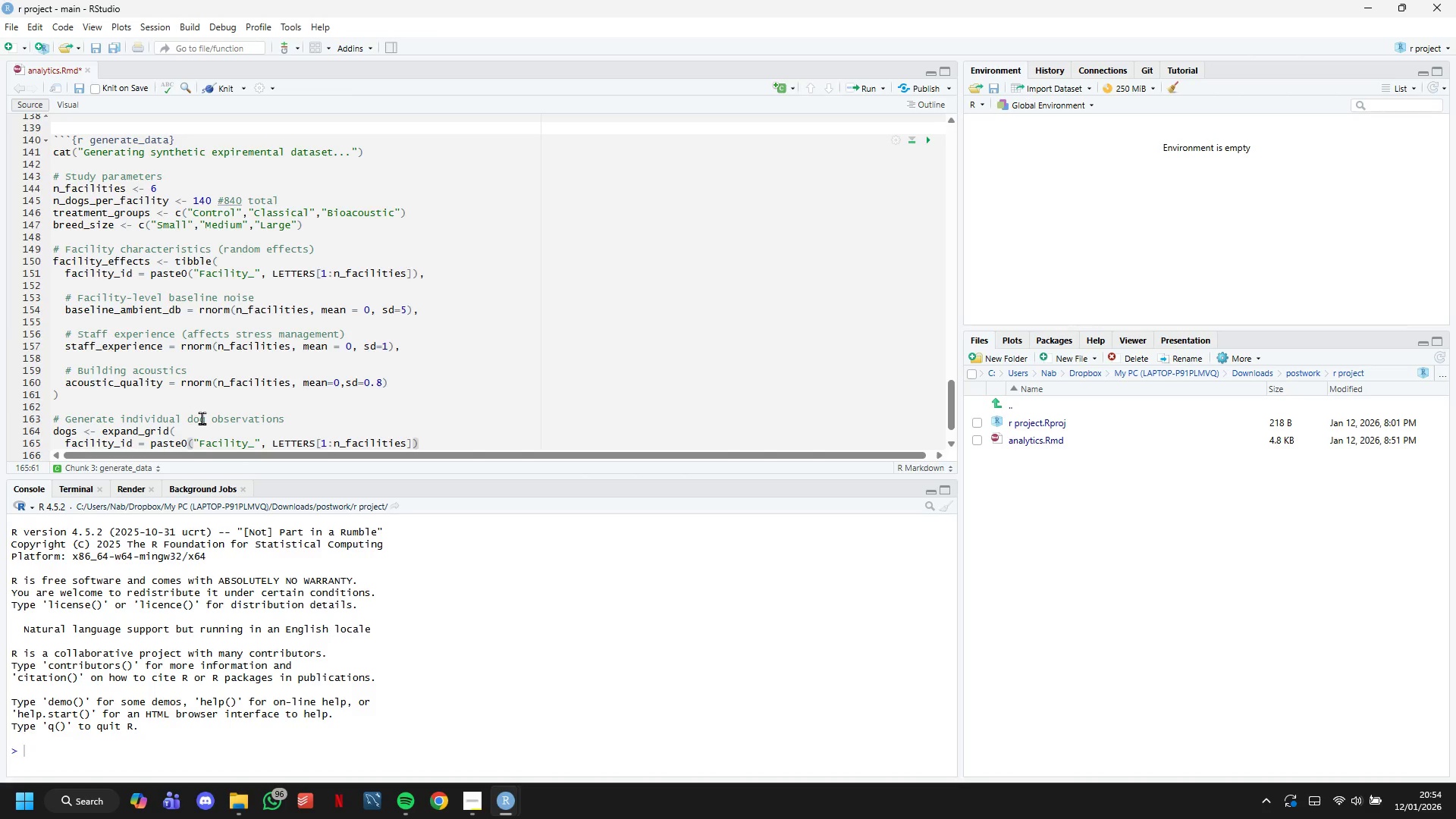 
key(Comma)
 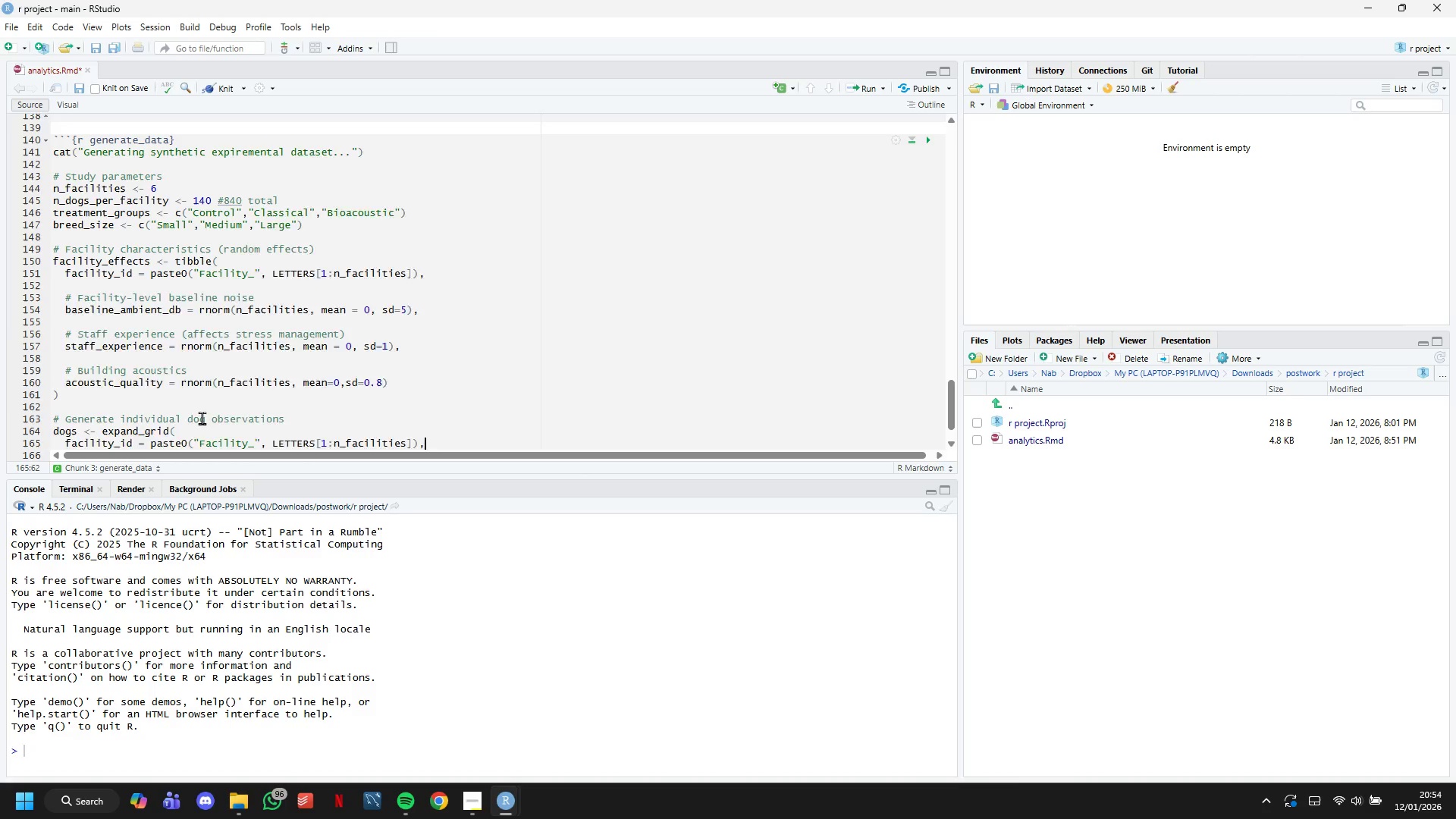 
key(Enter)
 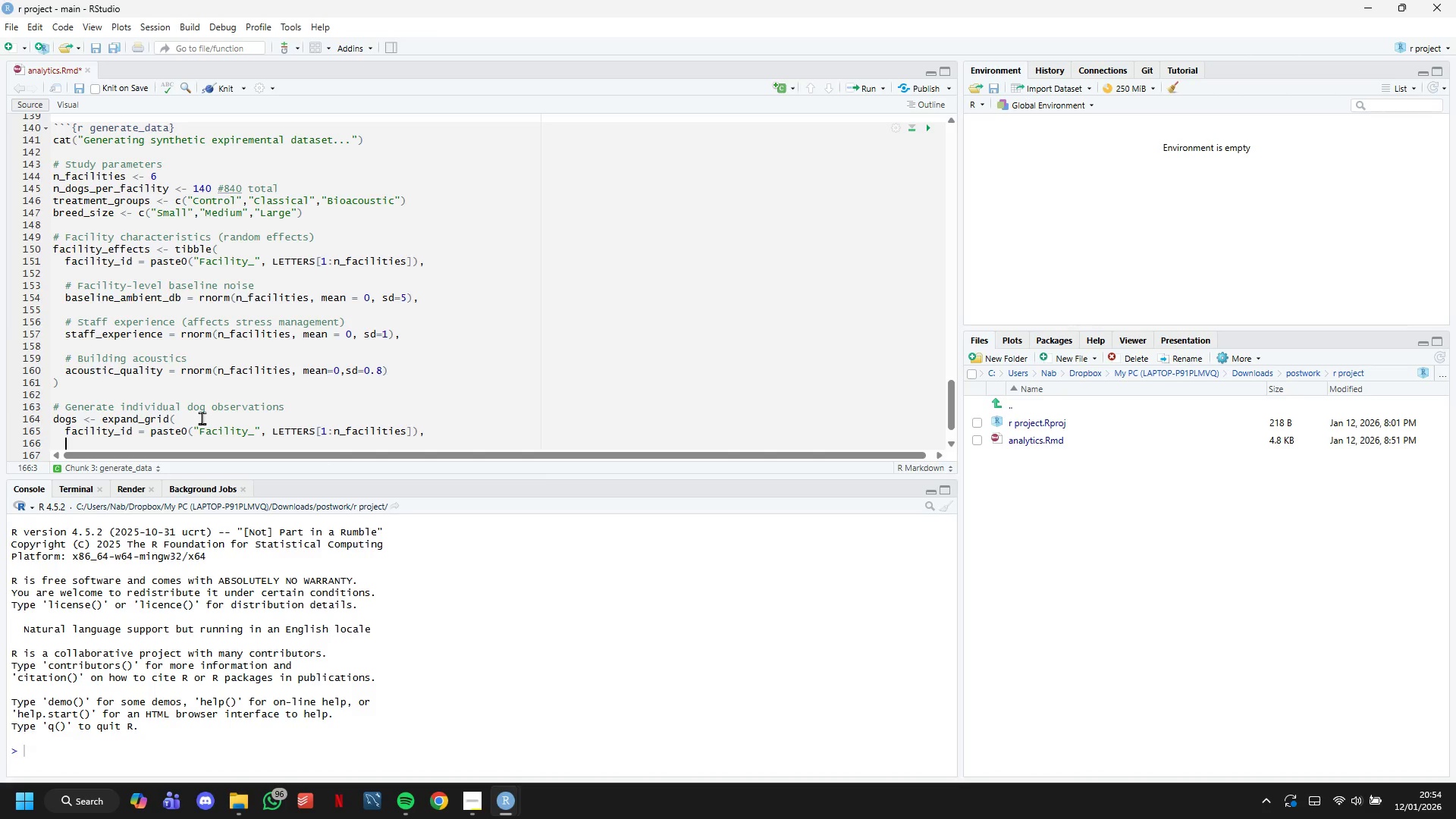 
wait(27.92)
 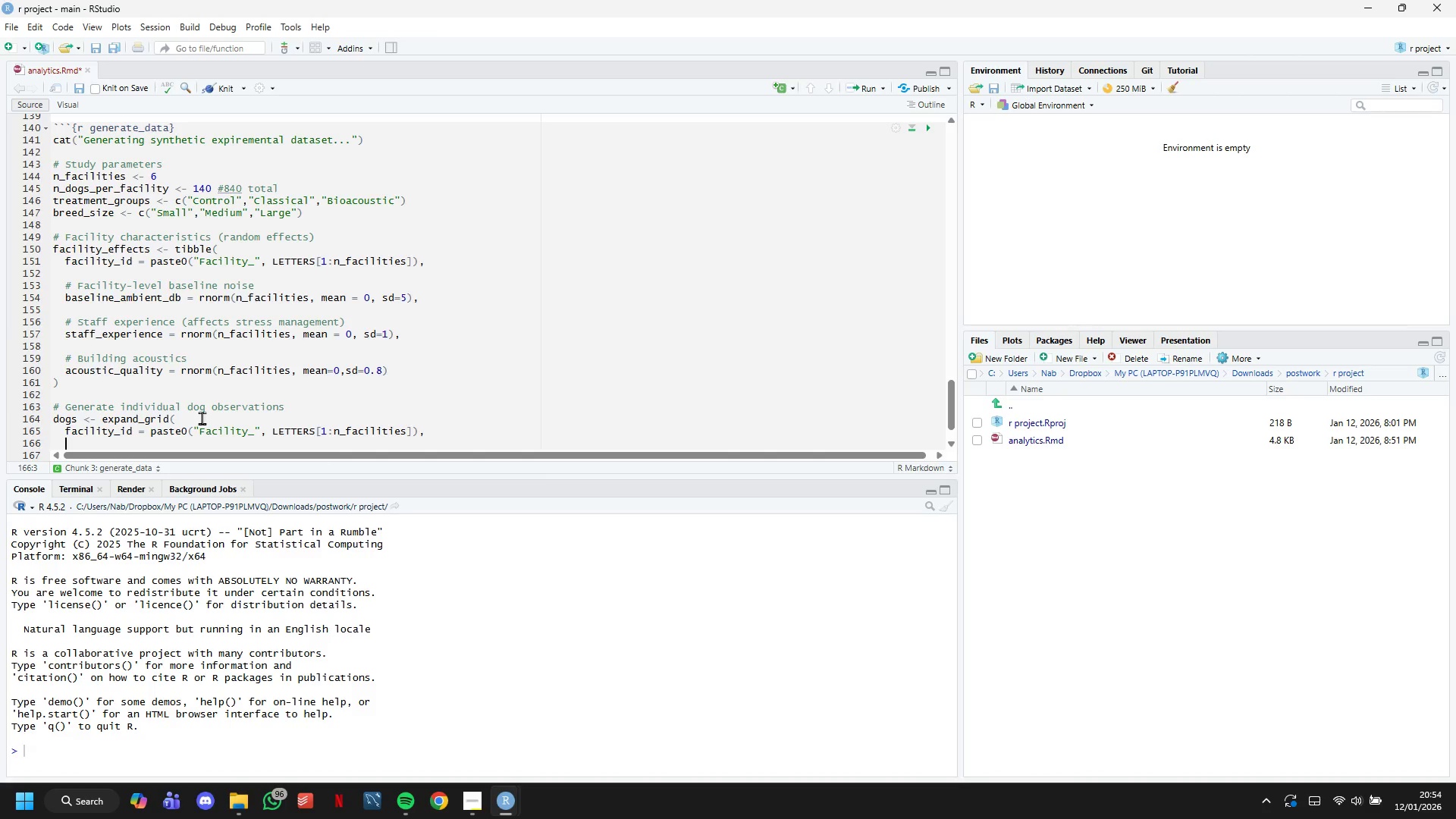 
type(dog_within_facility = 1:(n_do)
 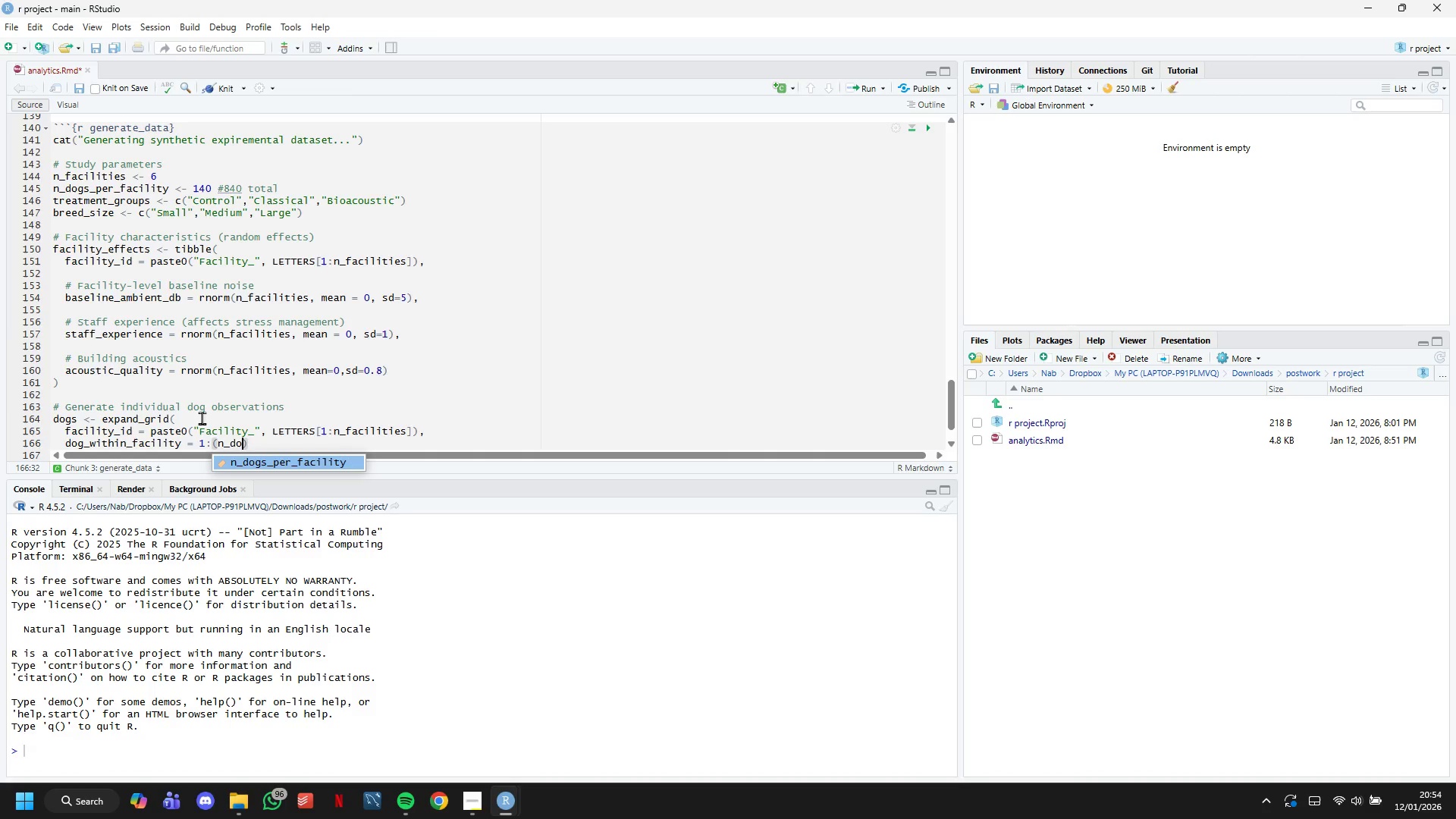 
key(Tab)
type(/n_facilities)
 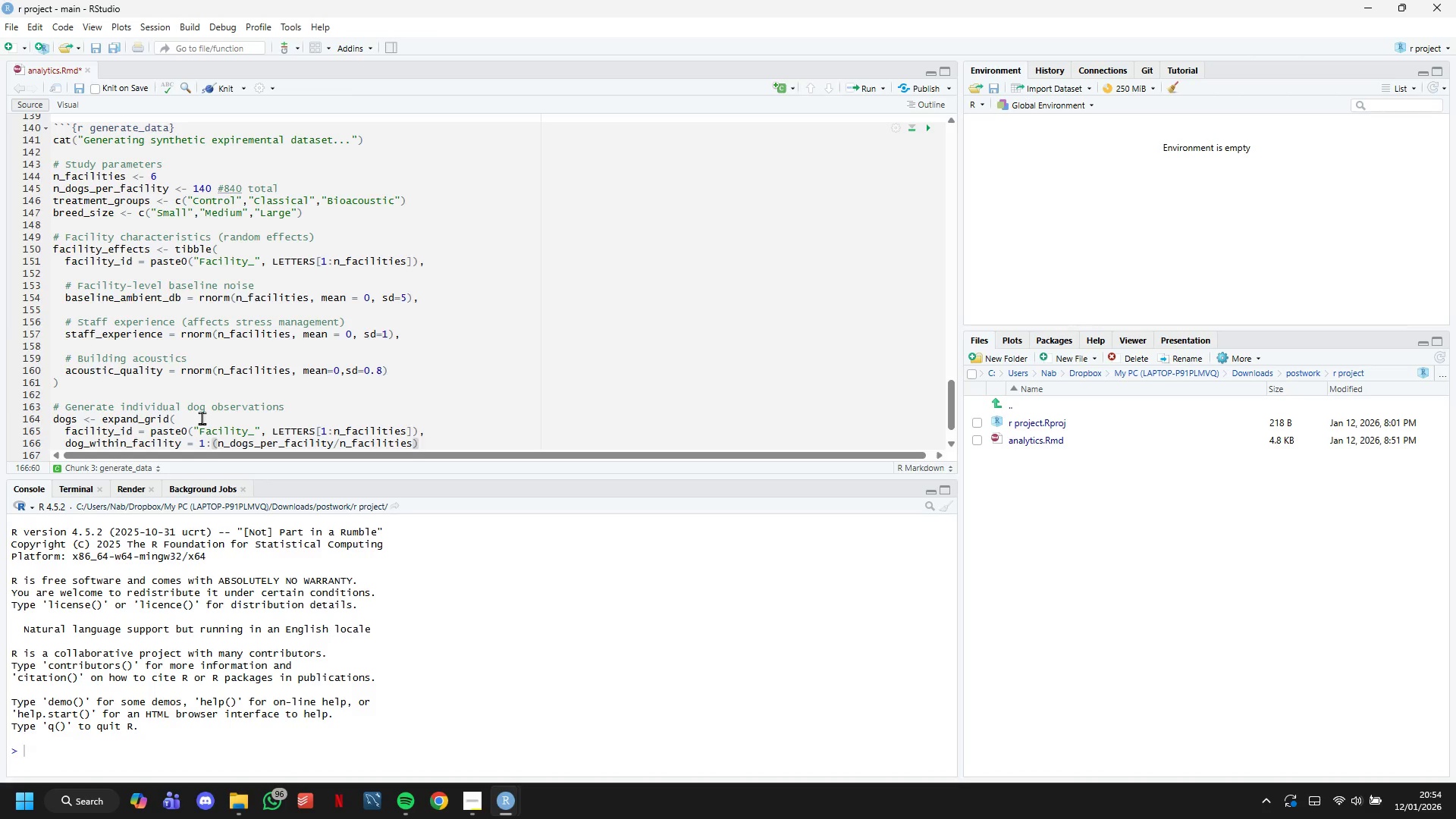 
key(ArrowRight)
 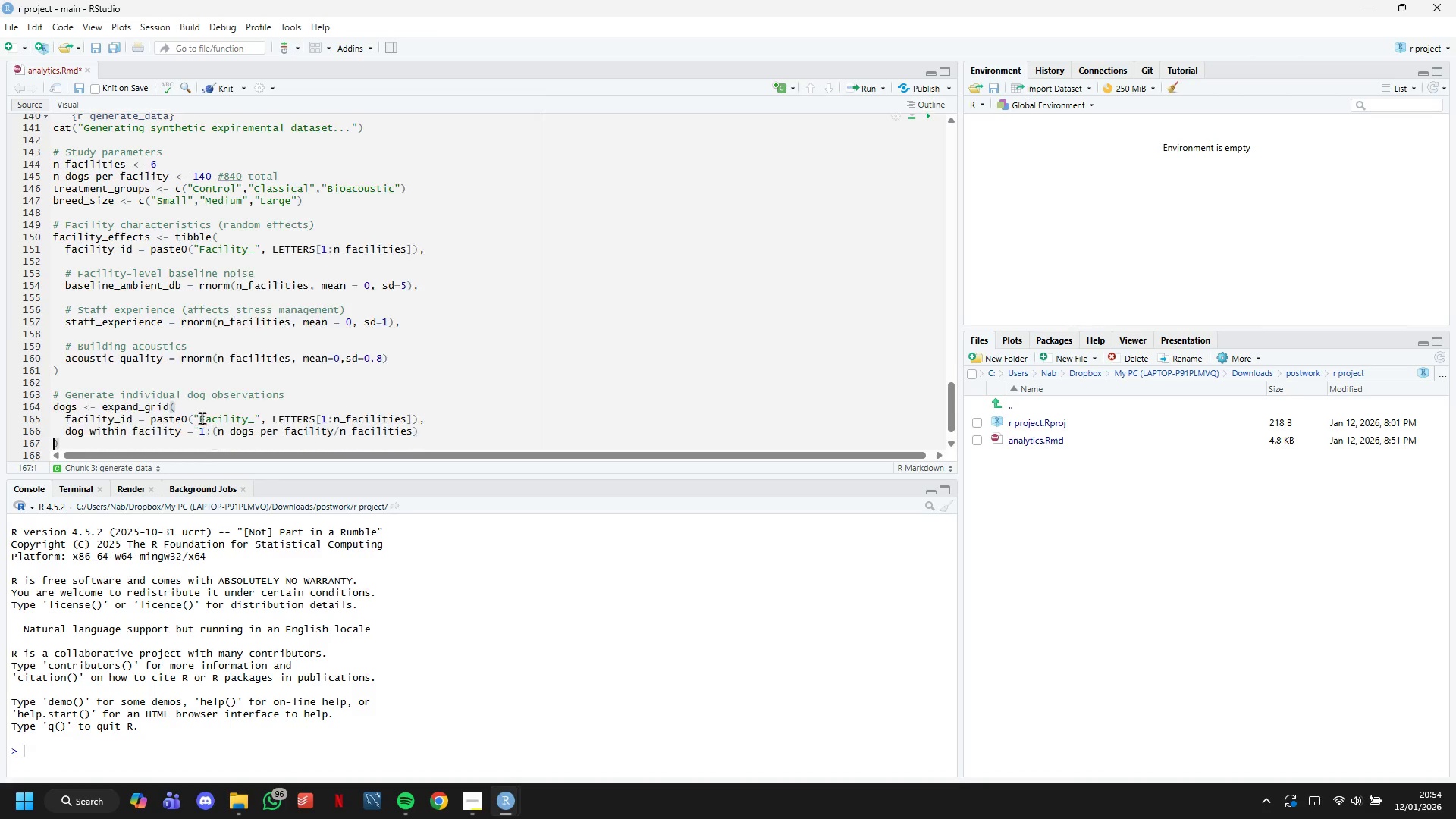 
key(ArrowRight)
 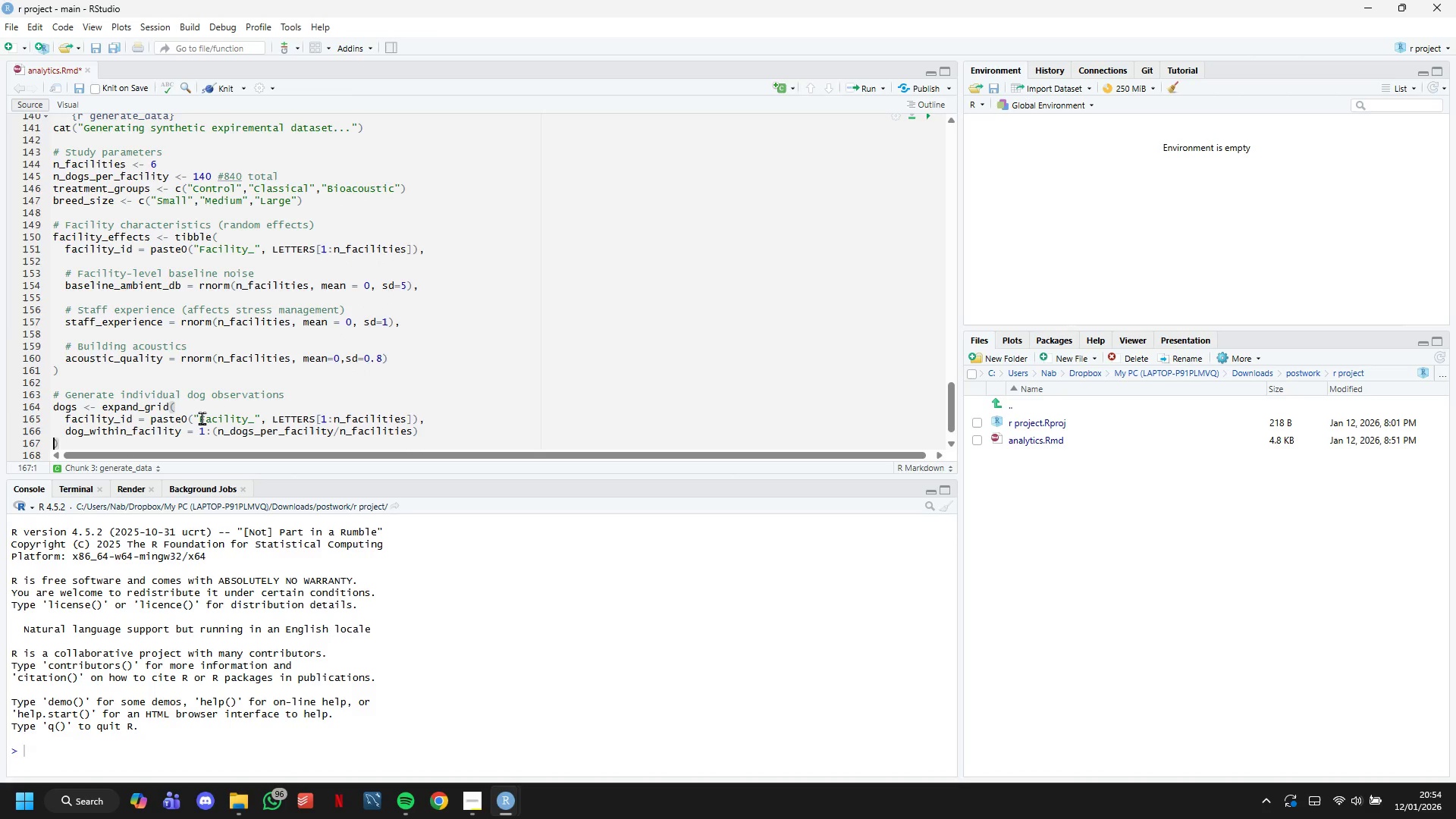 
key(ArrowRight)
 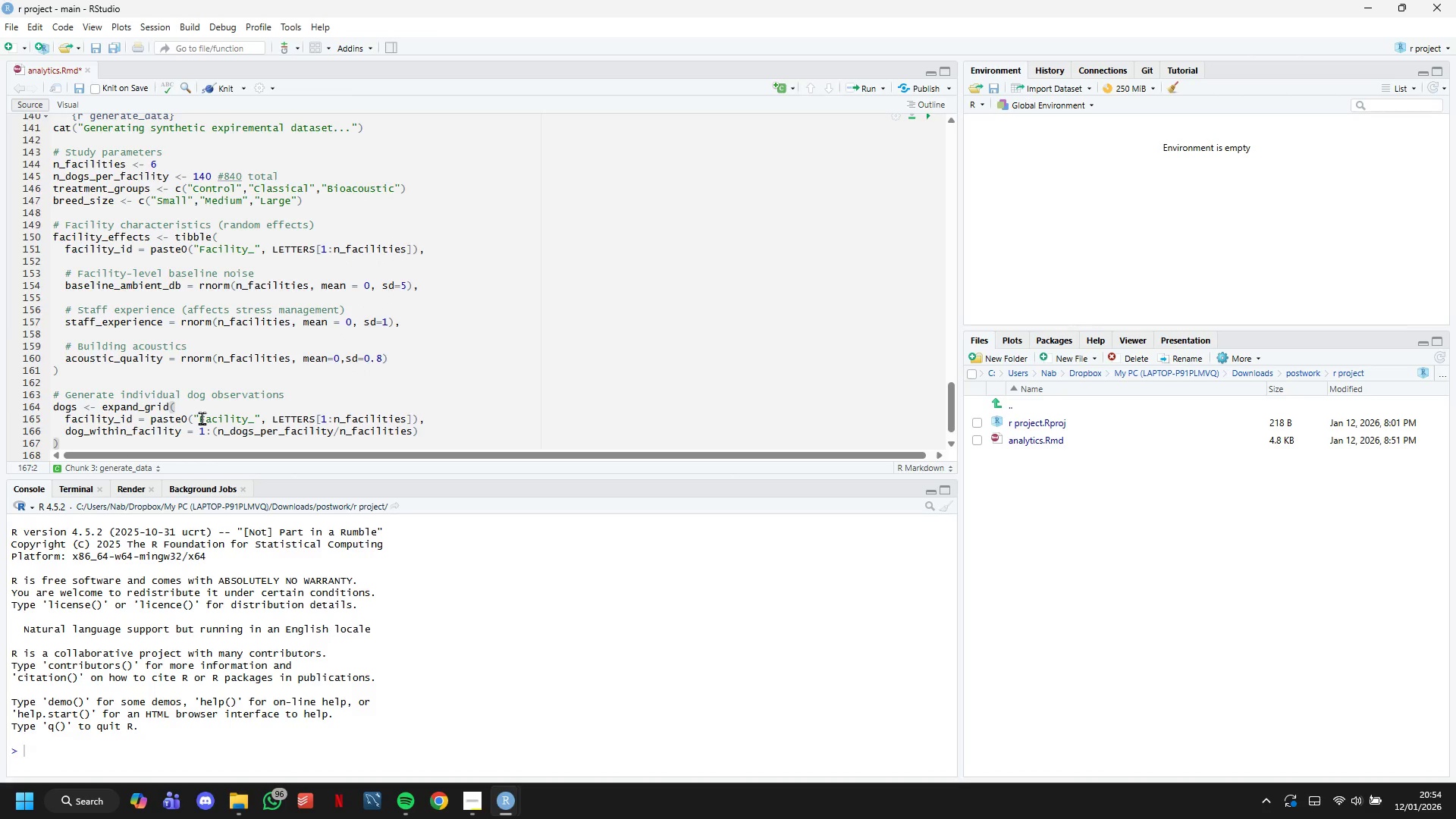 
key(Space)
 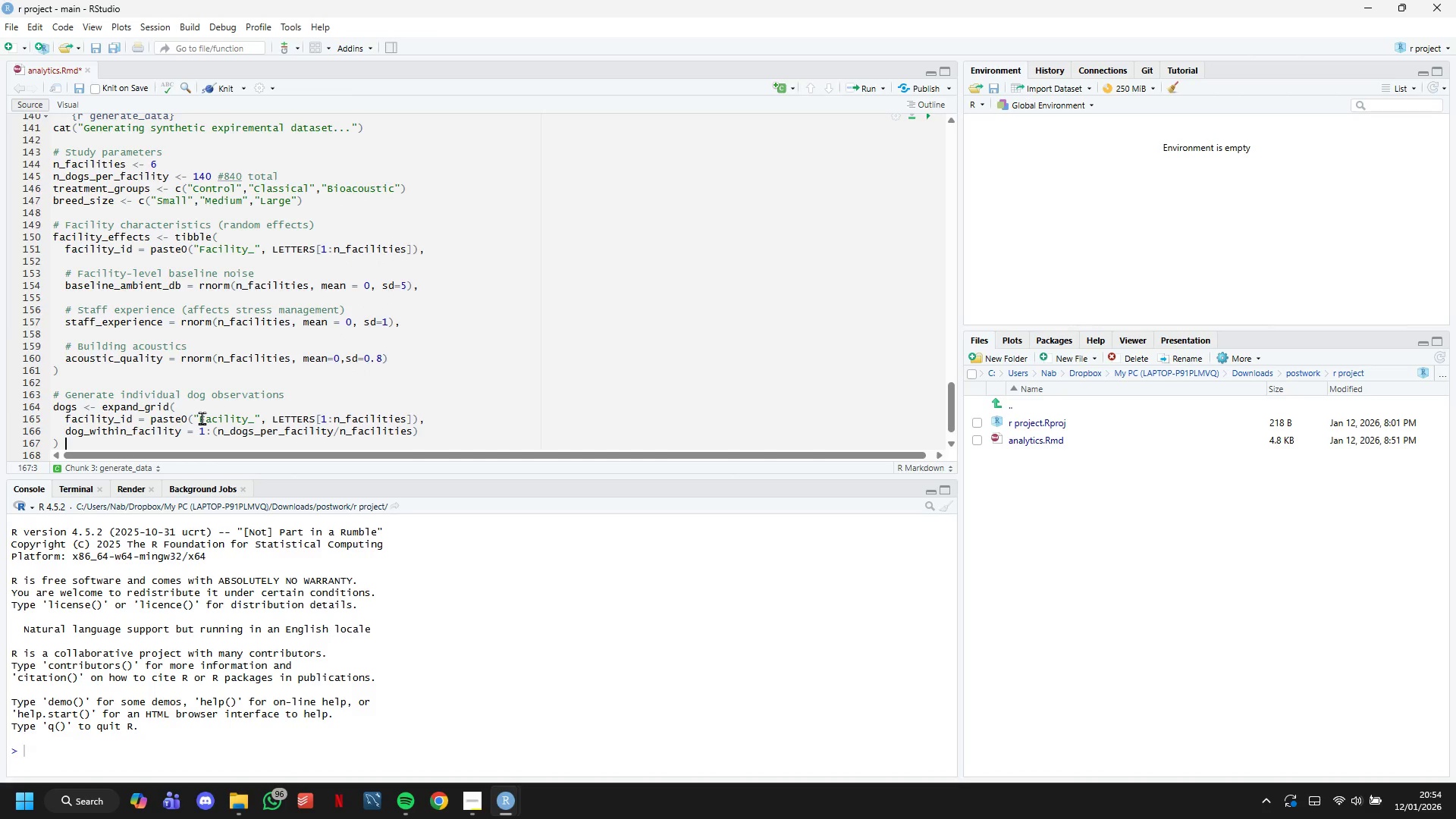 
key(Shift+5)
 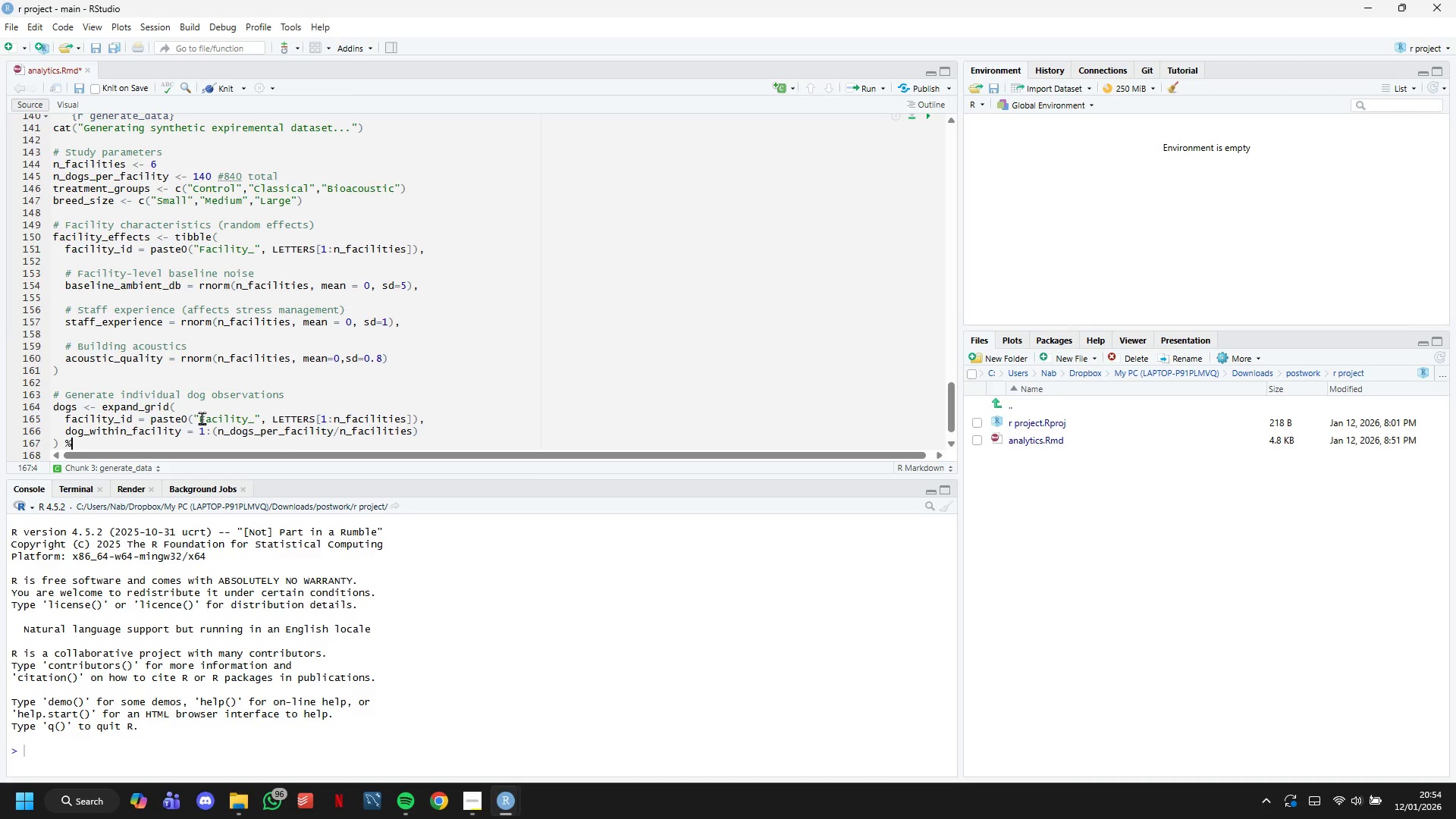 
key(Shift+Period)
 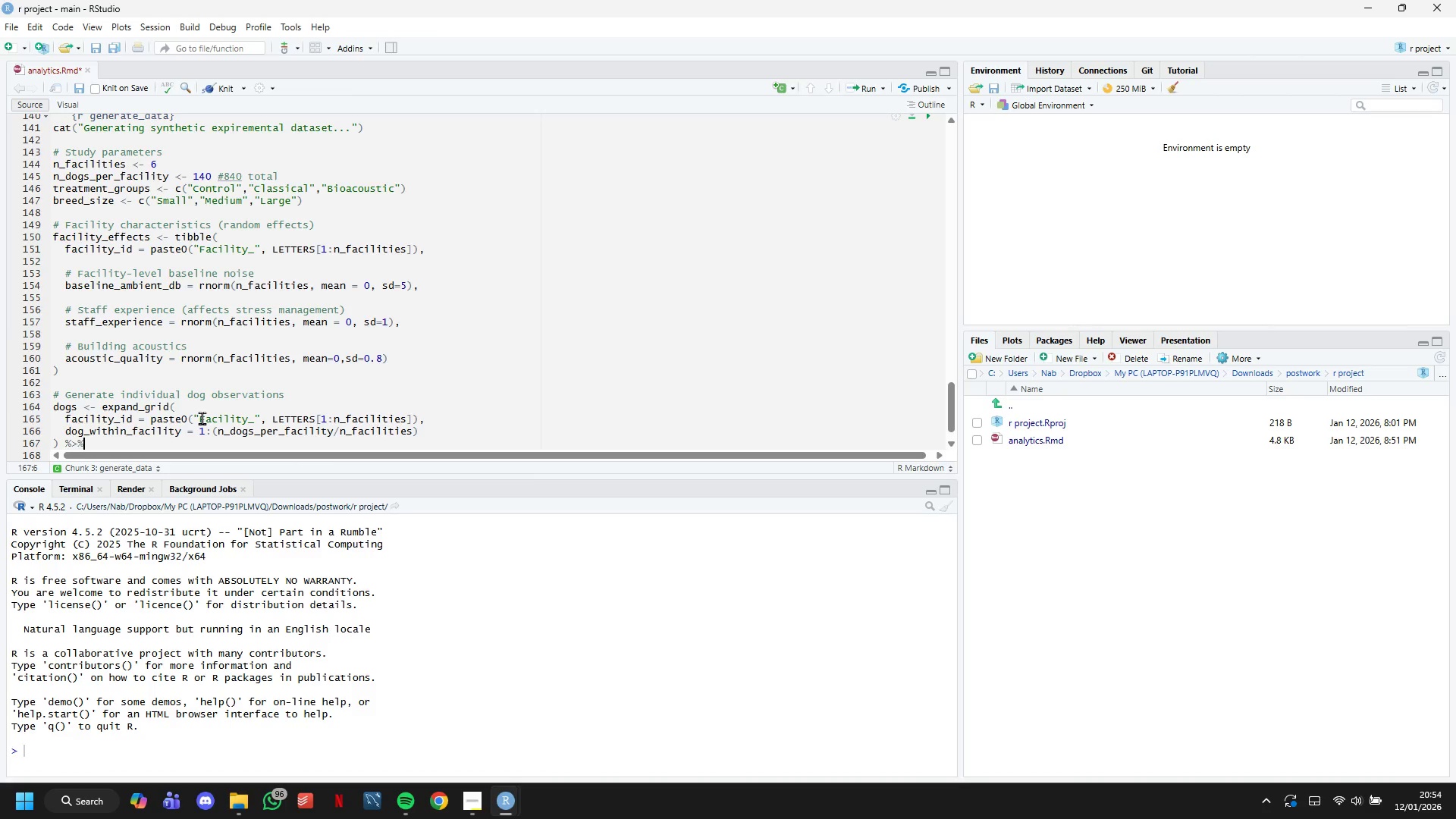 
key(Shift+5)
 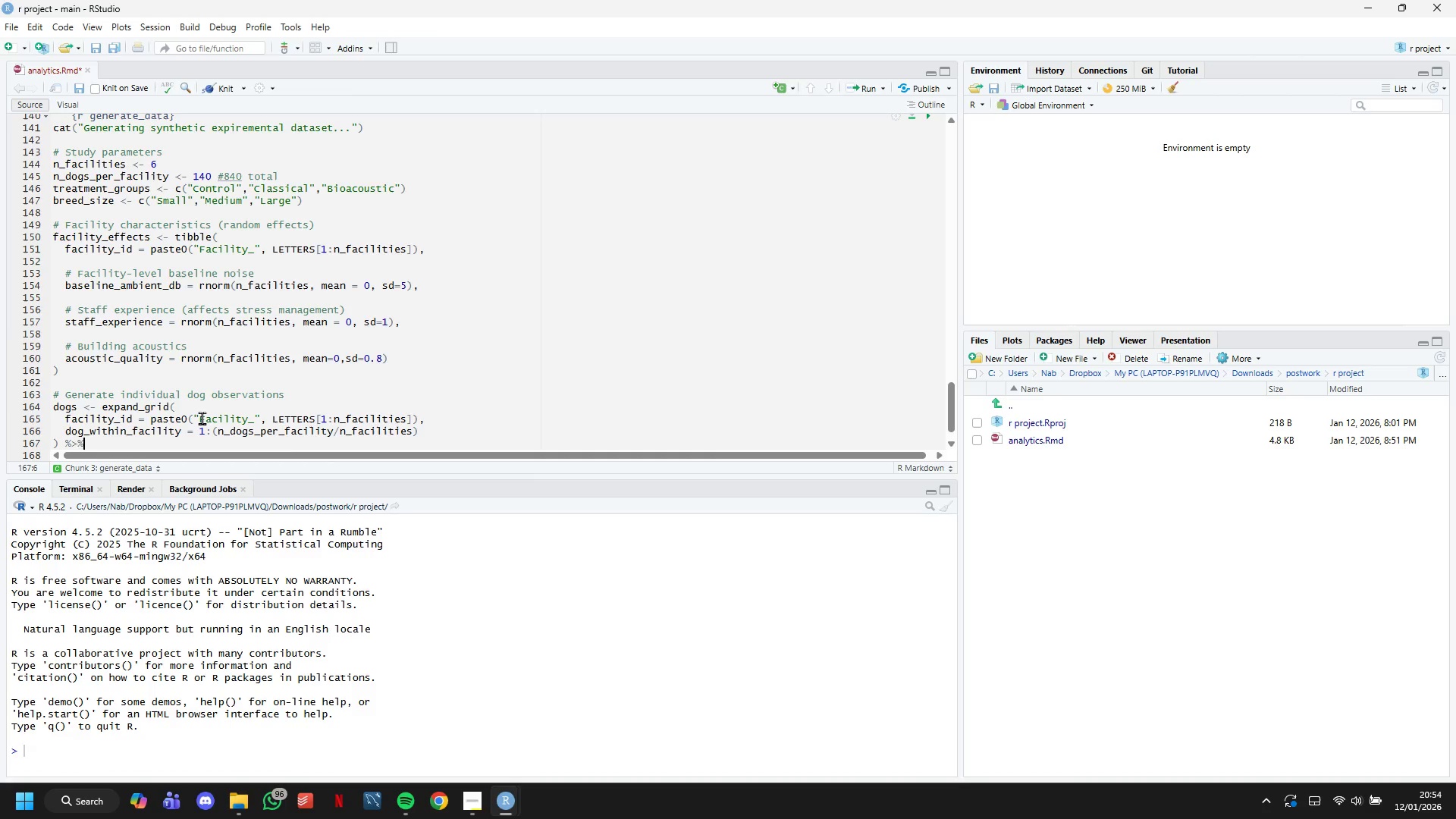 
key(Enter)
 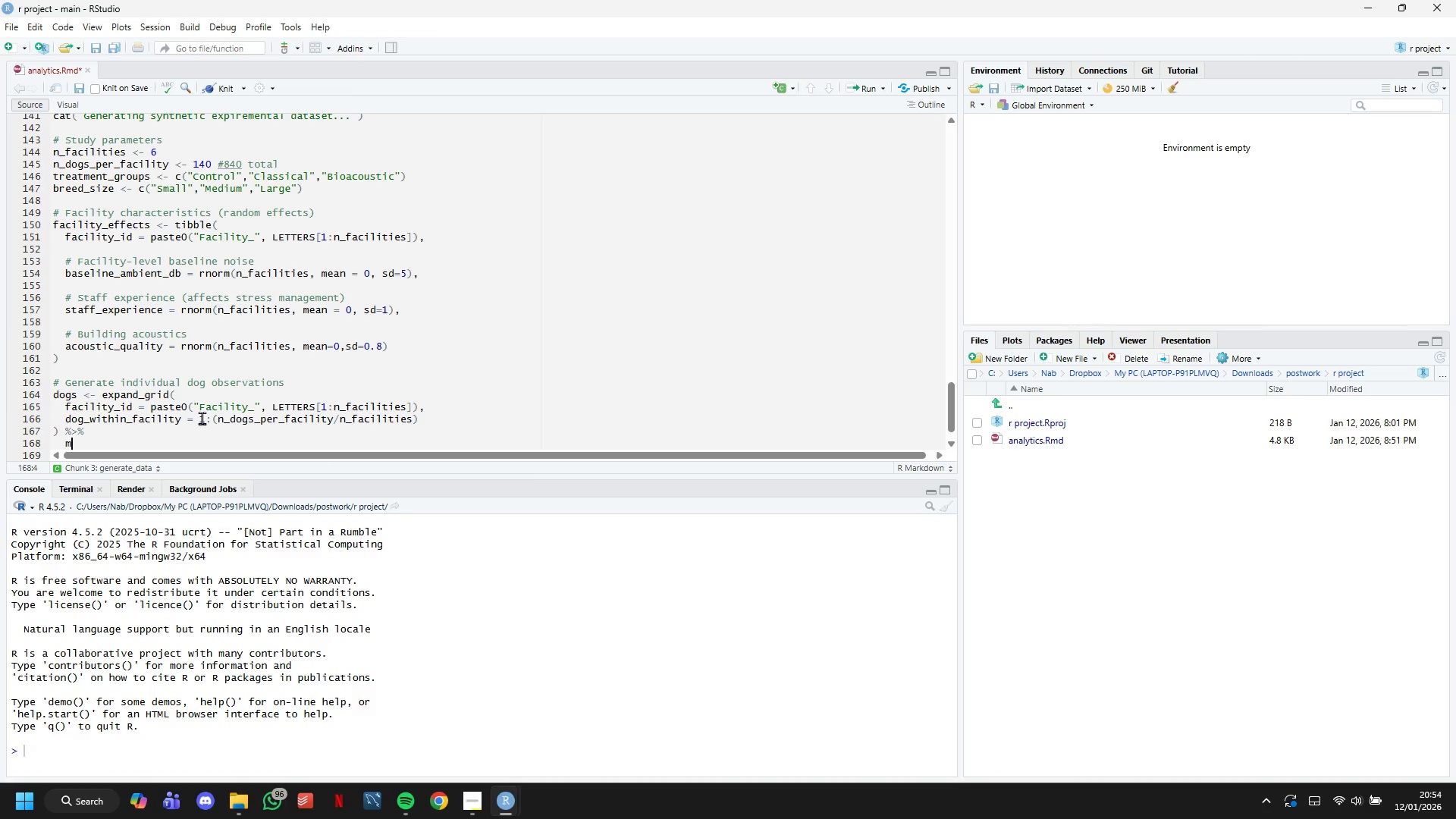 
type(mutate()
 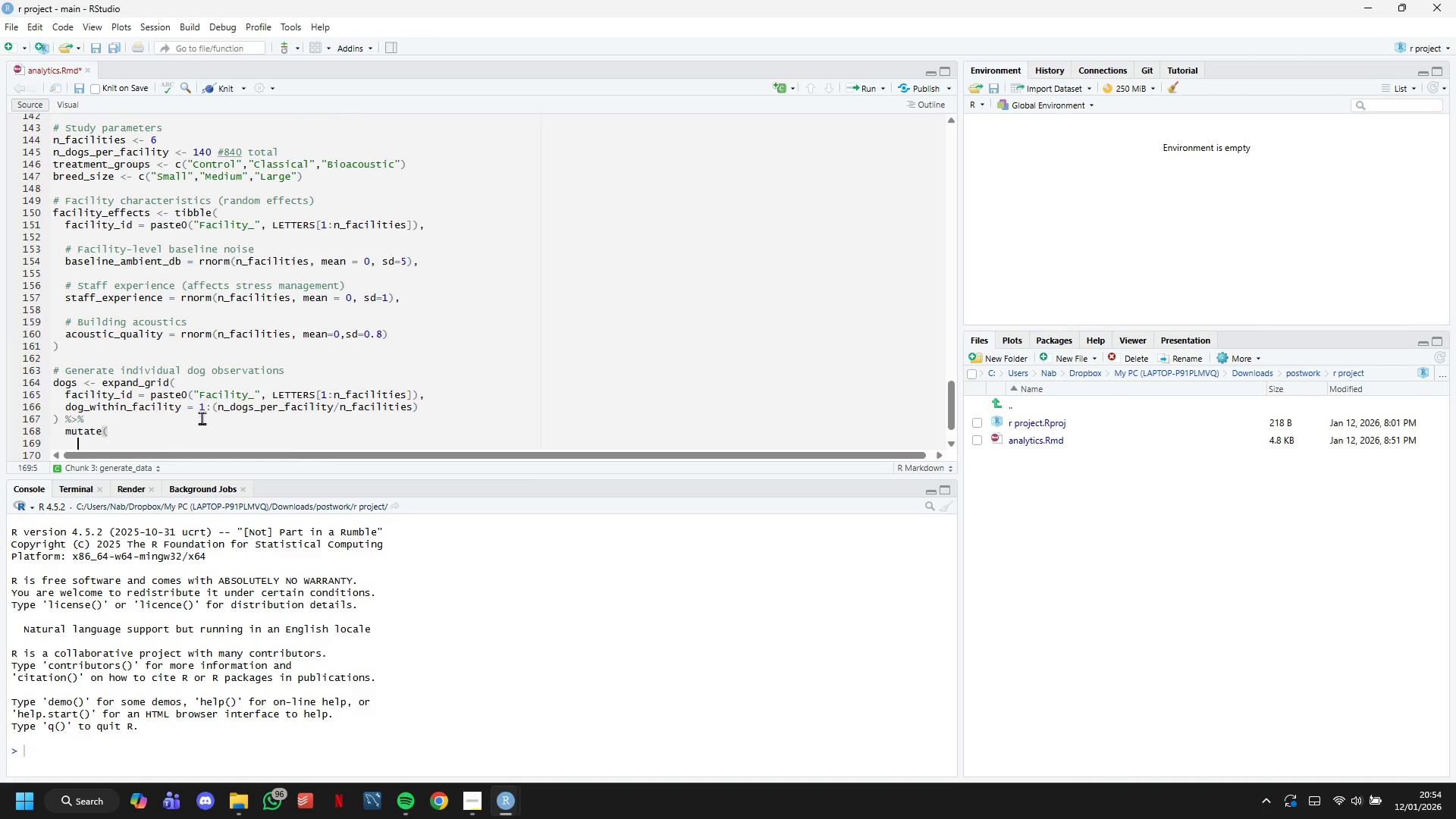 
 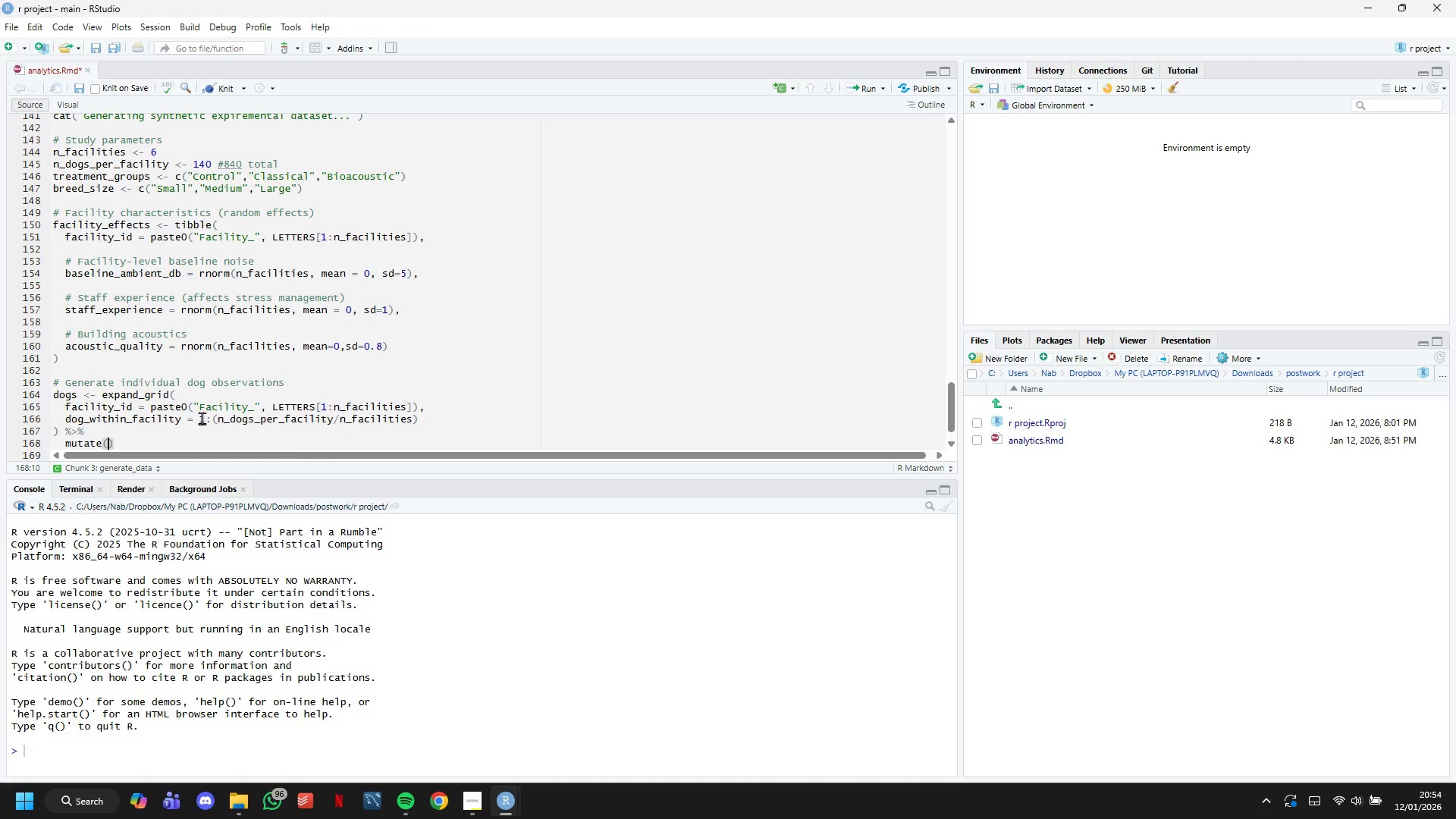 
key(Enter)
 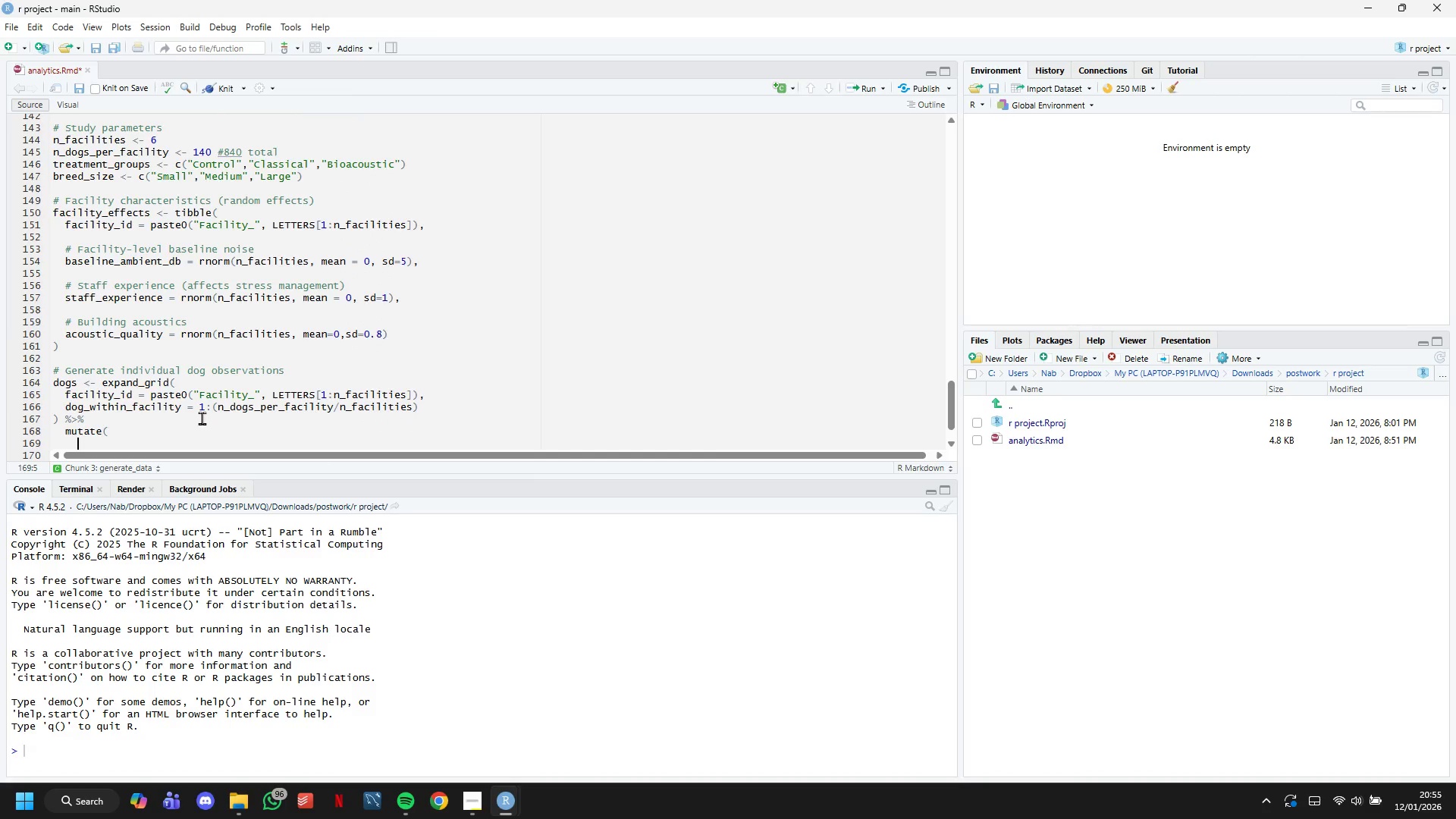 
type(di)
key(Backspace)
type(og_id = row_number()
 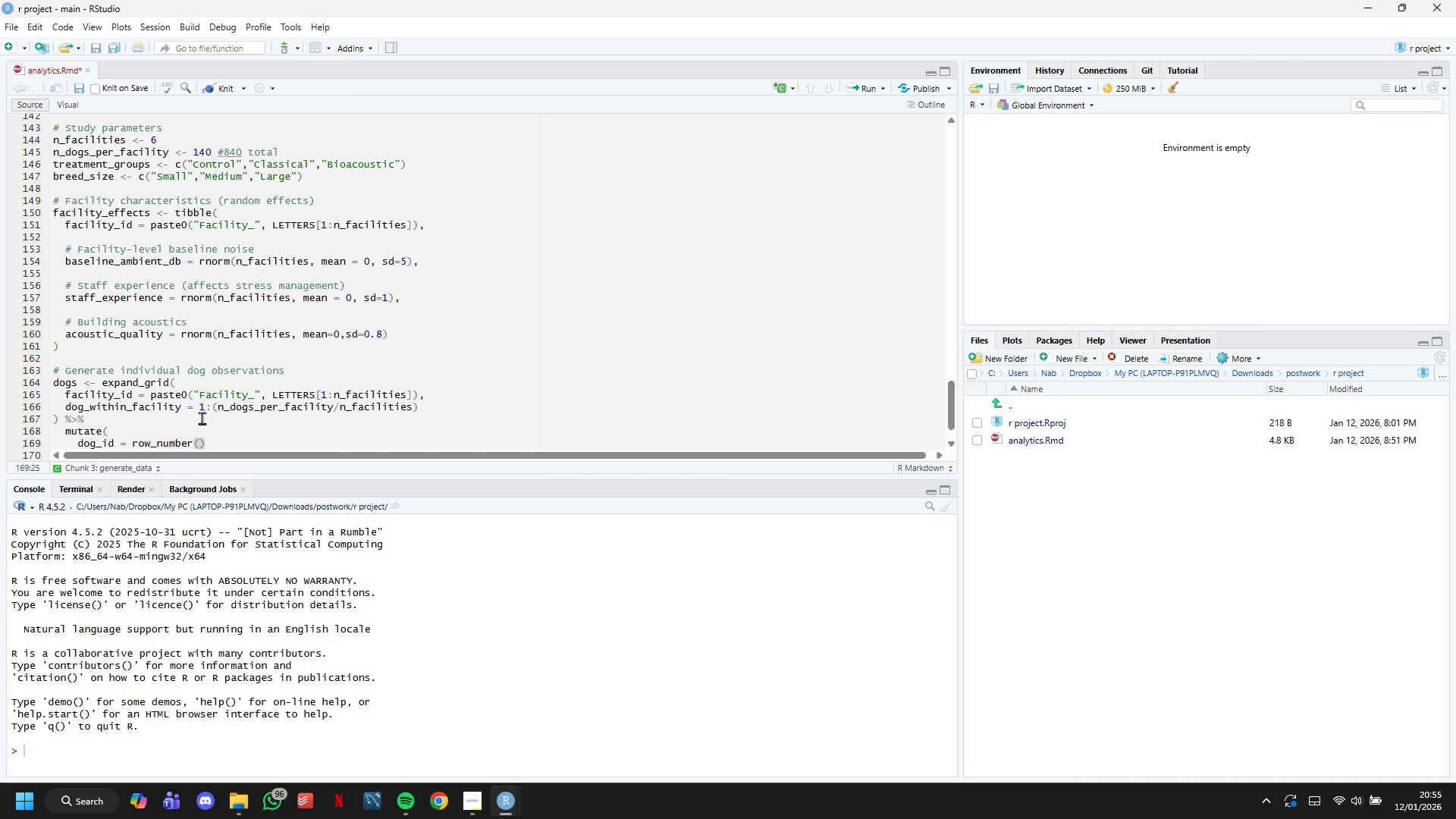 
key(ArrowRight)
 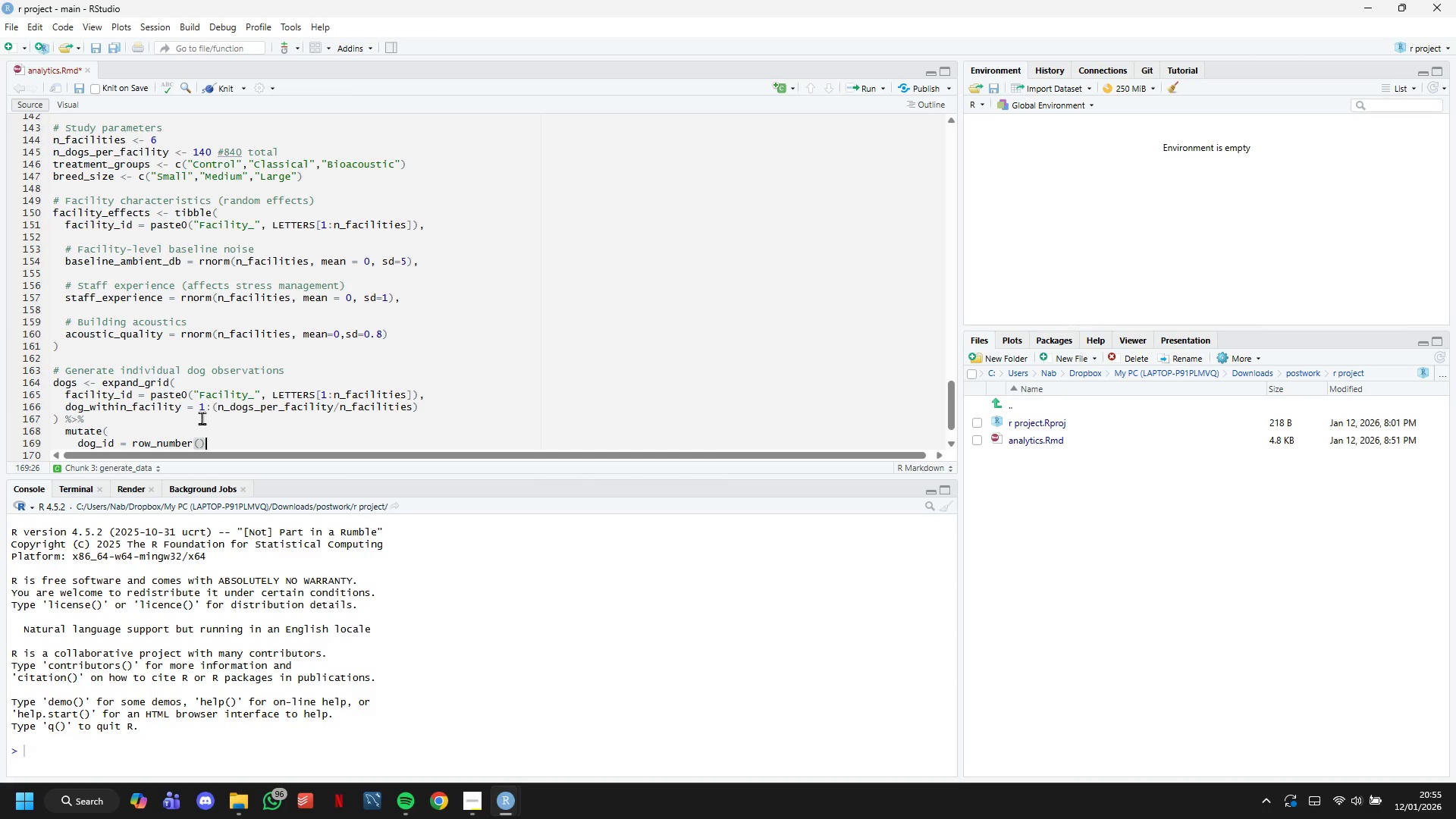 
key(Comma)
 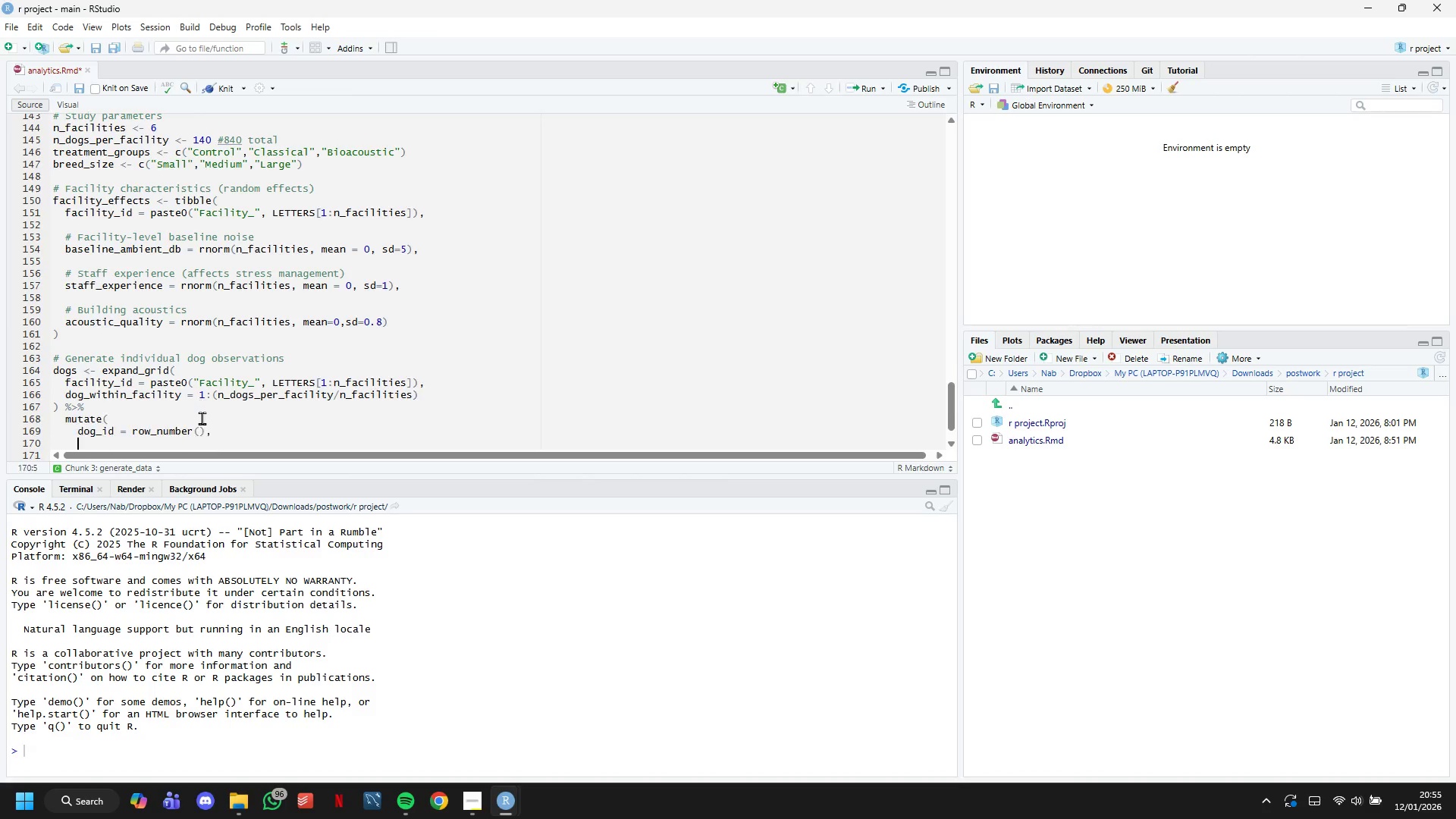 
key(Enter)
 